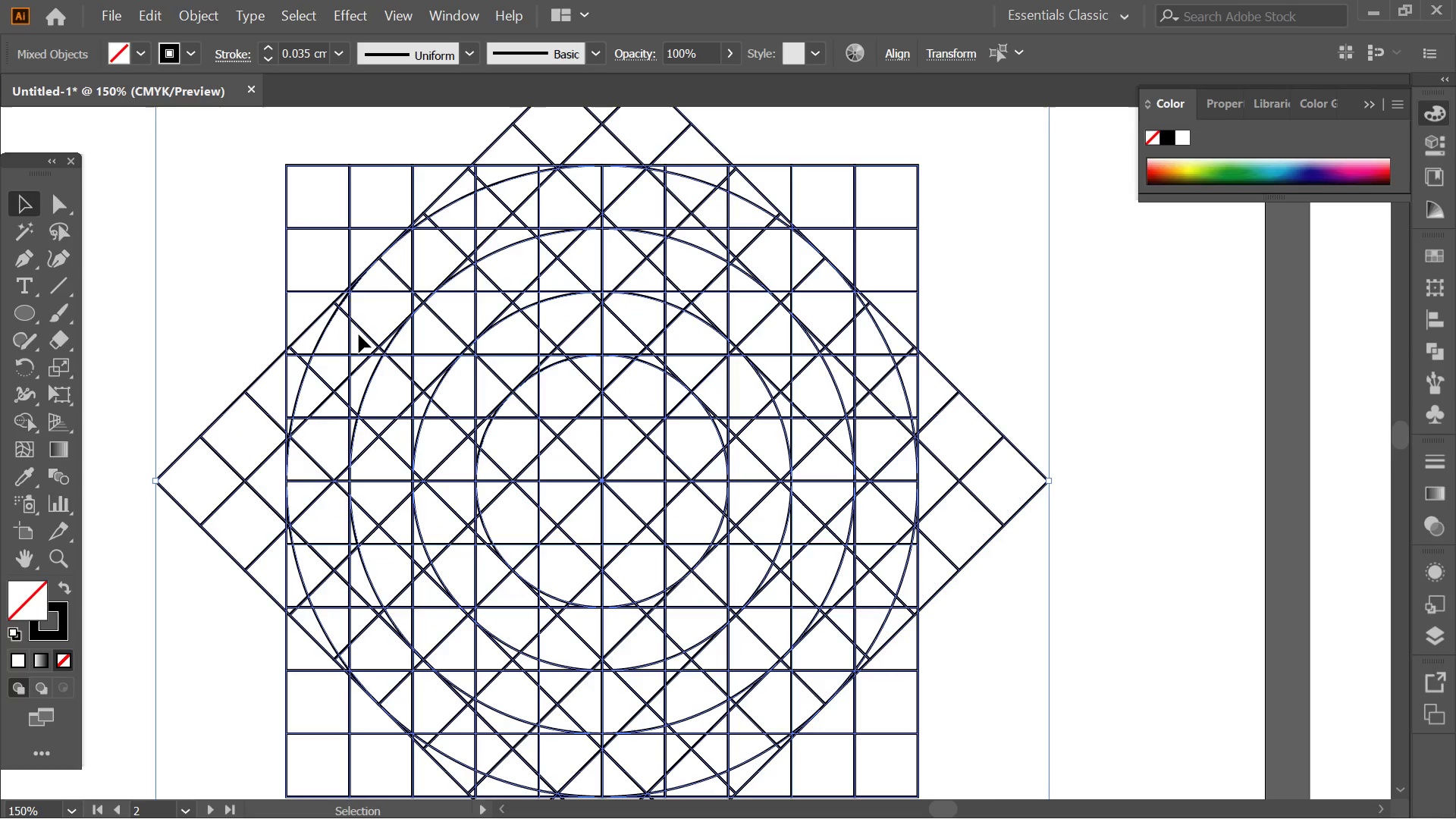 
left_click_drag(start_coordinate=[359, 331], to_coordinate=[309, 350])
 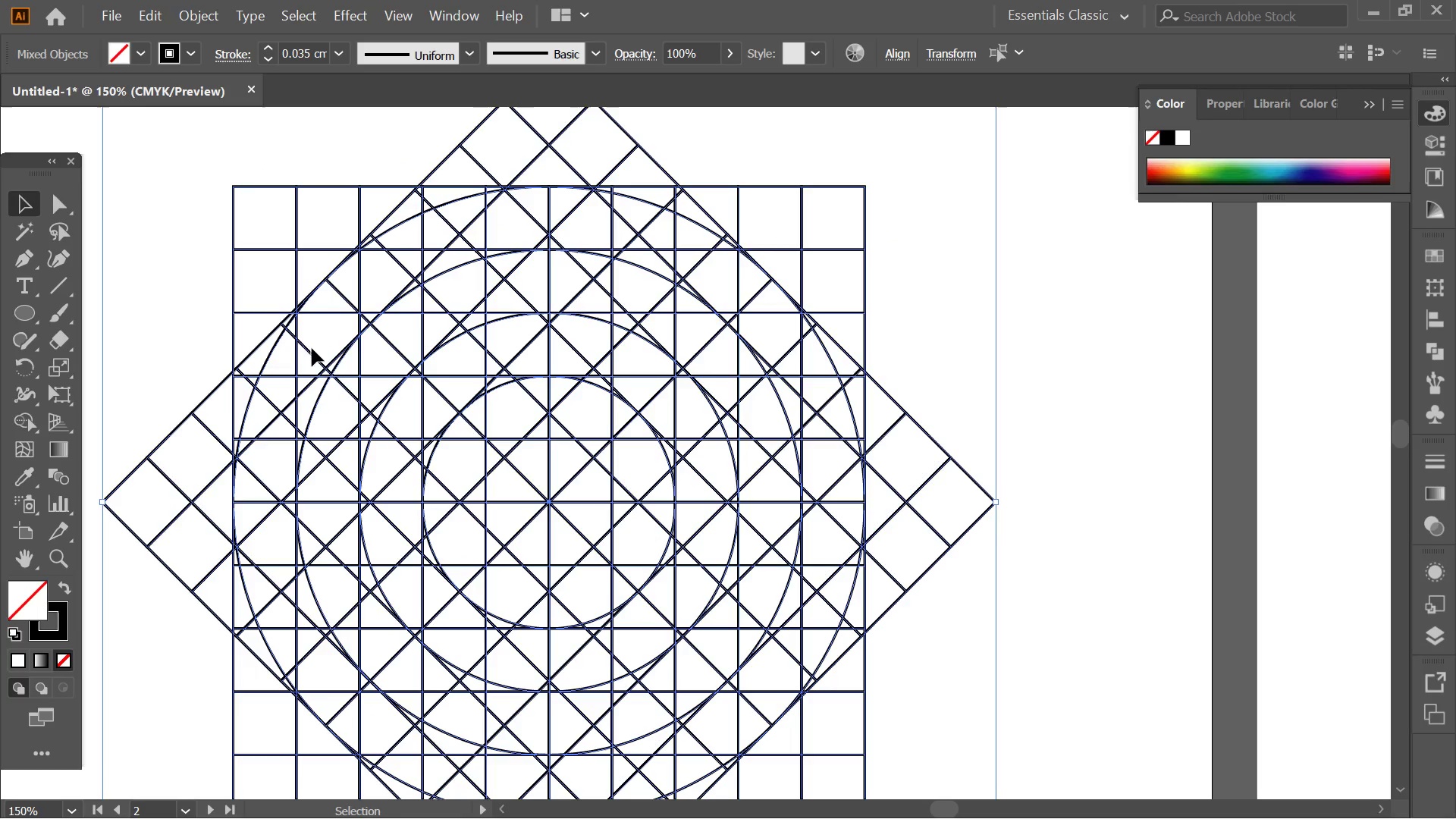 
hold_key(key=AltLeft, duration=0.42)
 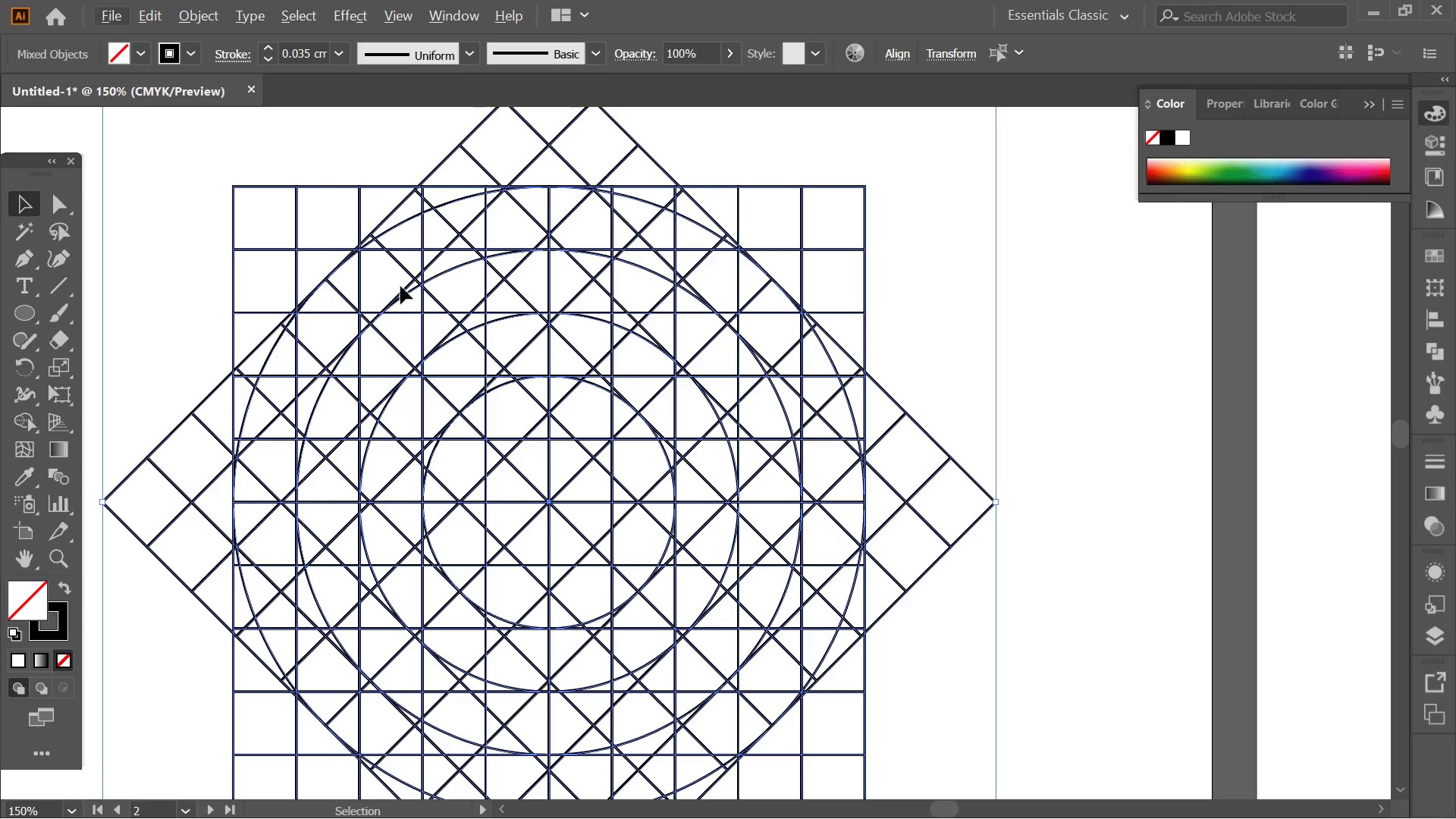 
hold_key(key=AltLeft, duration=0.41)
scroll: coordinate [428, 245], scroll_direction: down, amount: 1.0
 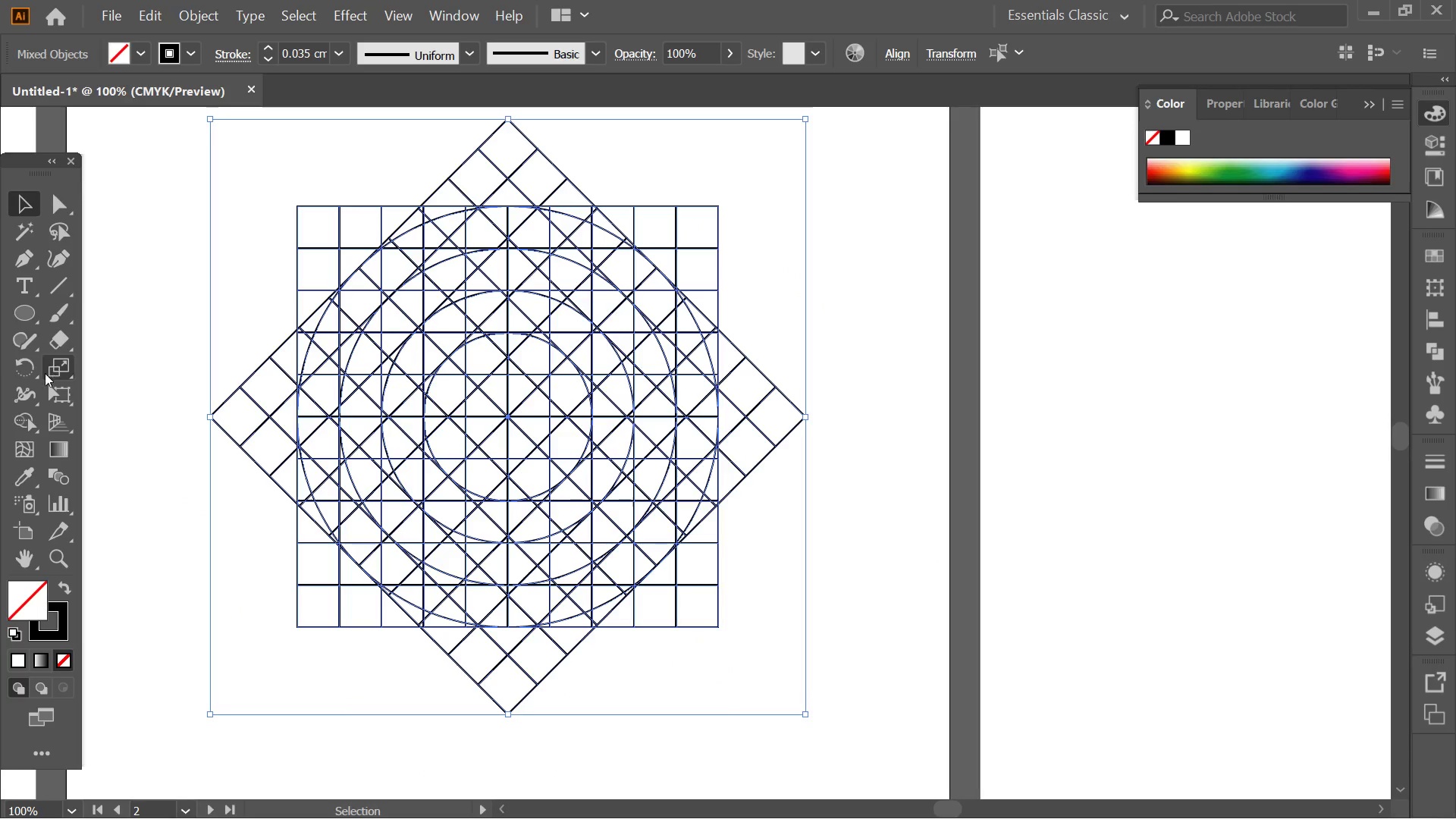 
left_click([23, 419])
 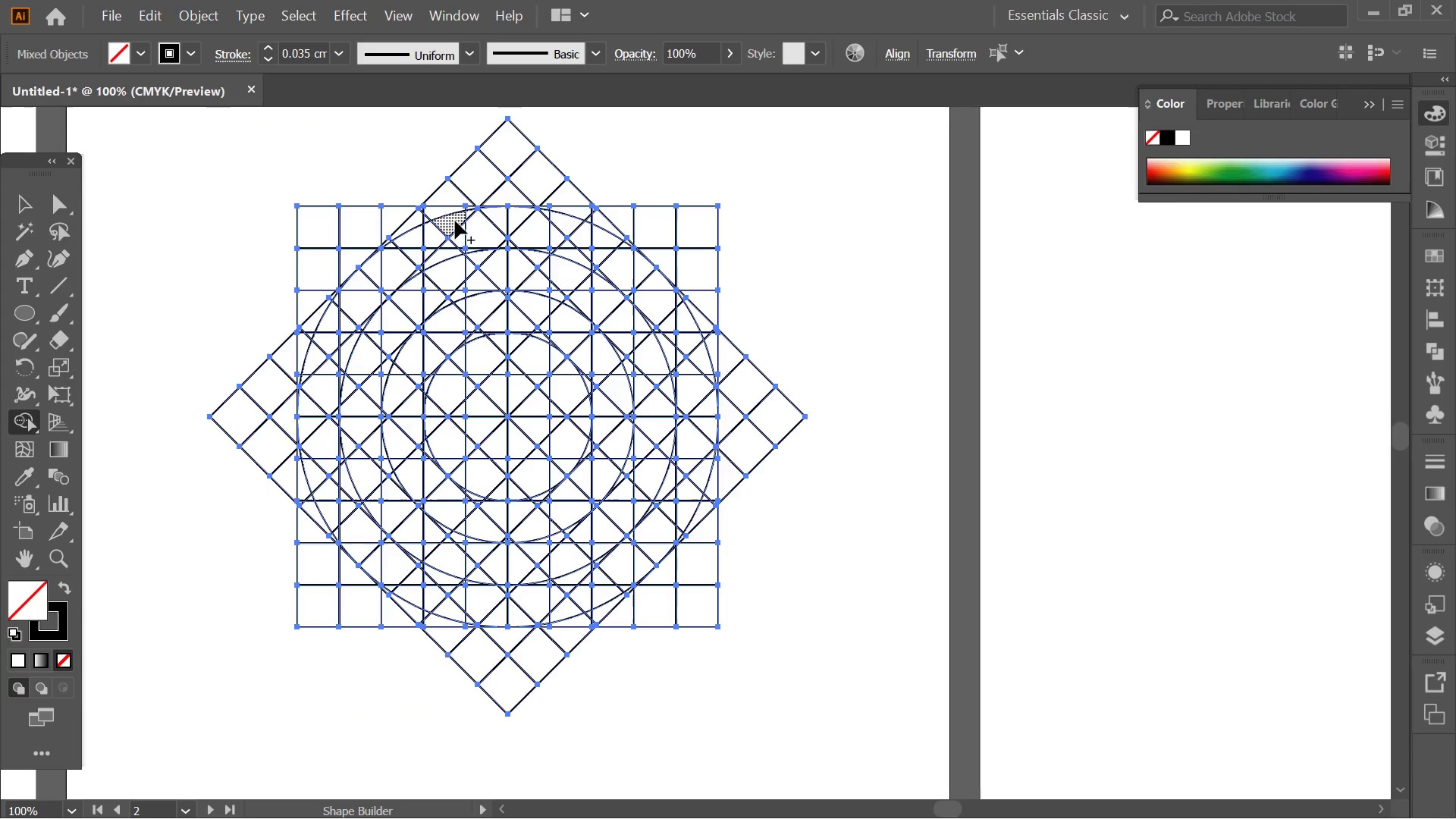 
left_click_drag(start_coordinate=[463, 219], to_coordinate=[426, 265])
 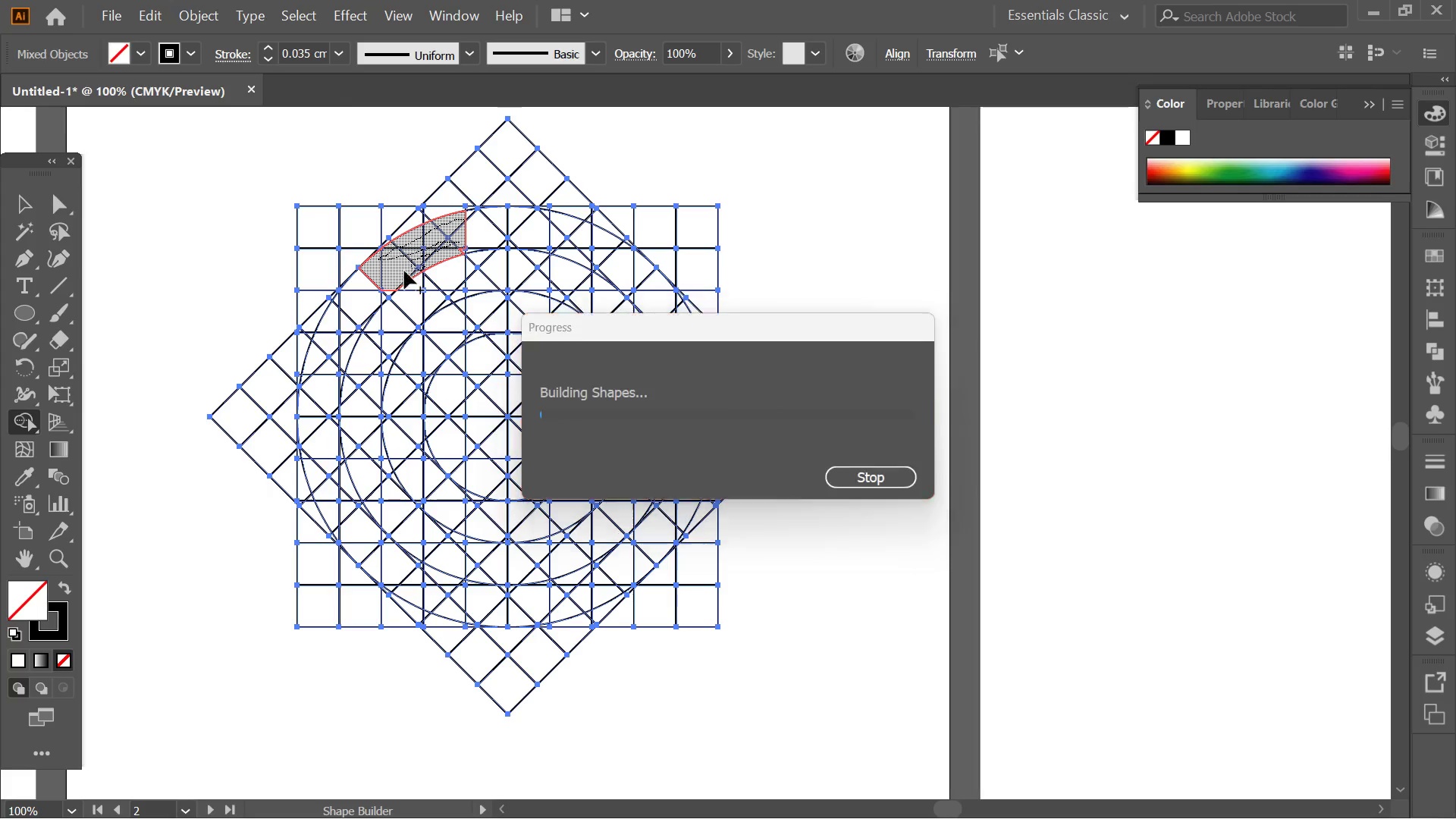 
hold_key(key=AltLeft, duration=1.01)
 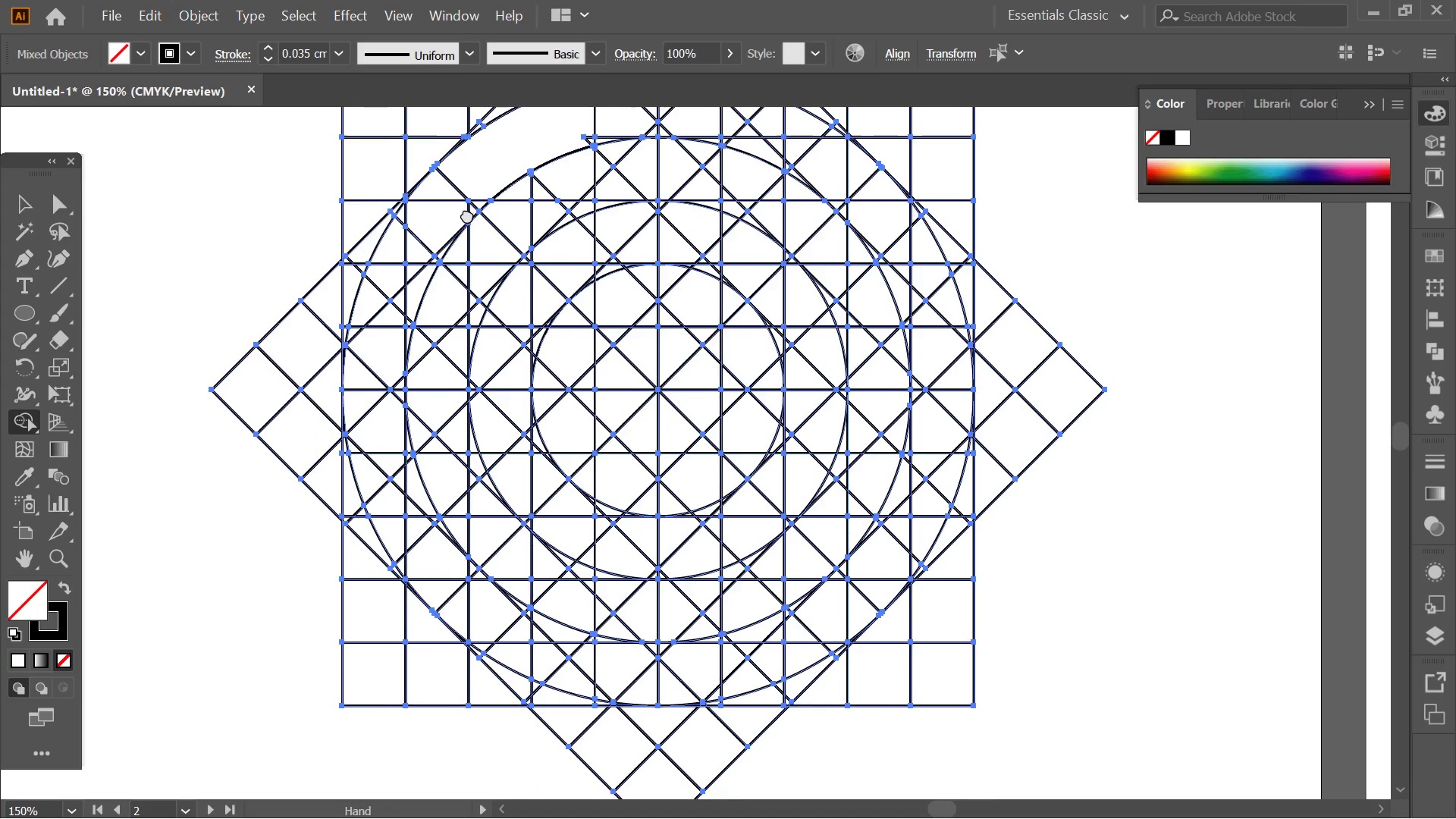 
hold_key(key=Space, duration=0.44)
 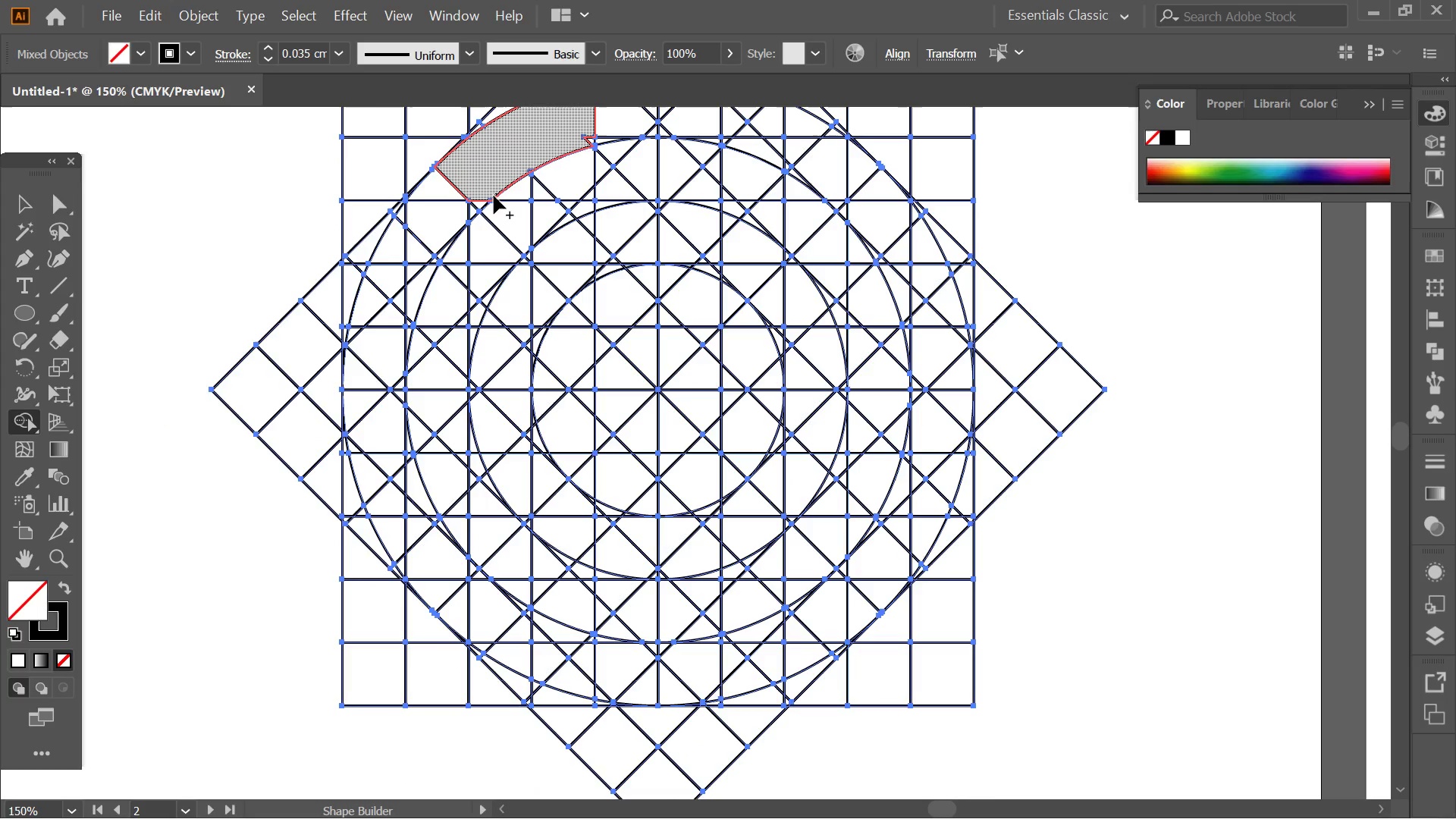 
scroll: coordinate [396, 284], scroll_direction: up, amount: 1.0
 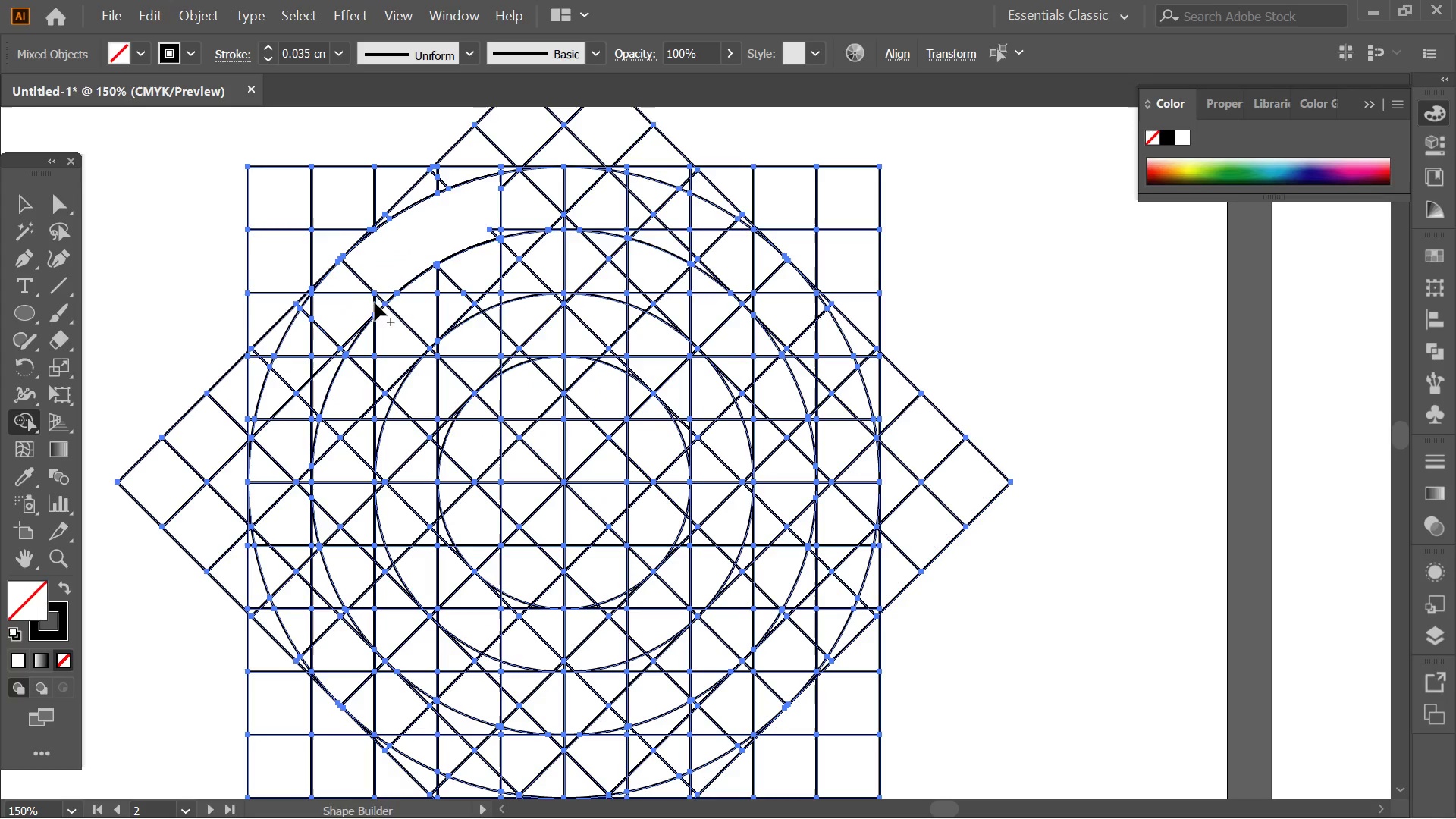 
left_click_drag(start_coordinate=[376, 303], to_coordinate=[467, 215])
 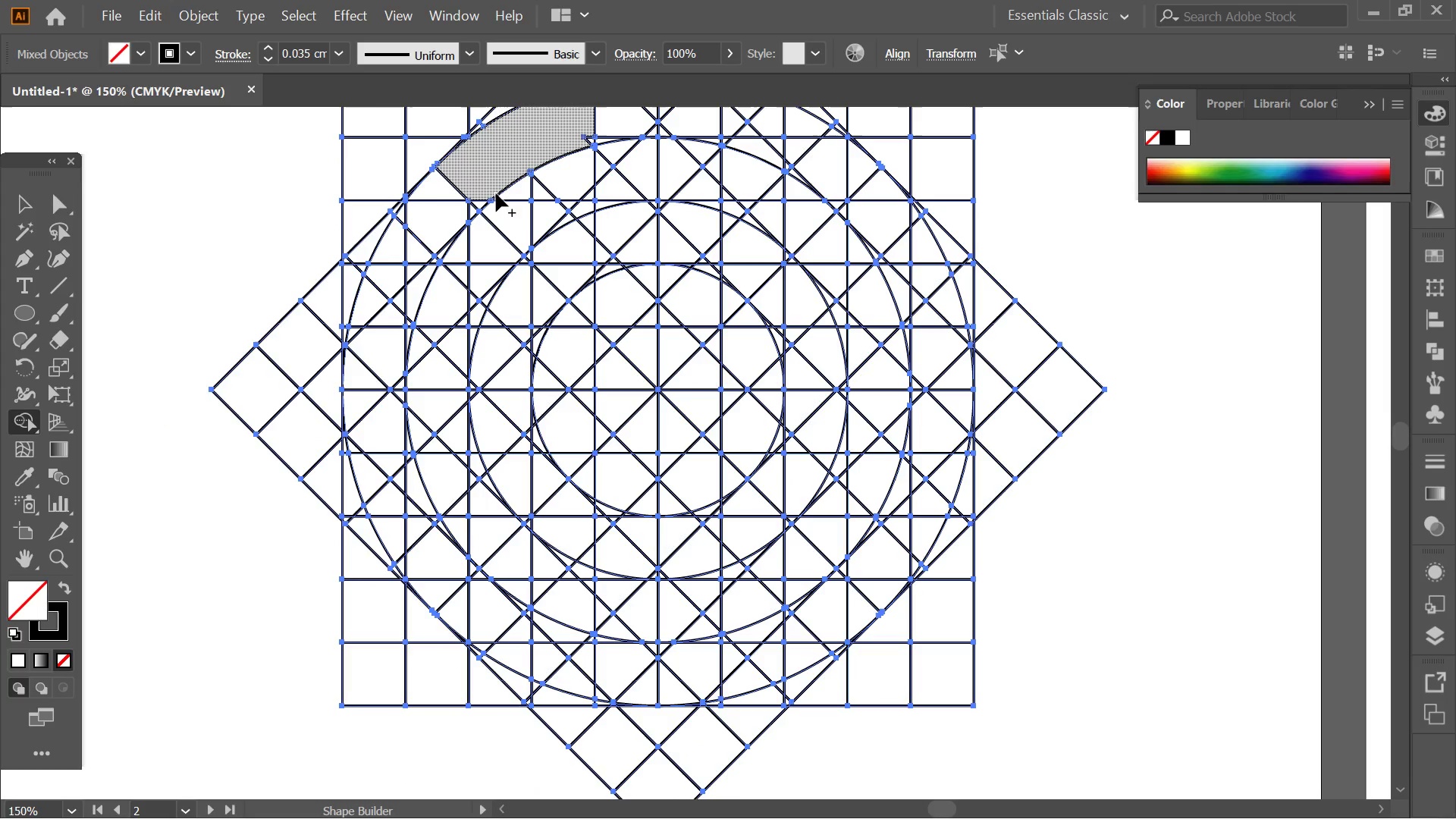 
left_click_drag(start_coordinate=[496, 193], to_coordinate=[410, 447])
 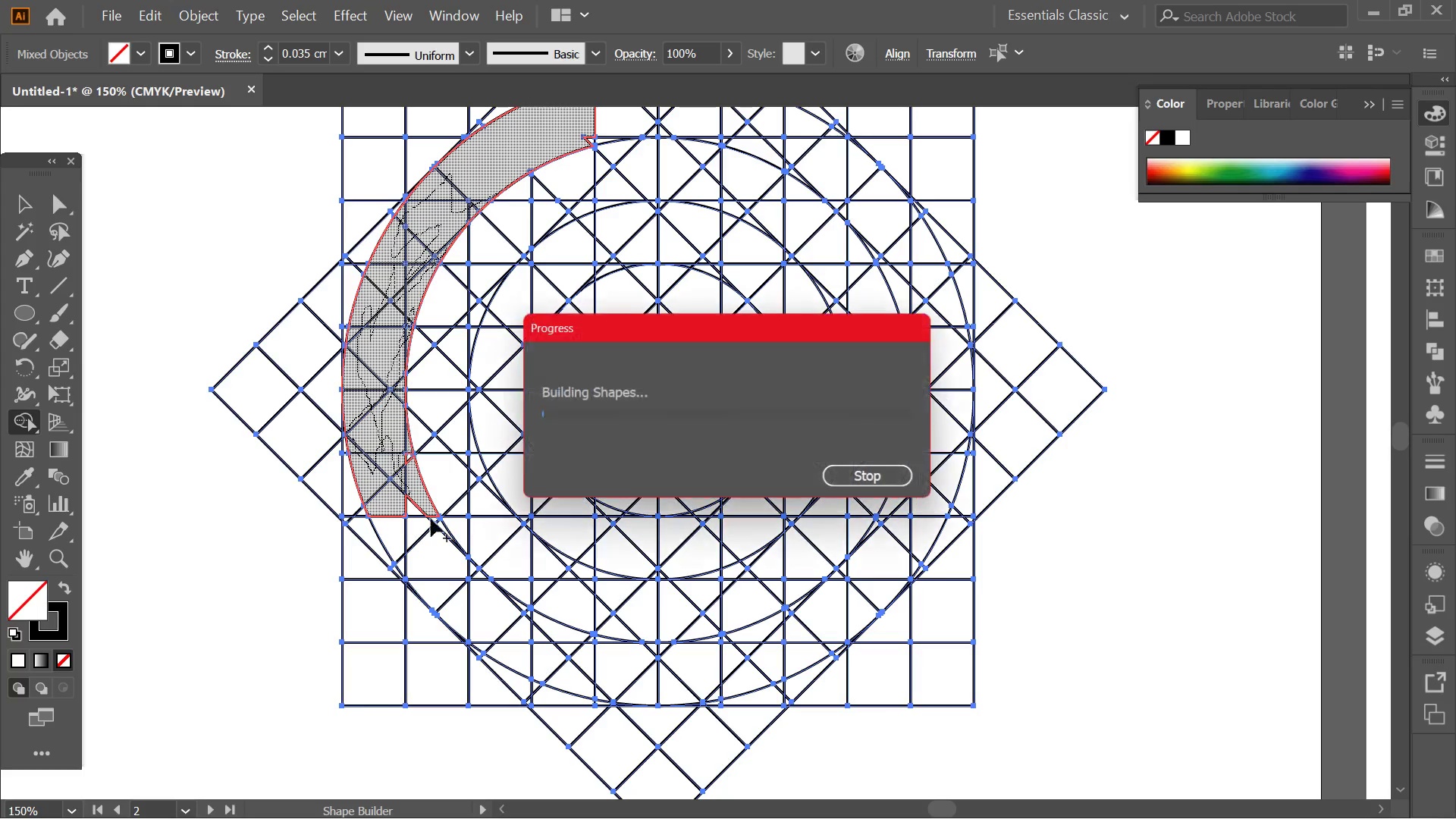 
hold_key(key=Space, duration=0.66)
 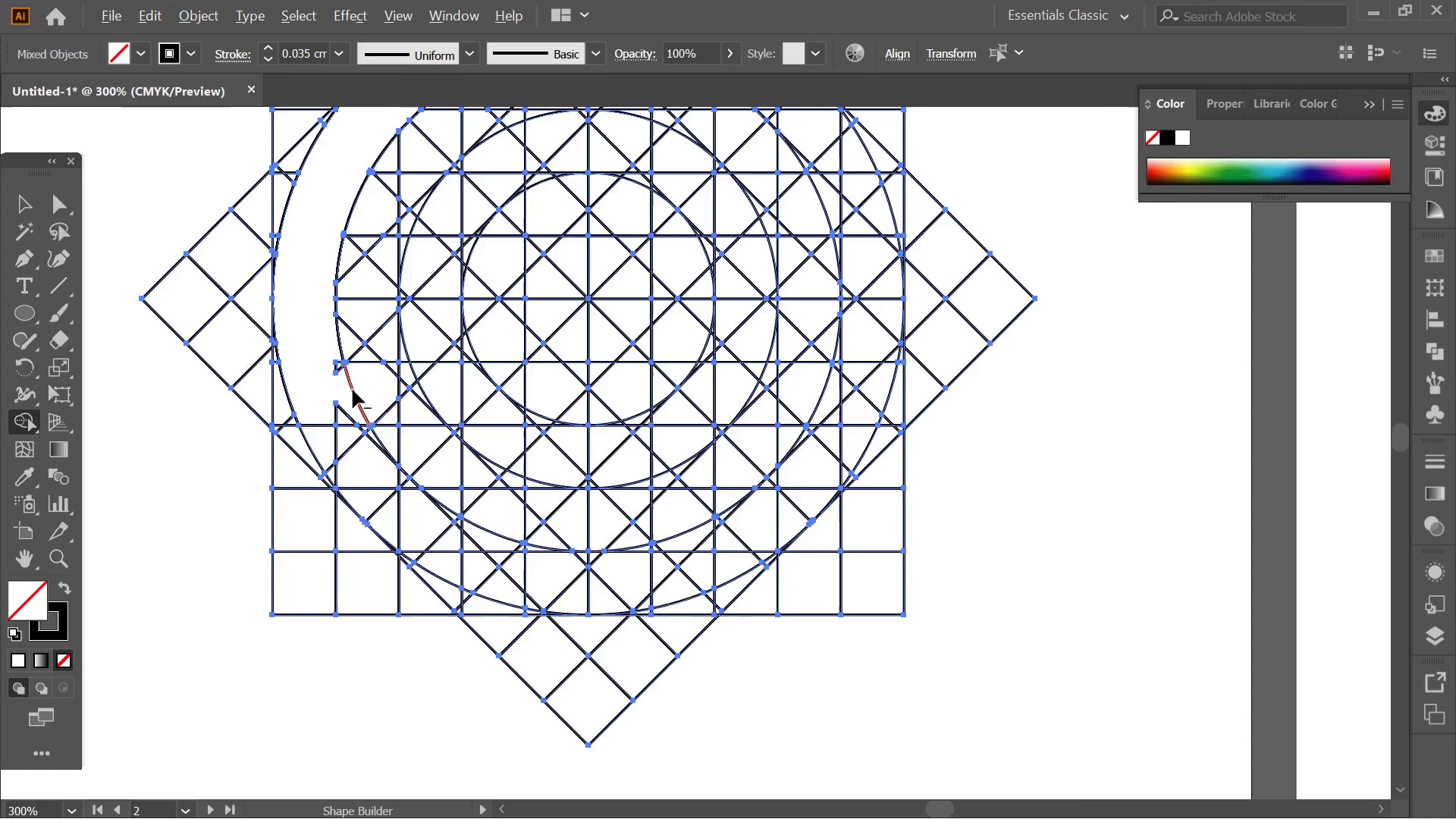 
left_click_drag(start_coordinate=[420, 495], to_coordinate=[354, 410])
 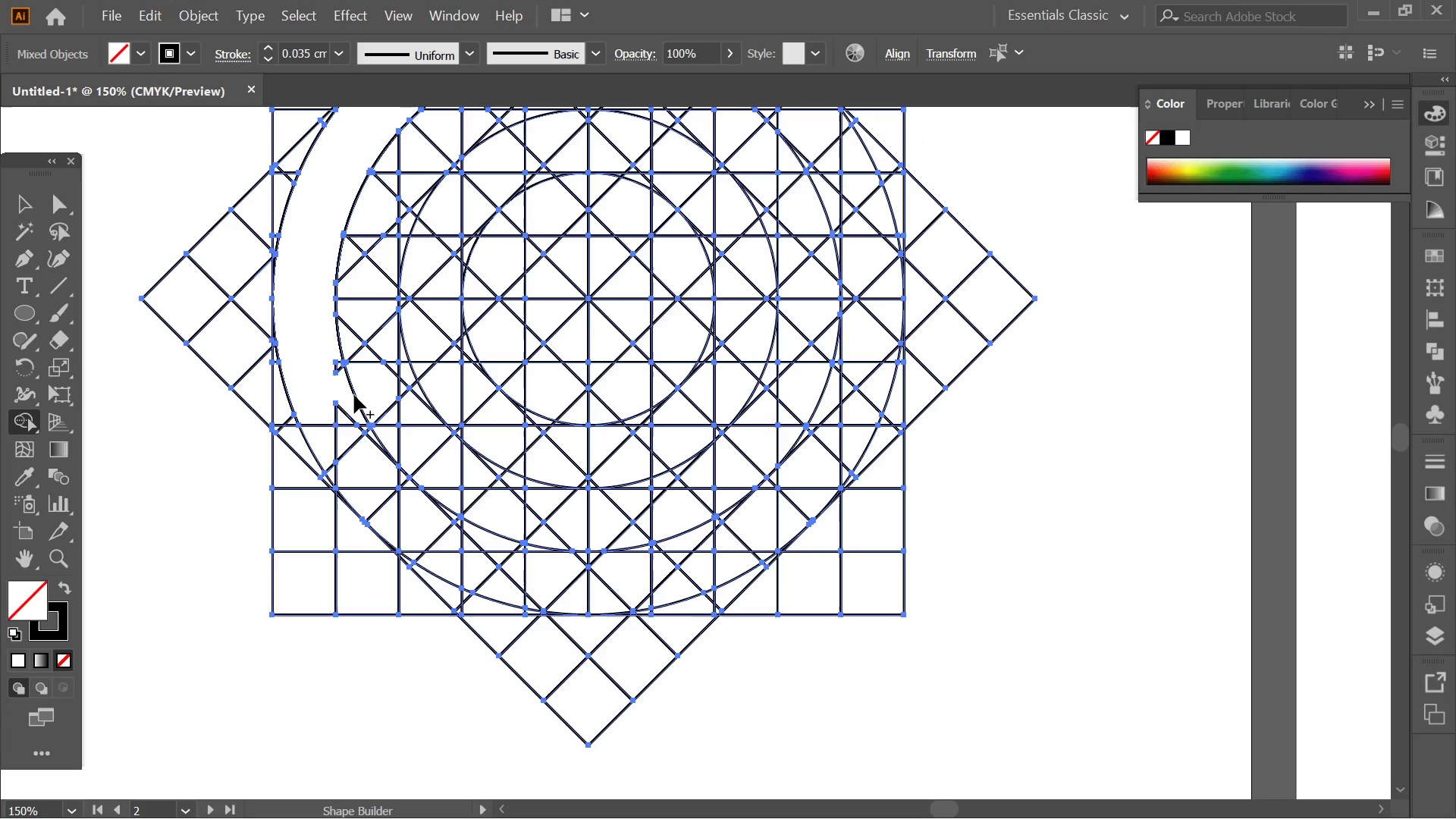 
hold_key(key=AltLeft, duration=0.42)
scroll: coordinate [353, 390], scroll_direction: up, amount: 3.0
 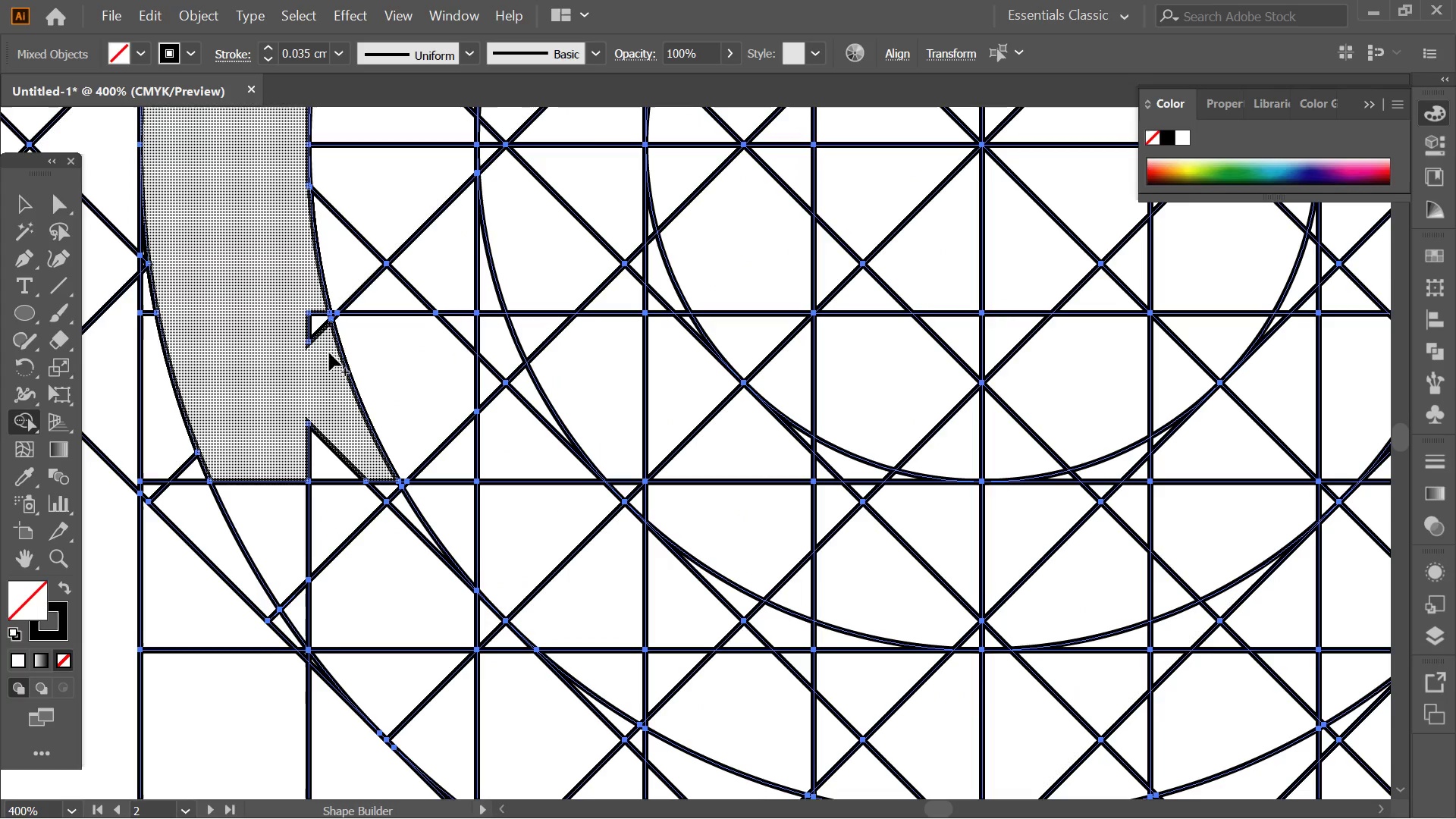 
left_click_drag(start_coordinate=[329, 353], to_coordinate=[306, 300])
 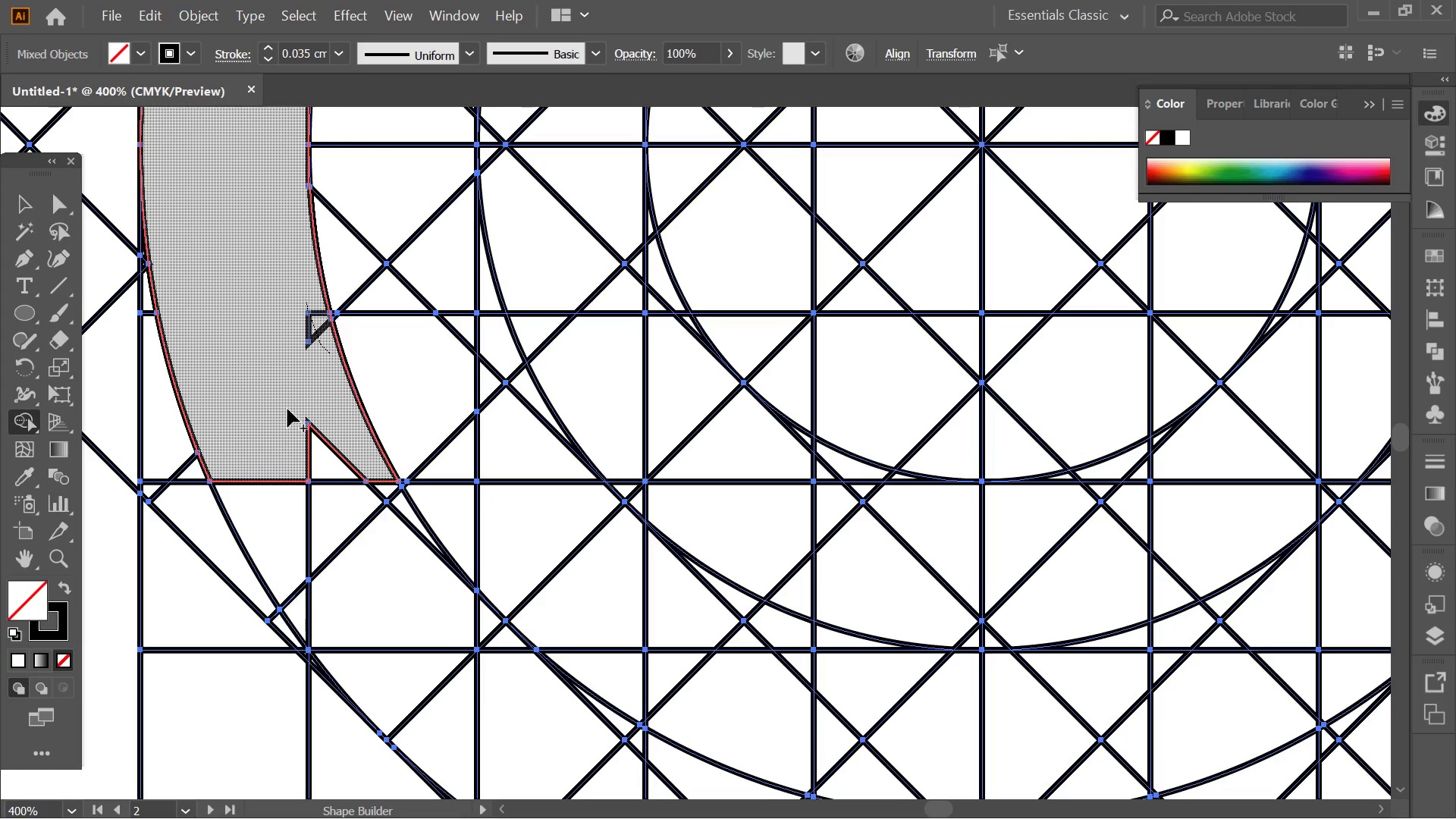 
left_click_drag(start_coordinate=[286, 413], to_coordinate=[340, 408])
 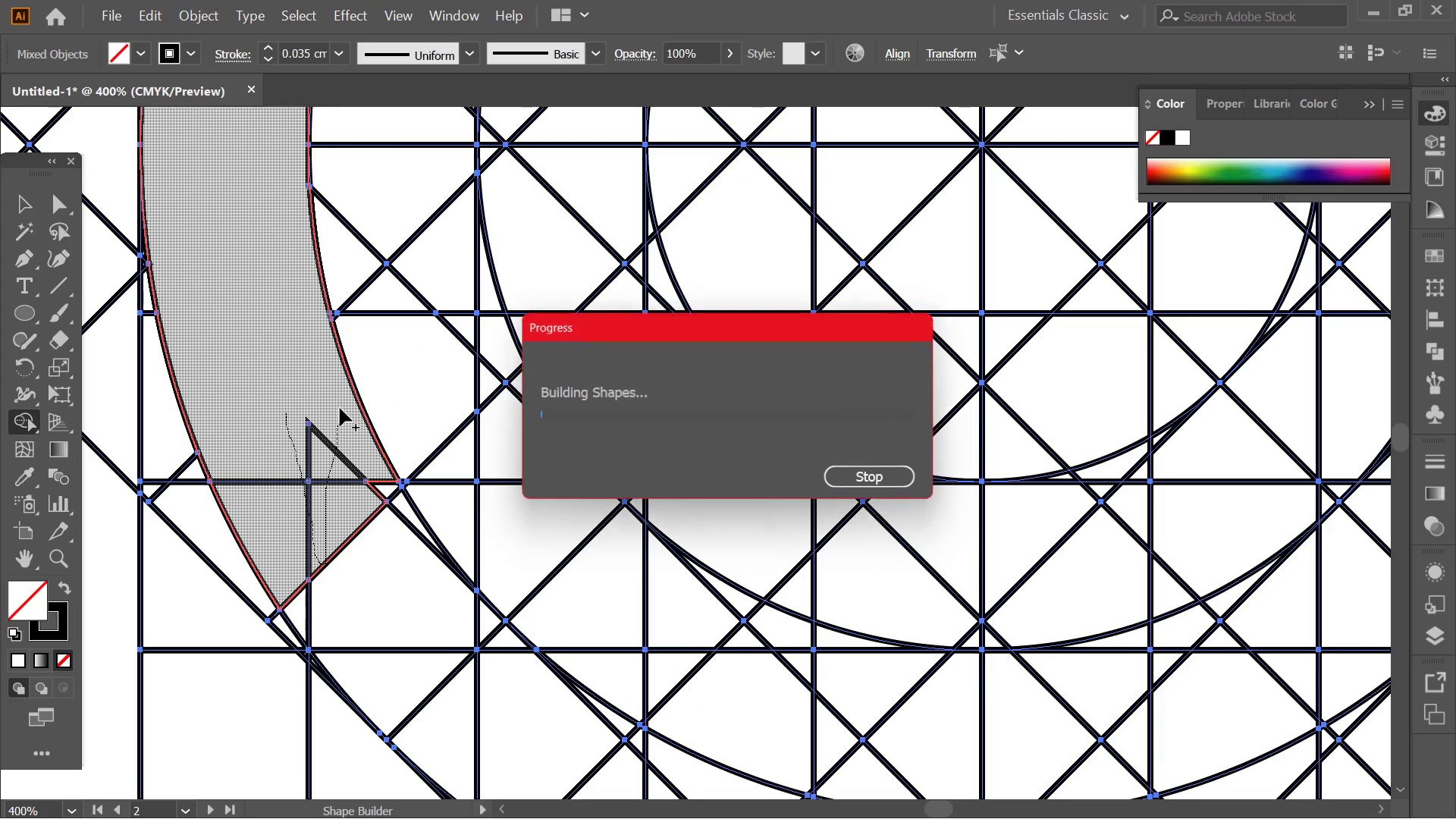 
hold_key(key=AltLeft, duration=0.58)
 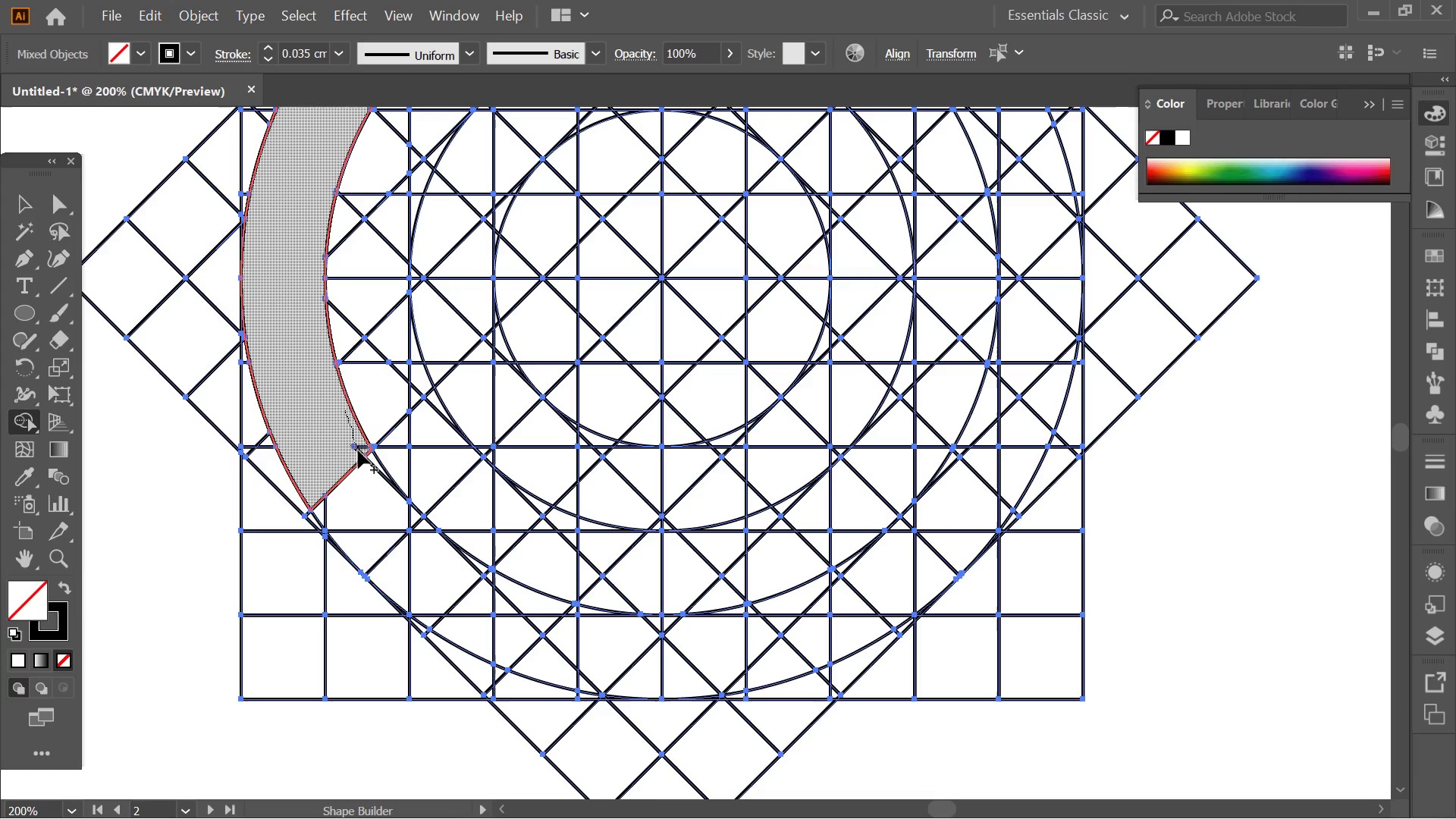 
left_click_drag(start_coordinate=[345, 410], to_coordinate=[403, 516])
 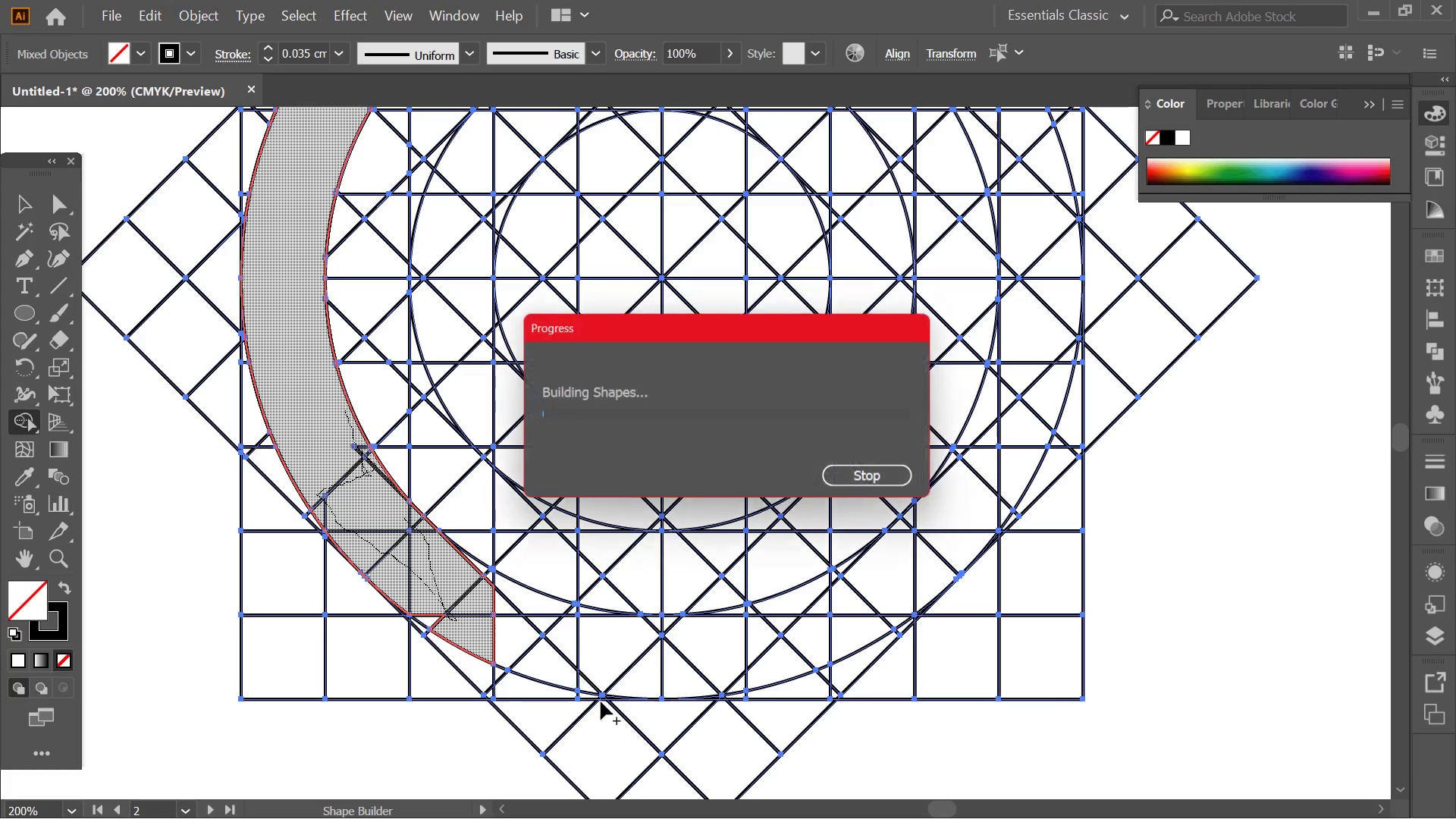 
scroll: coordinate [344, 406], scroll_direction: down, amount: 2.0
 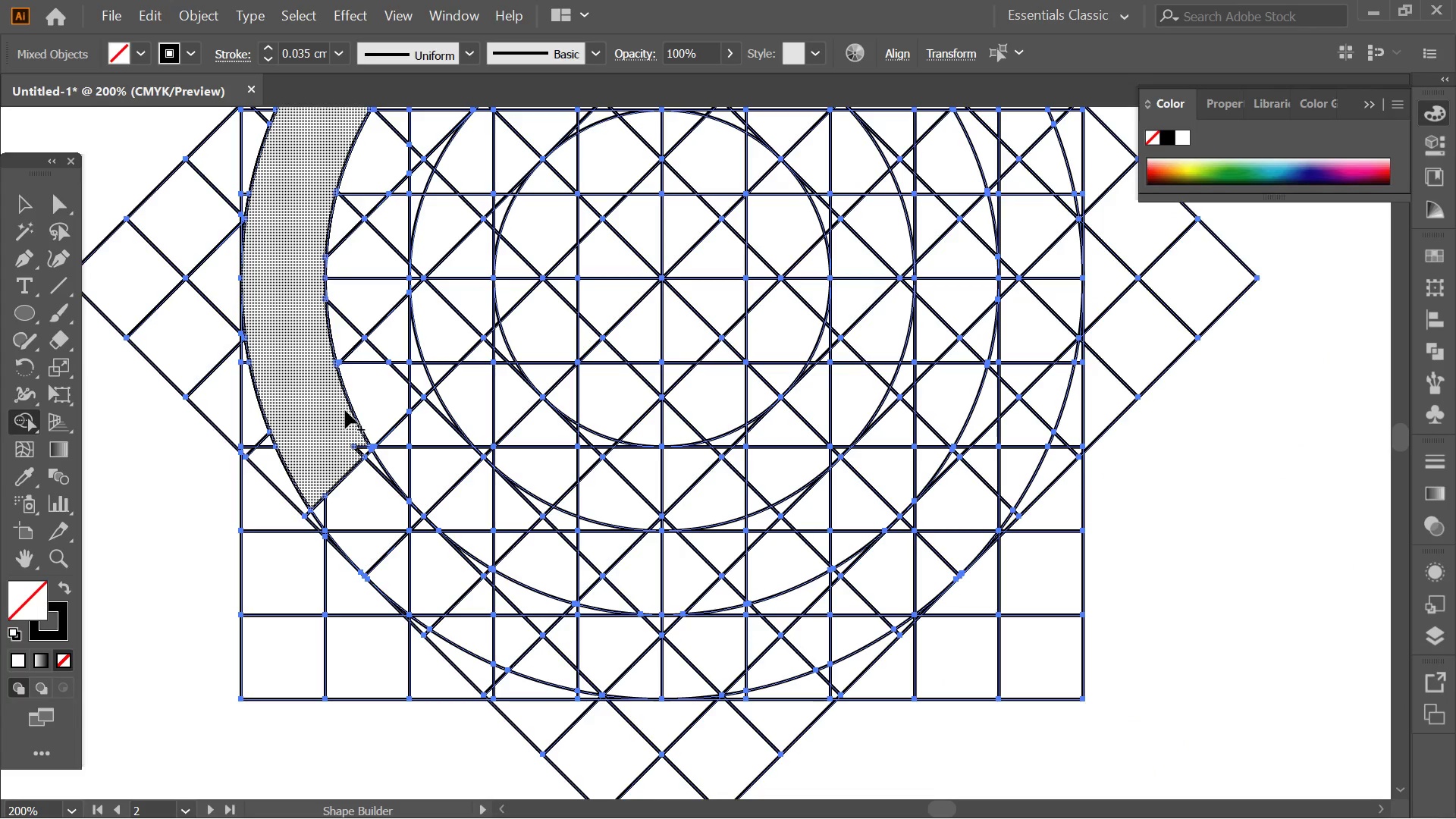 
hold_key(key=Space, duration=0.66)
 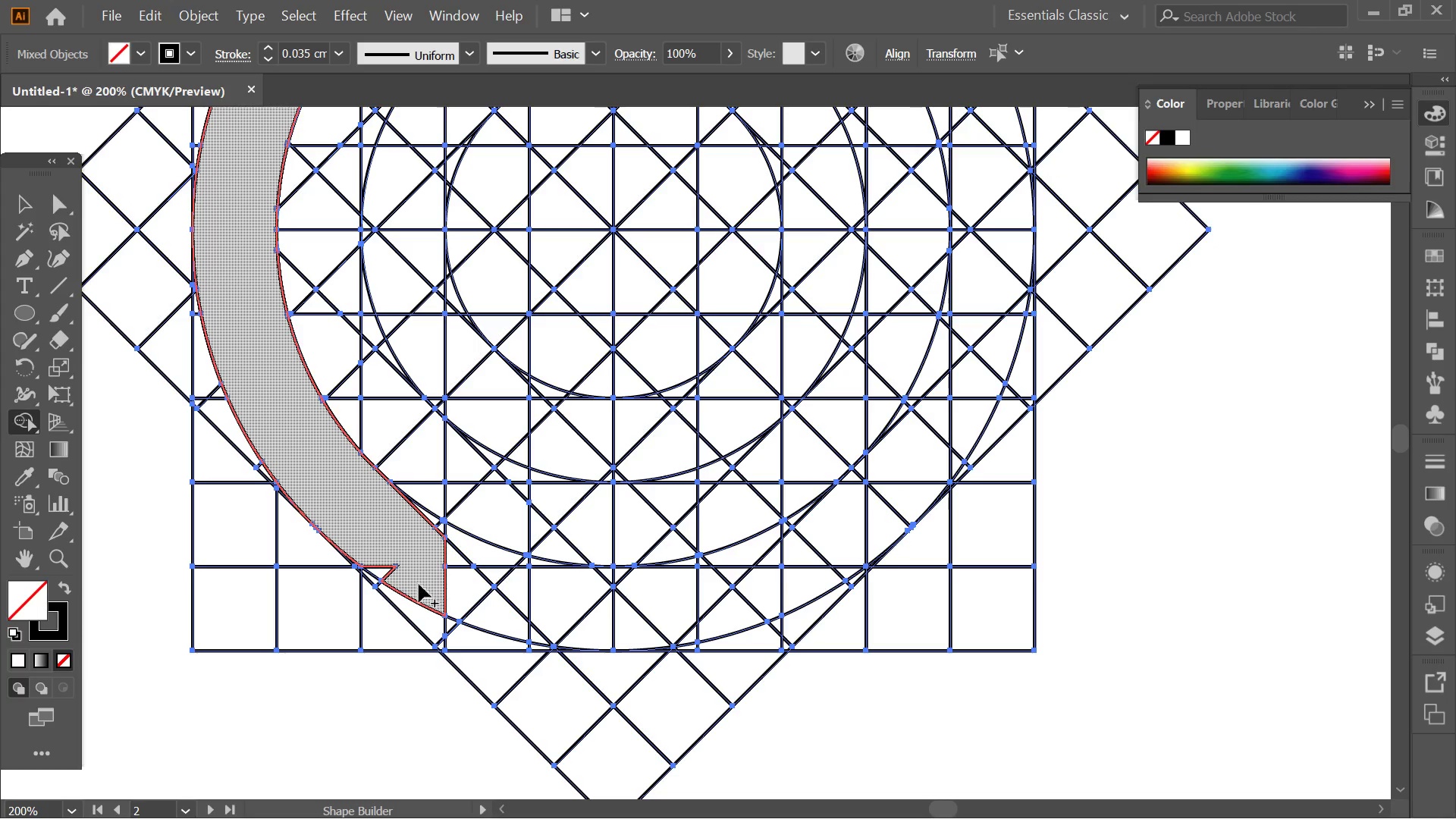 
left_click_drag(start_coordinate=[548, 632], to_coordinate=[502, 586])
 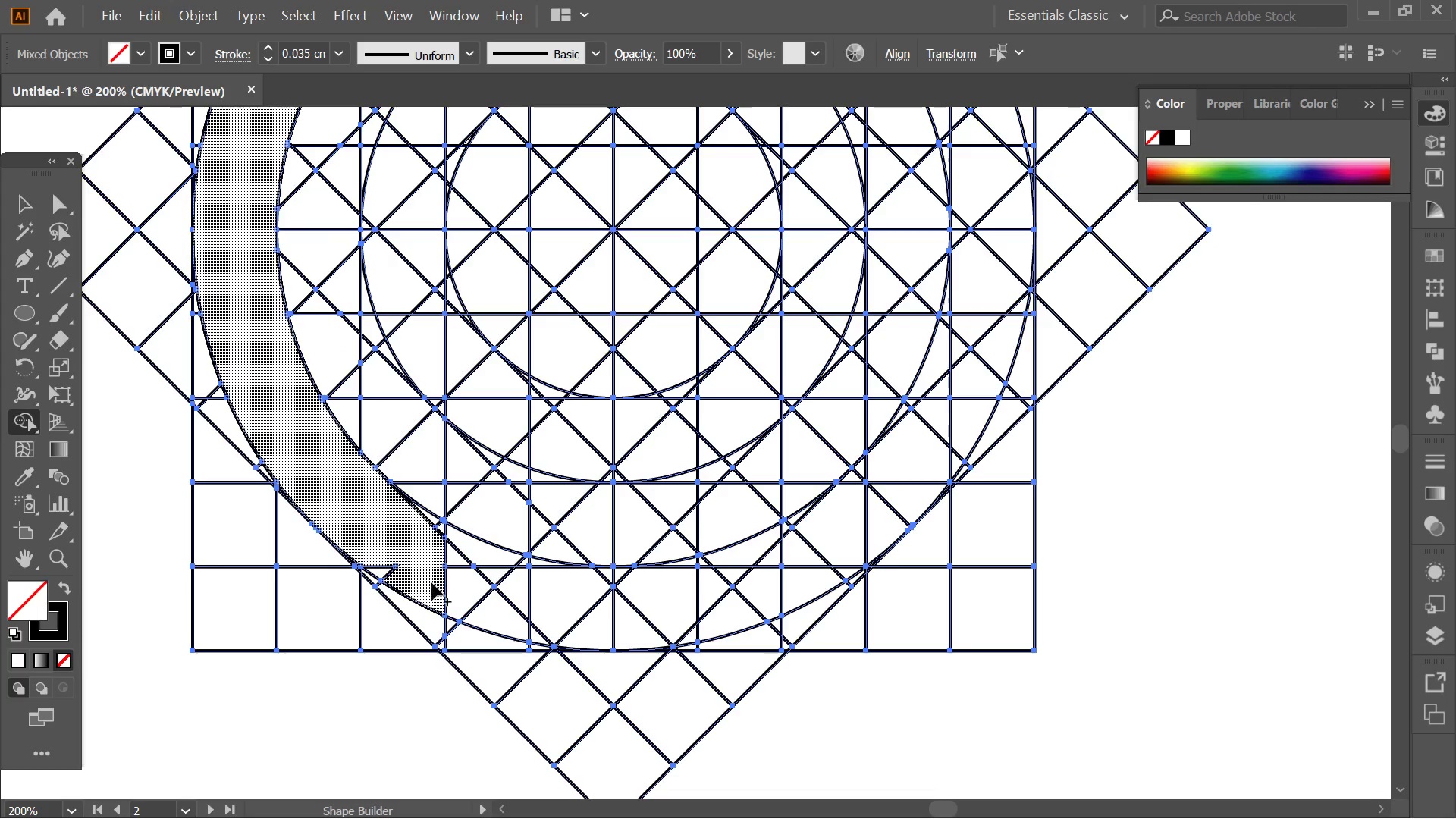 
left_click_drag(start_coordinate=[422, 584], to_coordinate=[377, 557])
 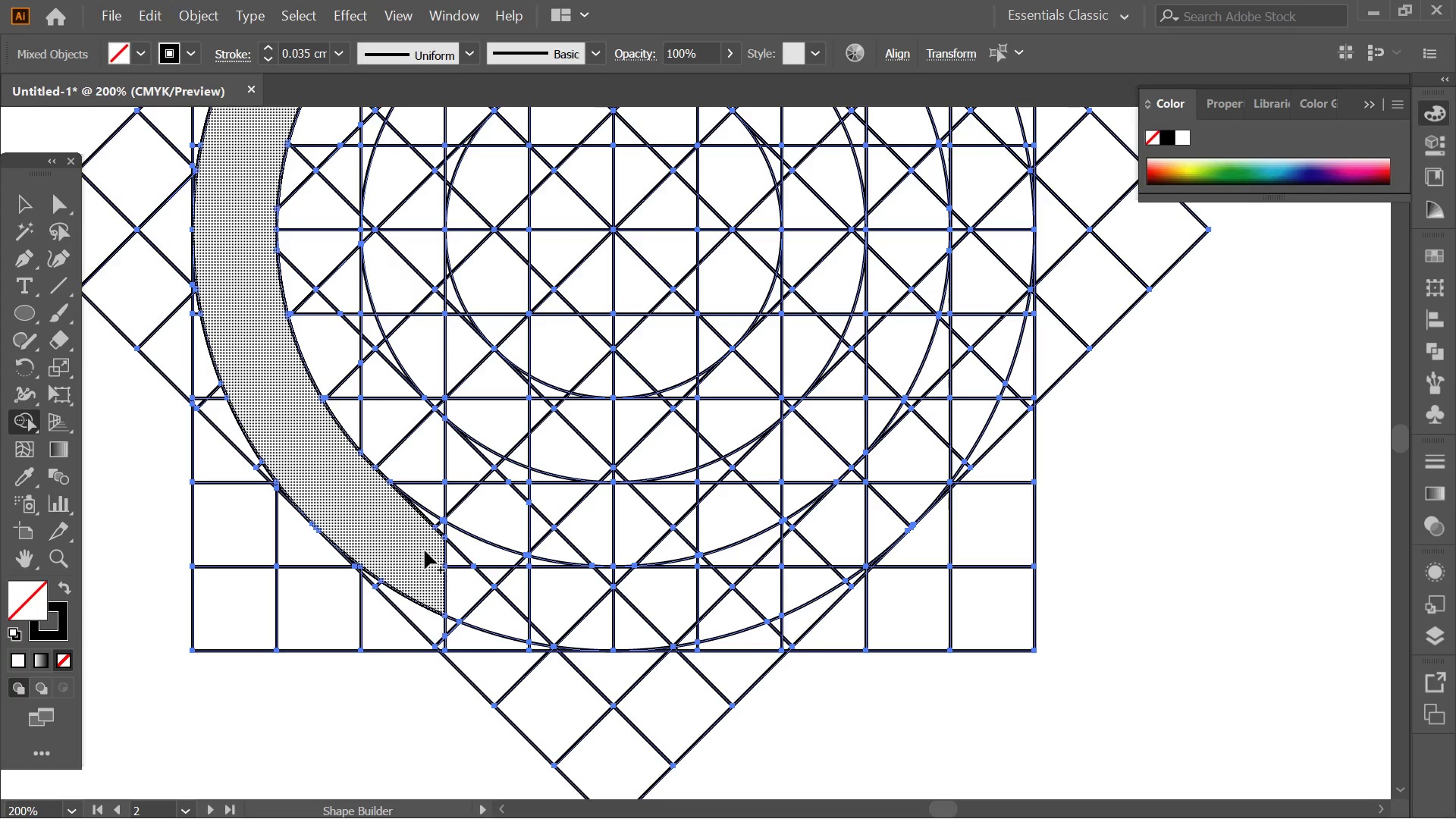 
left_click_drag(start_coordinate=[425, 549], to_coordinate=[452, 561])
 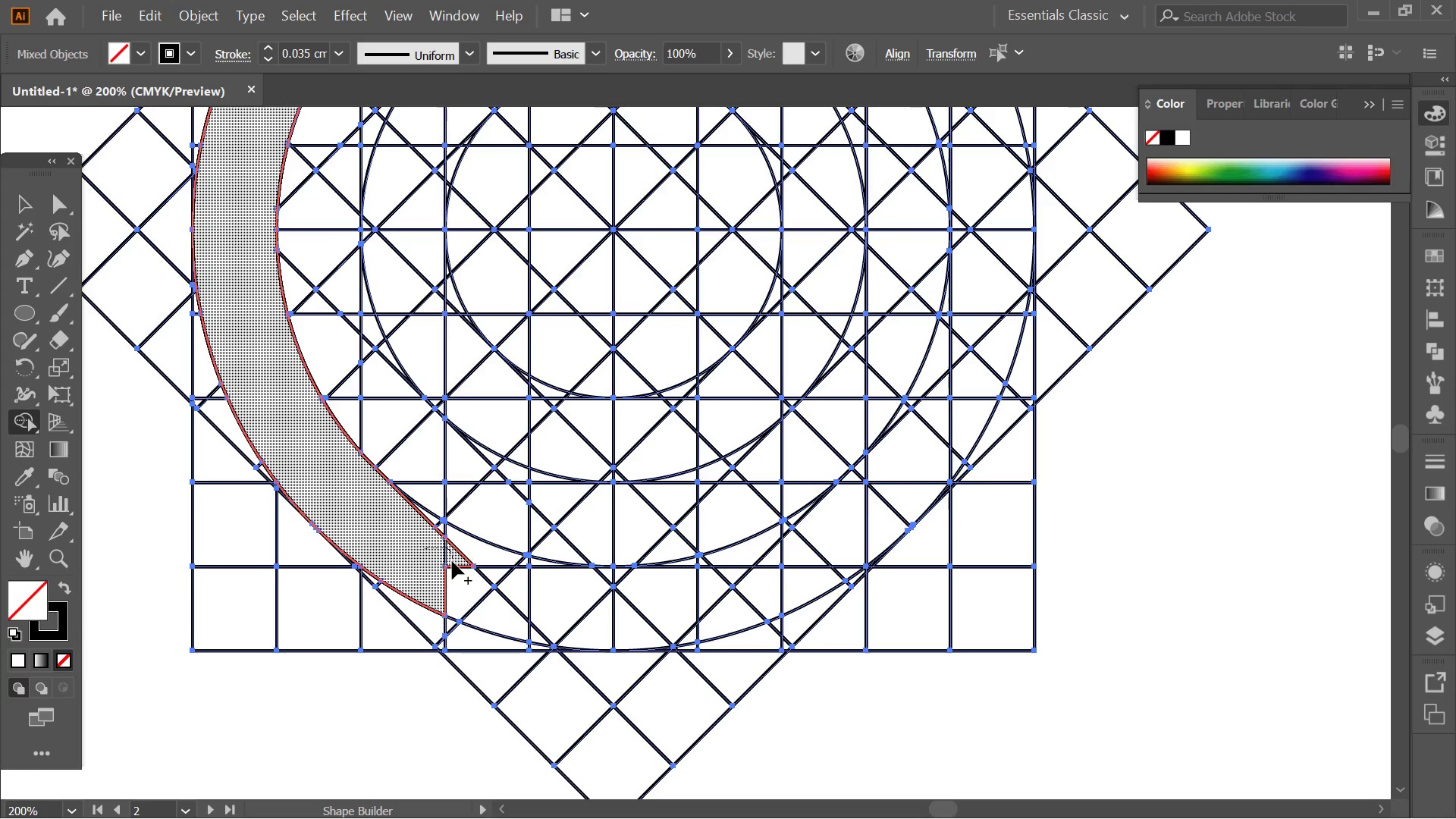 
hold_key(key=AltLeft, duration=0.42)
 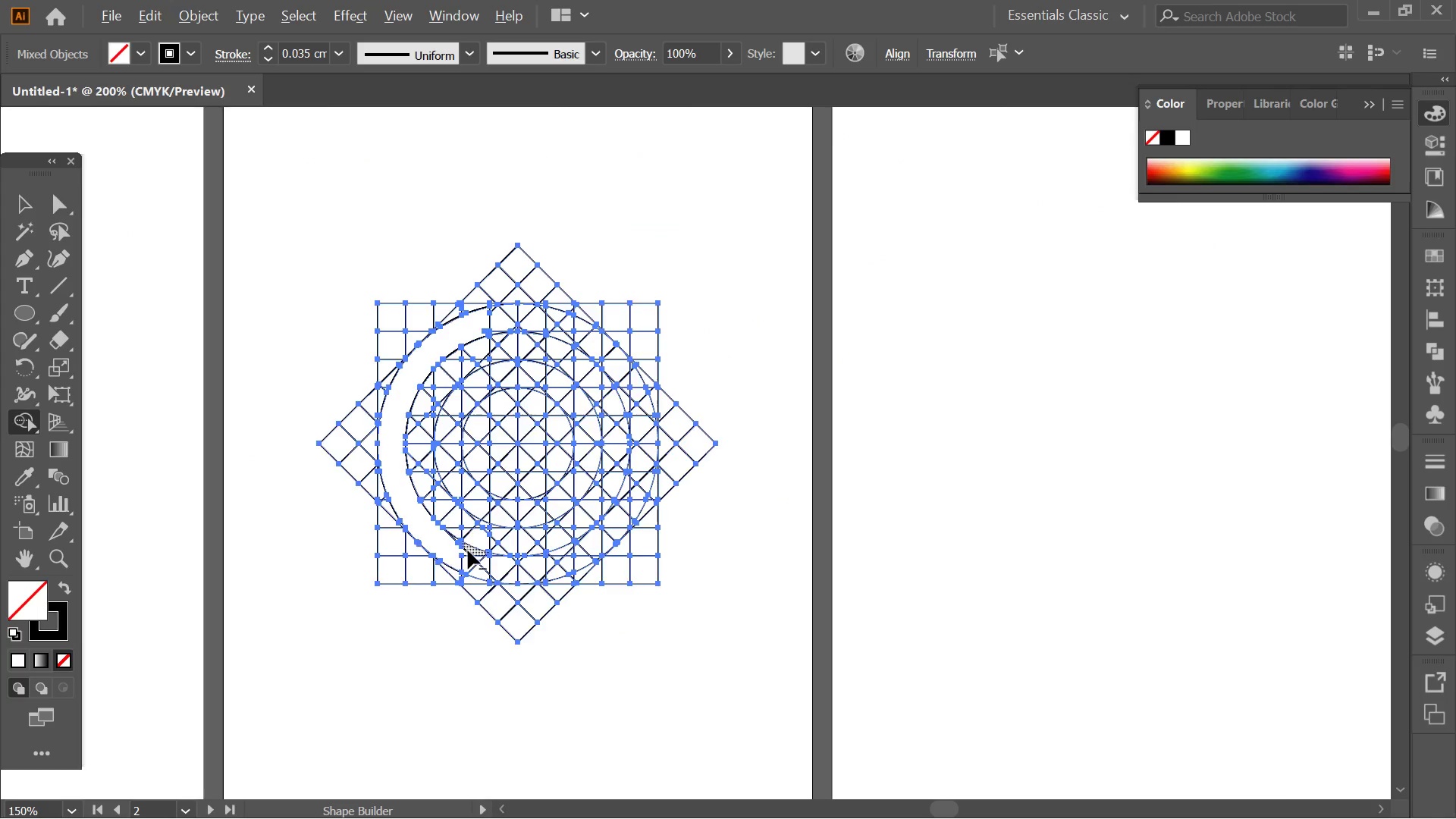 
hold_key(key=AltLeft, duration=0.52)
 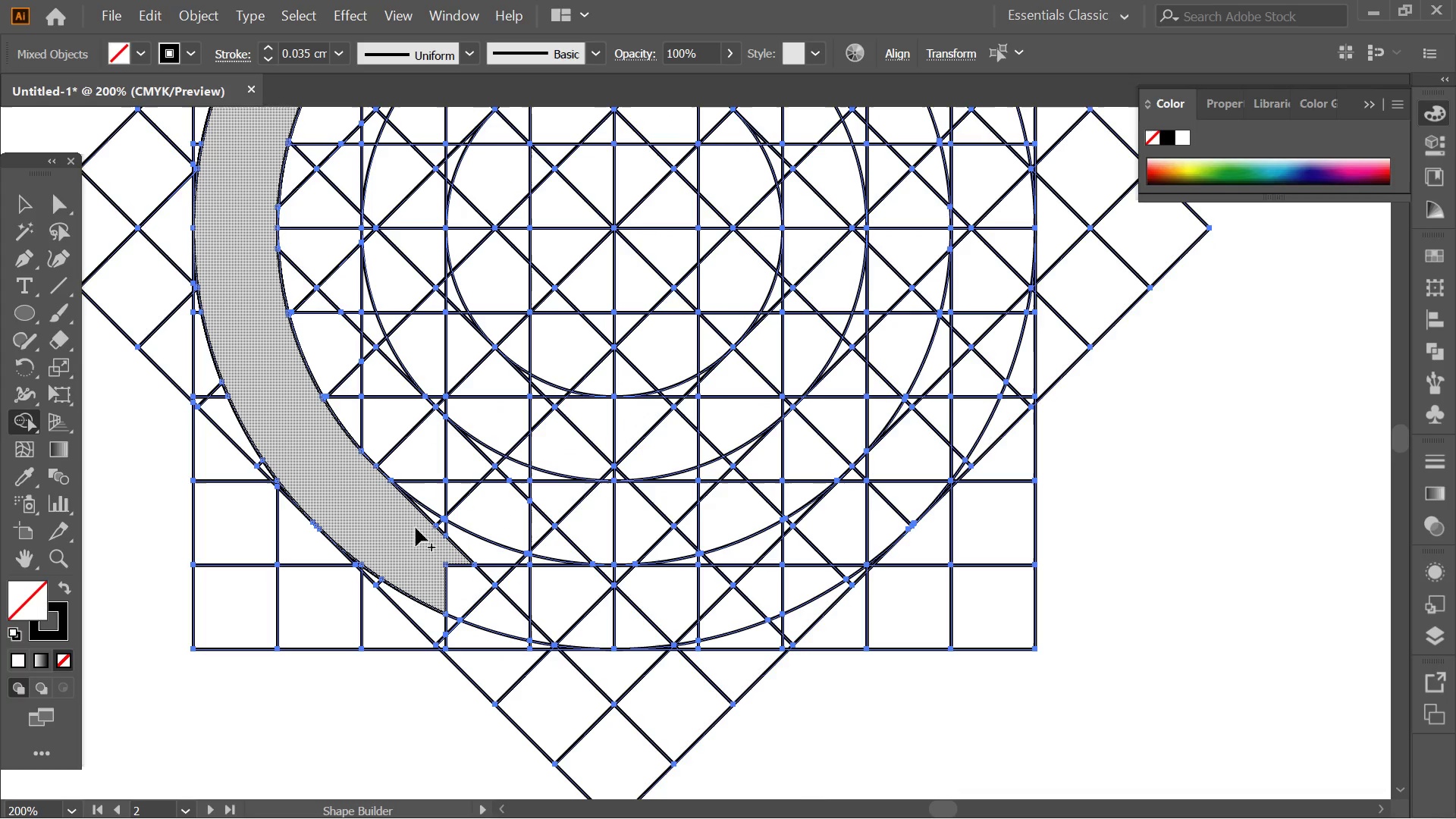 
scroll: coordinate [469, 551], scroll_direction: down, amount: 3.0
 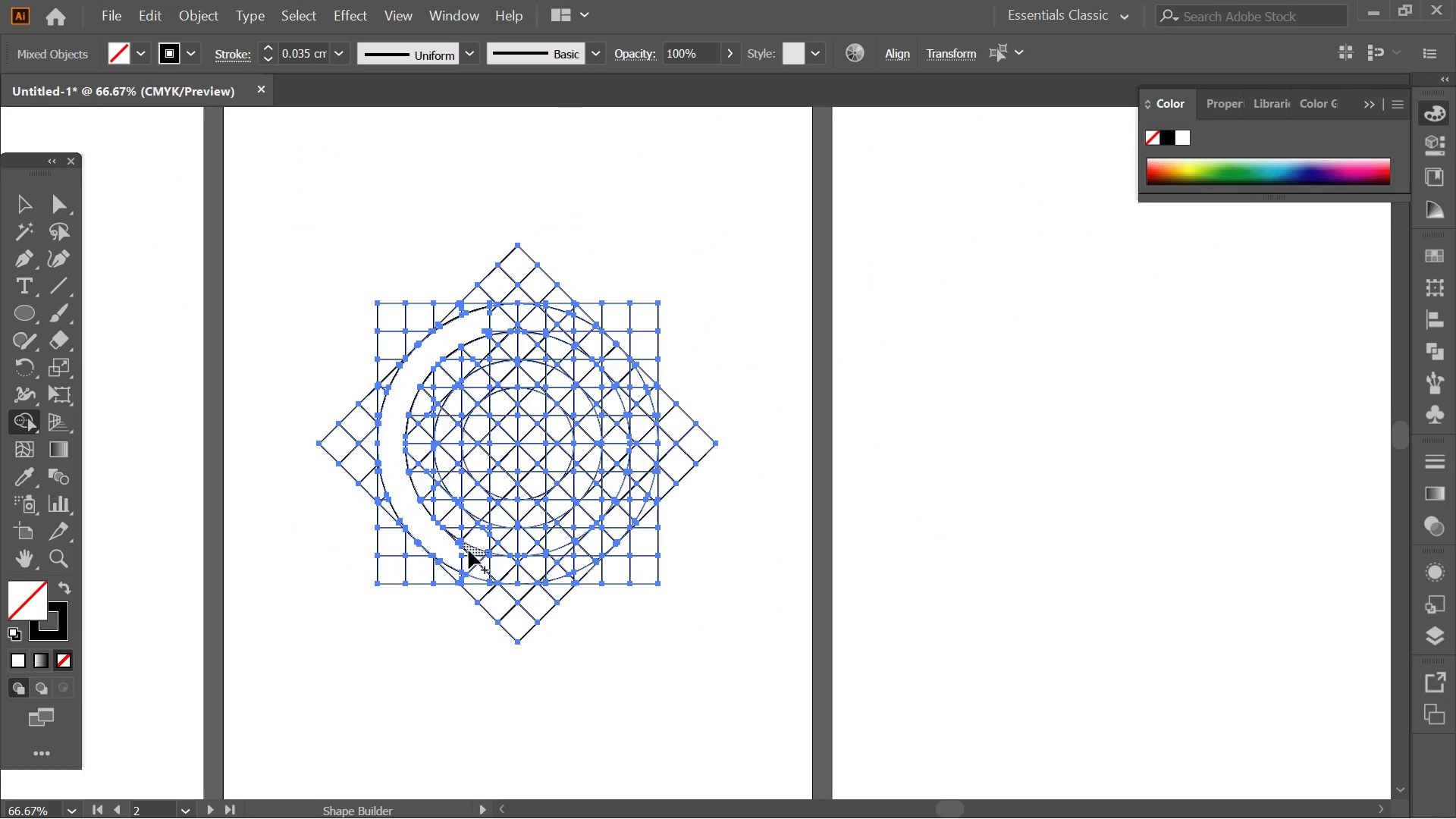 
scroll: coordinate [468, 551], scroll_direction: up, amount: 3.0
 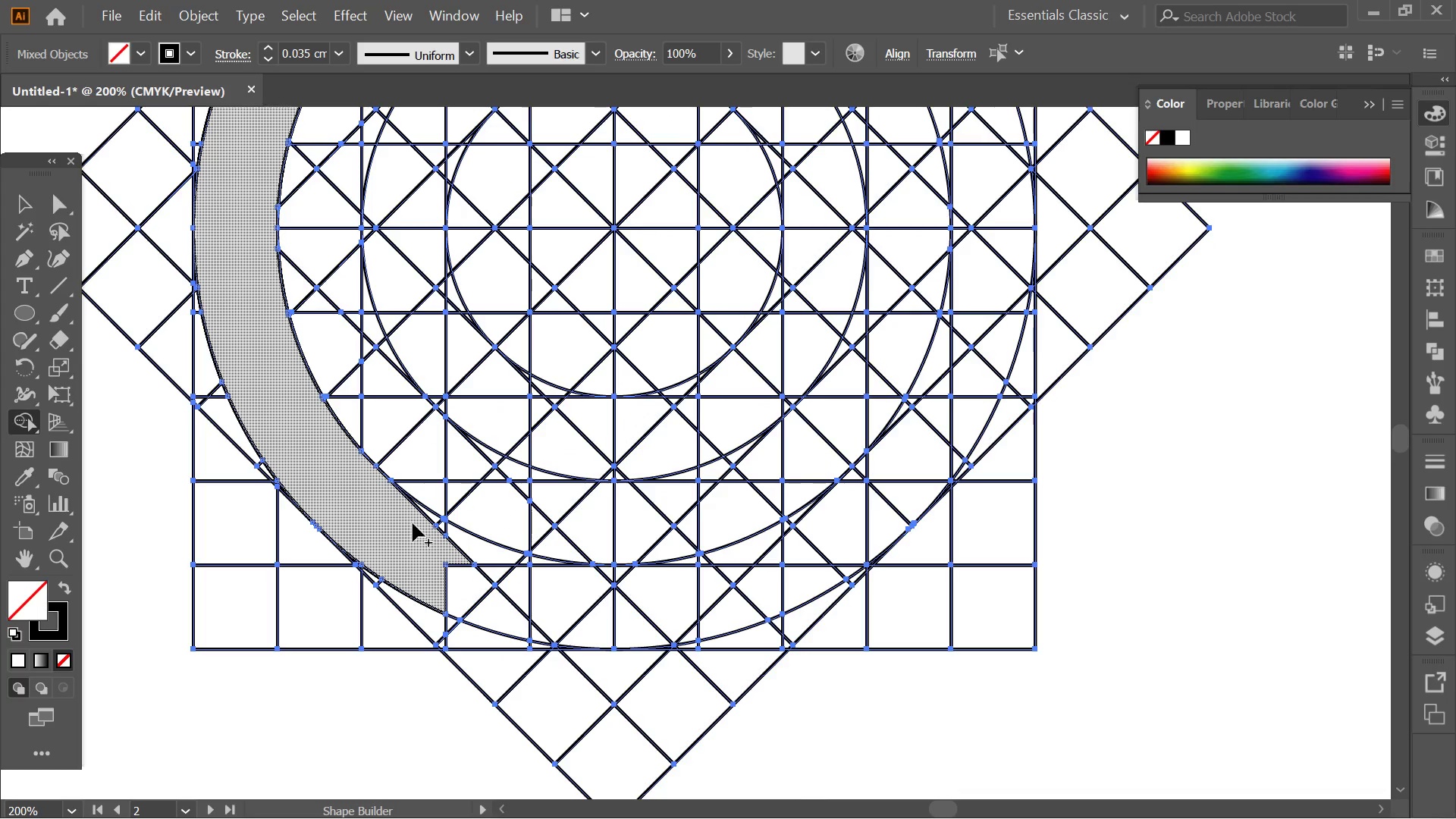 
left_click_drag(start_coordinate=[411, 512], to_coordinate=[444, 521])
 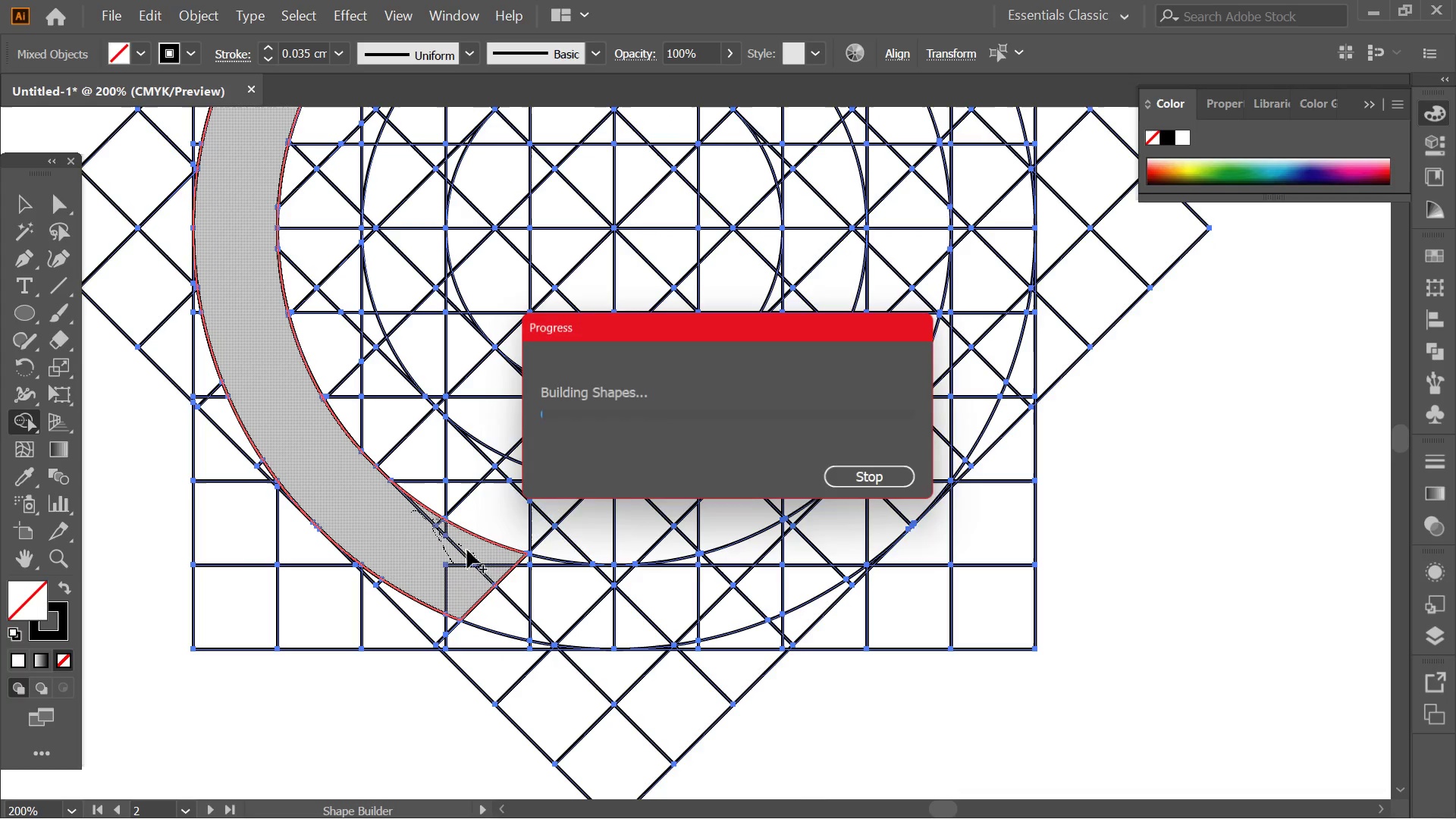 
hold_key(key=AltLeft, duration=0.39)
 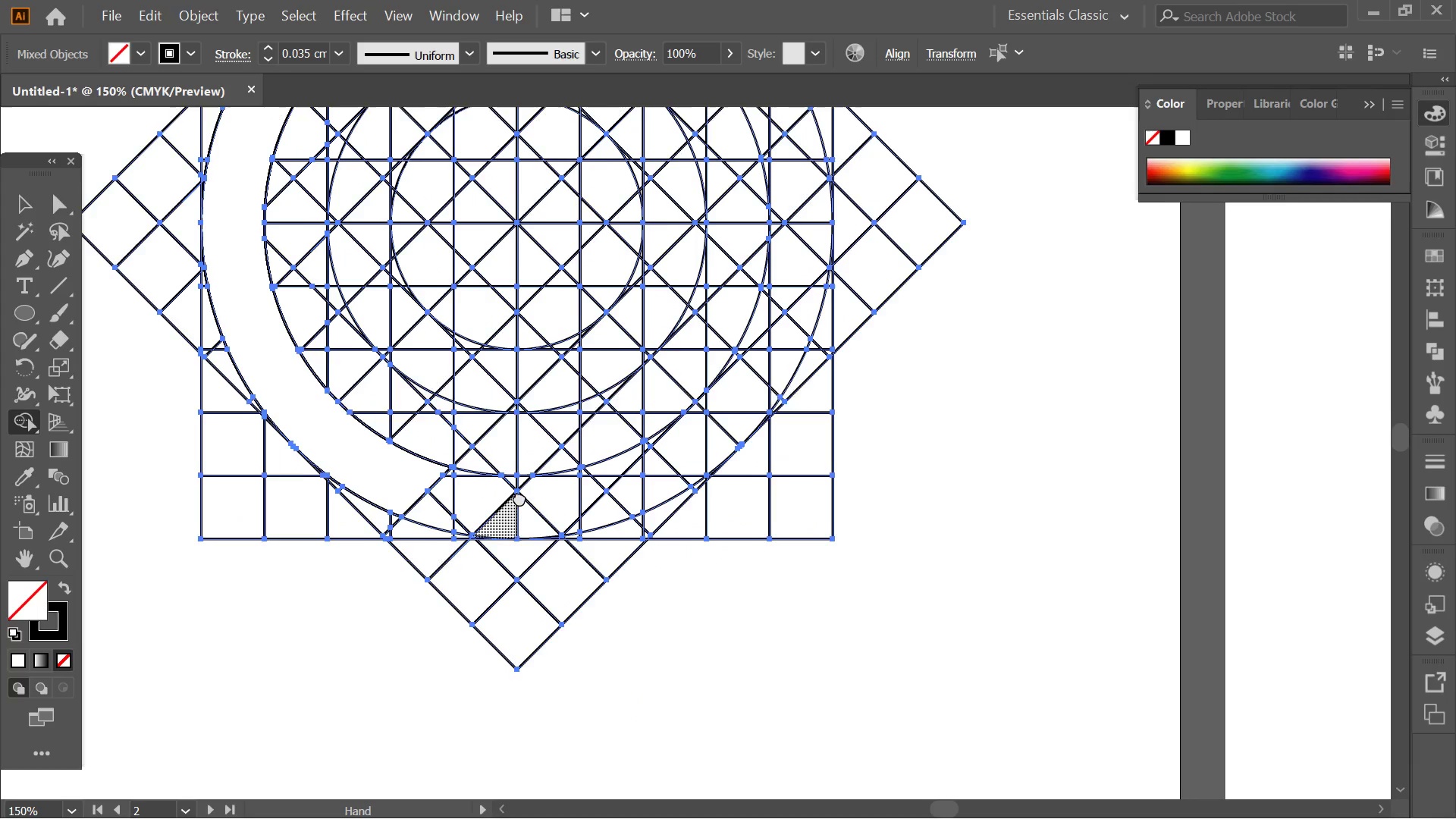 
hold_key(key=Space, duration=0.58)
 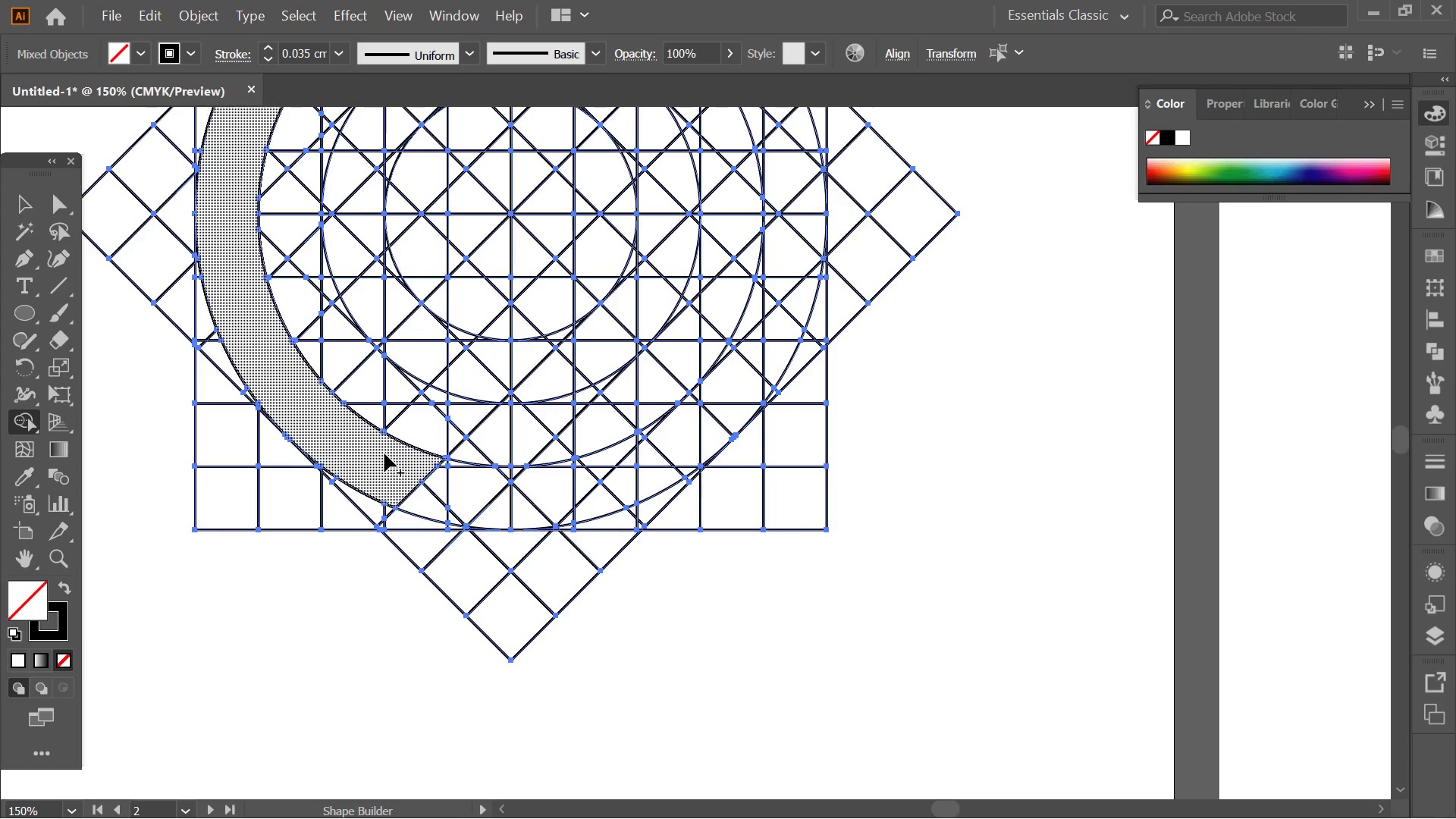 
left_click_drag(start_coordinate=[595, 586], to_coordinate=[516, 494])
 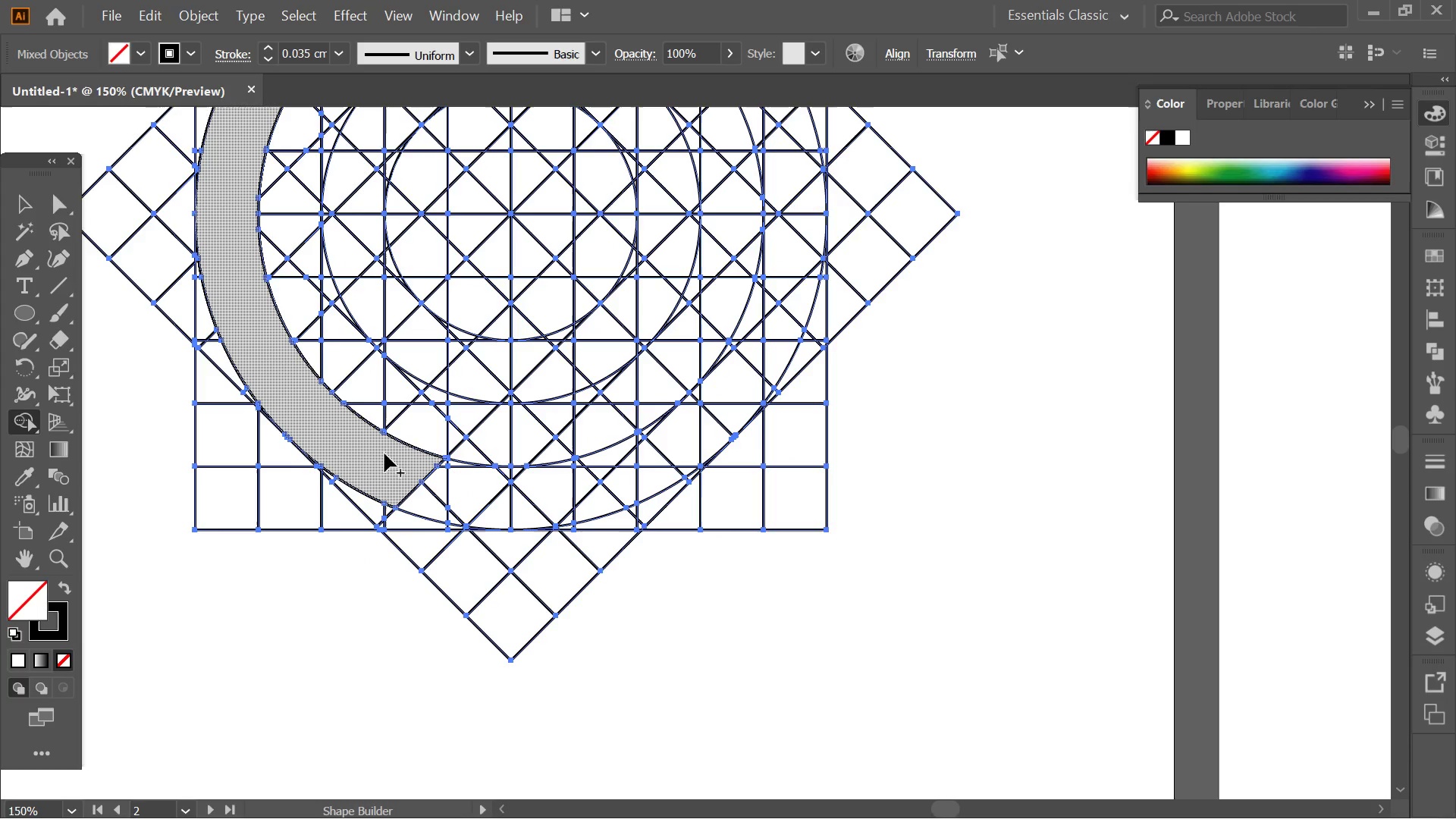 
scroll: coordinate [528, 553], scroll_direction: down, amount: 1.0
 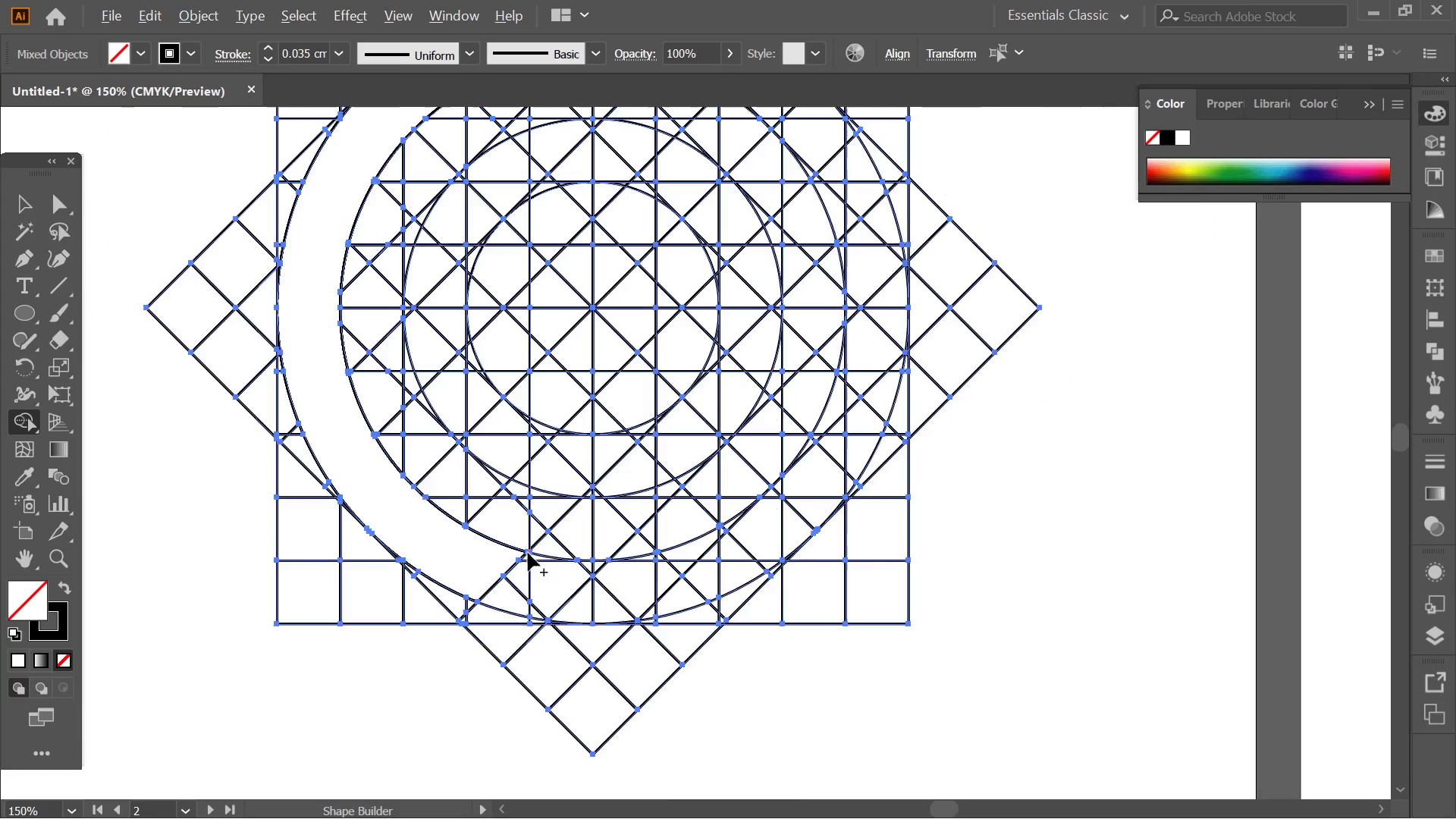 
left_click_drag(start_coordinate=[384, 453], to_coordinate=[469, 464])
 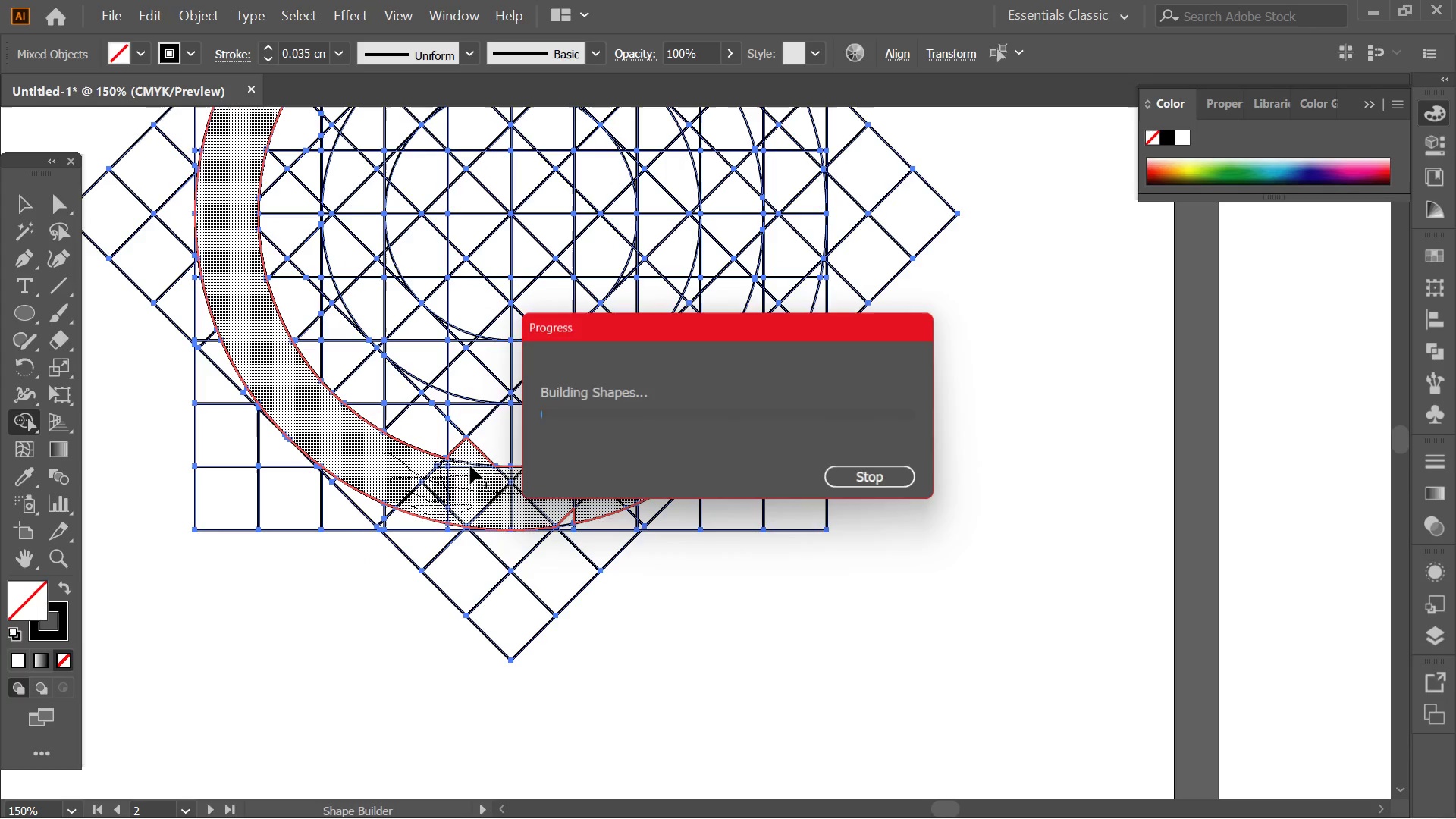 
key(Control+Z)
 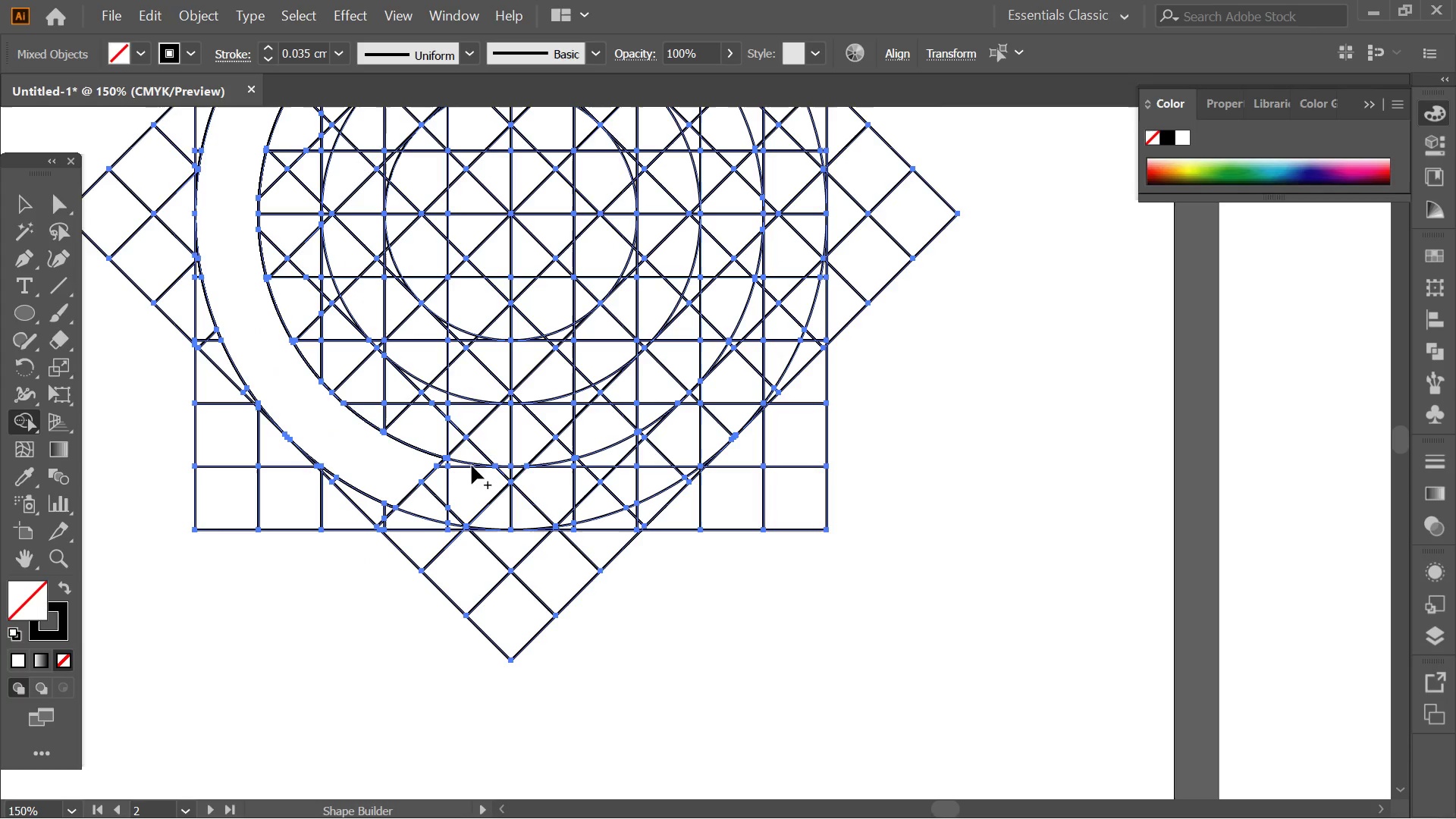 
hold_key(key=AltLeft, duration=0.42)
scroll: coordinate [460, 463], scroll_direction: up, amount: 2.0
 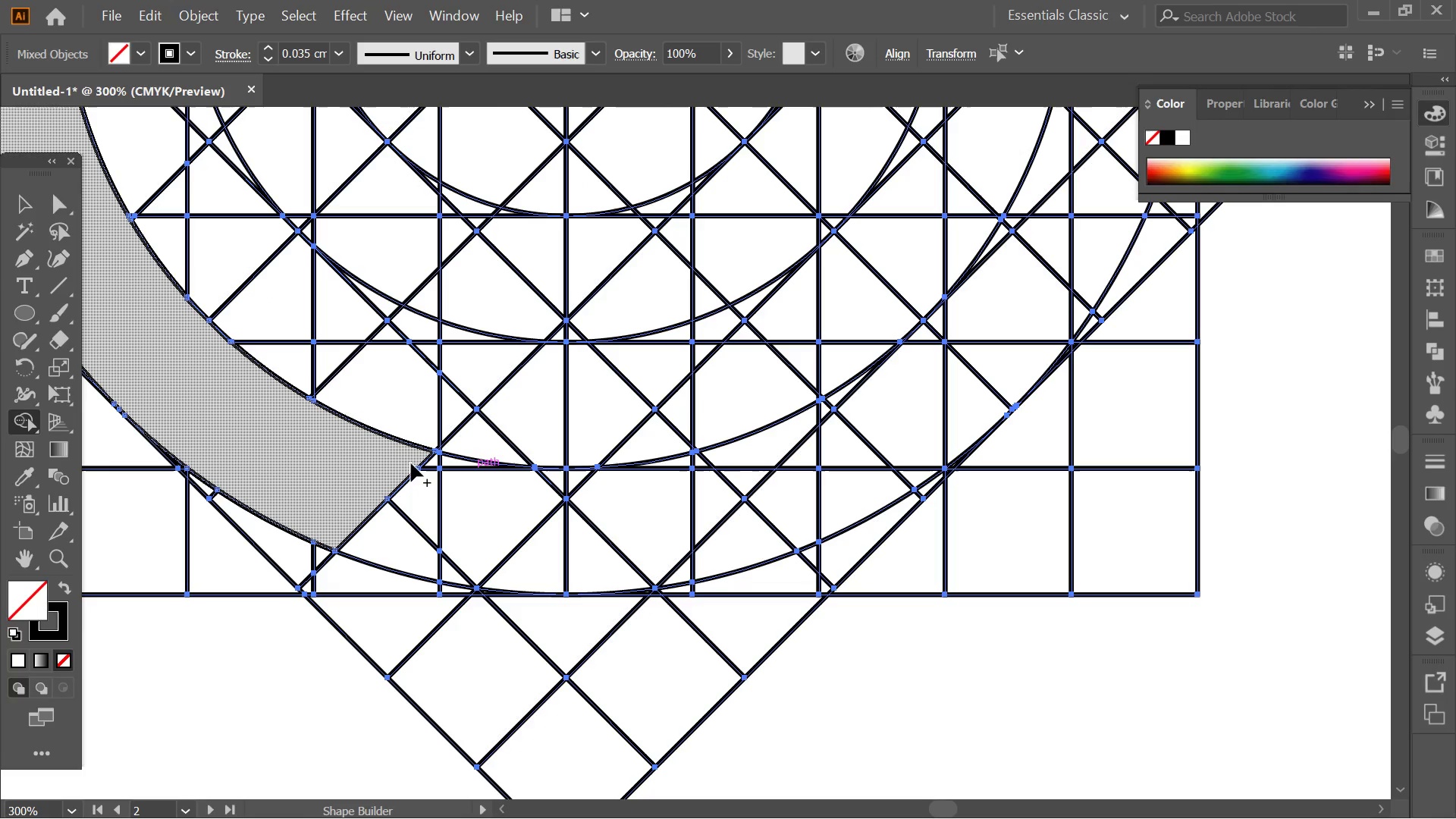 
left_click_drag(start_coordinate=[411, 462], to_coordinate=[892, 490])
 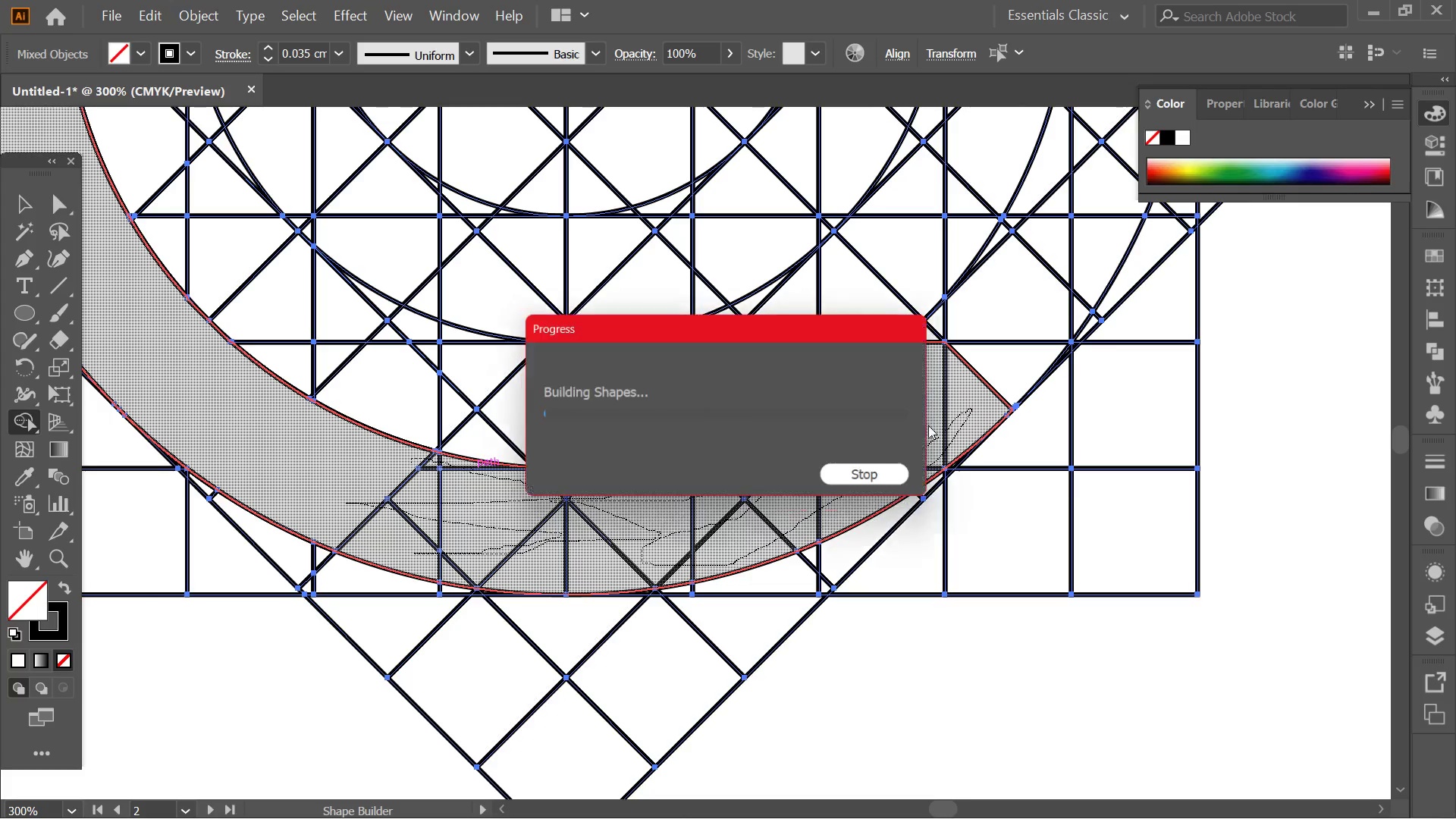 
hold_key(key=Space, duration=1.0)
 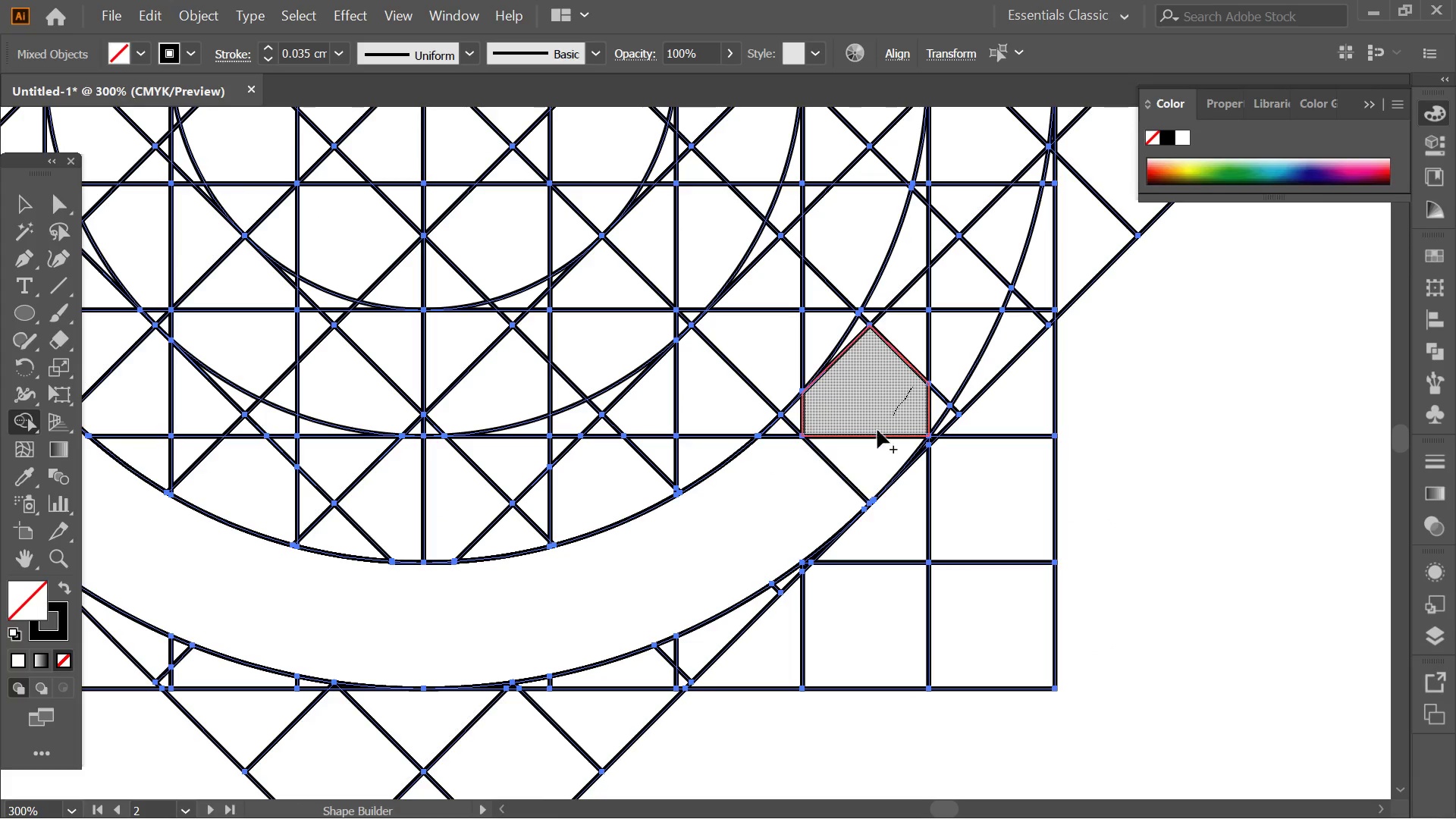 
left_click_drag(start_coordinate=[926, 379], to_coordinate=[785, 472])
 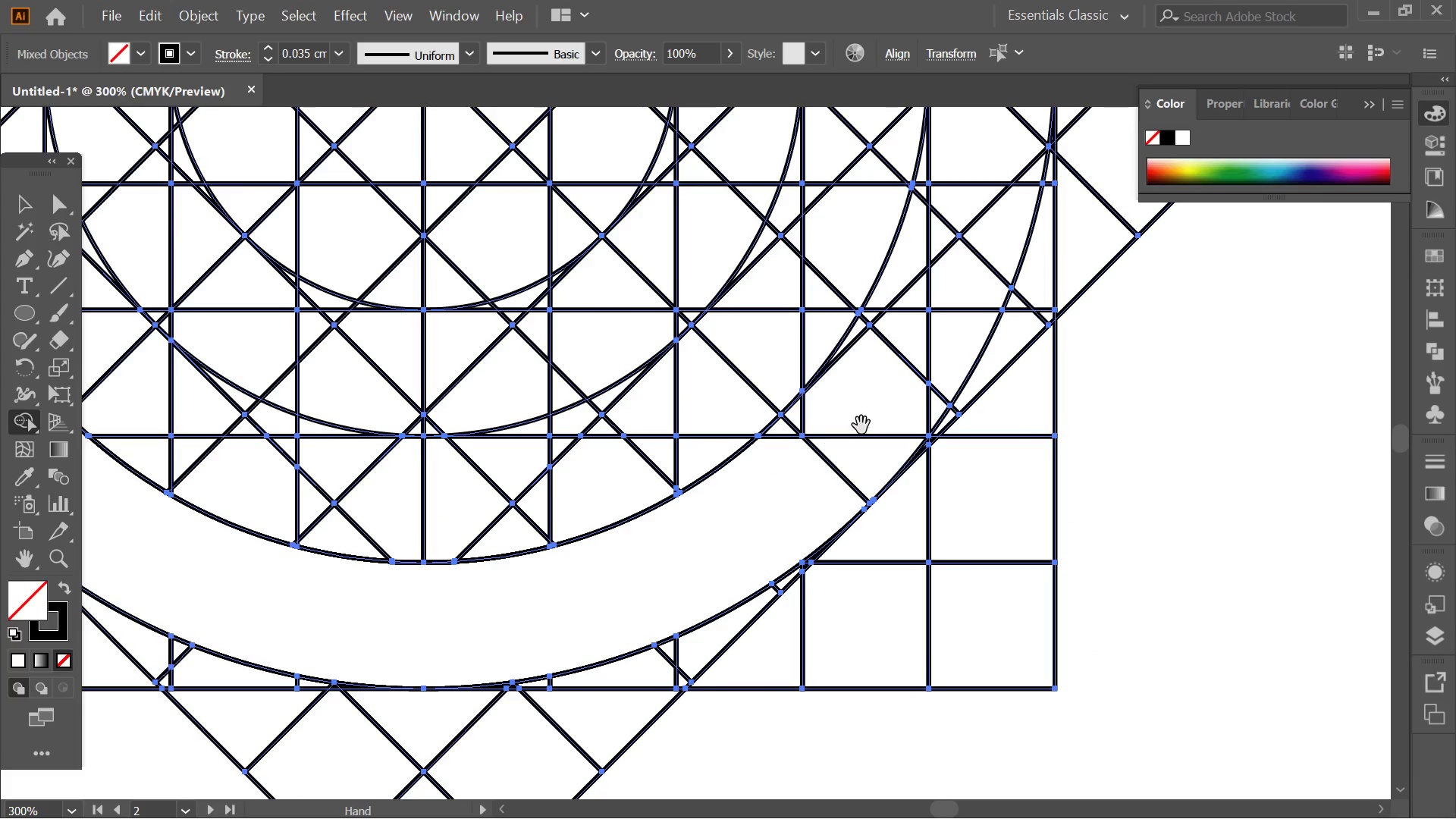 
hold_key(key=Space, duration=1.5)
 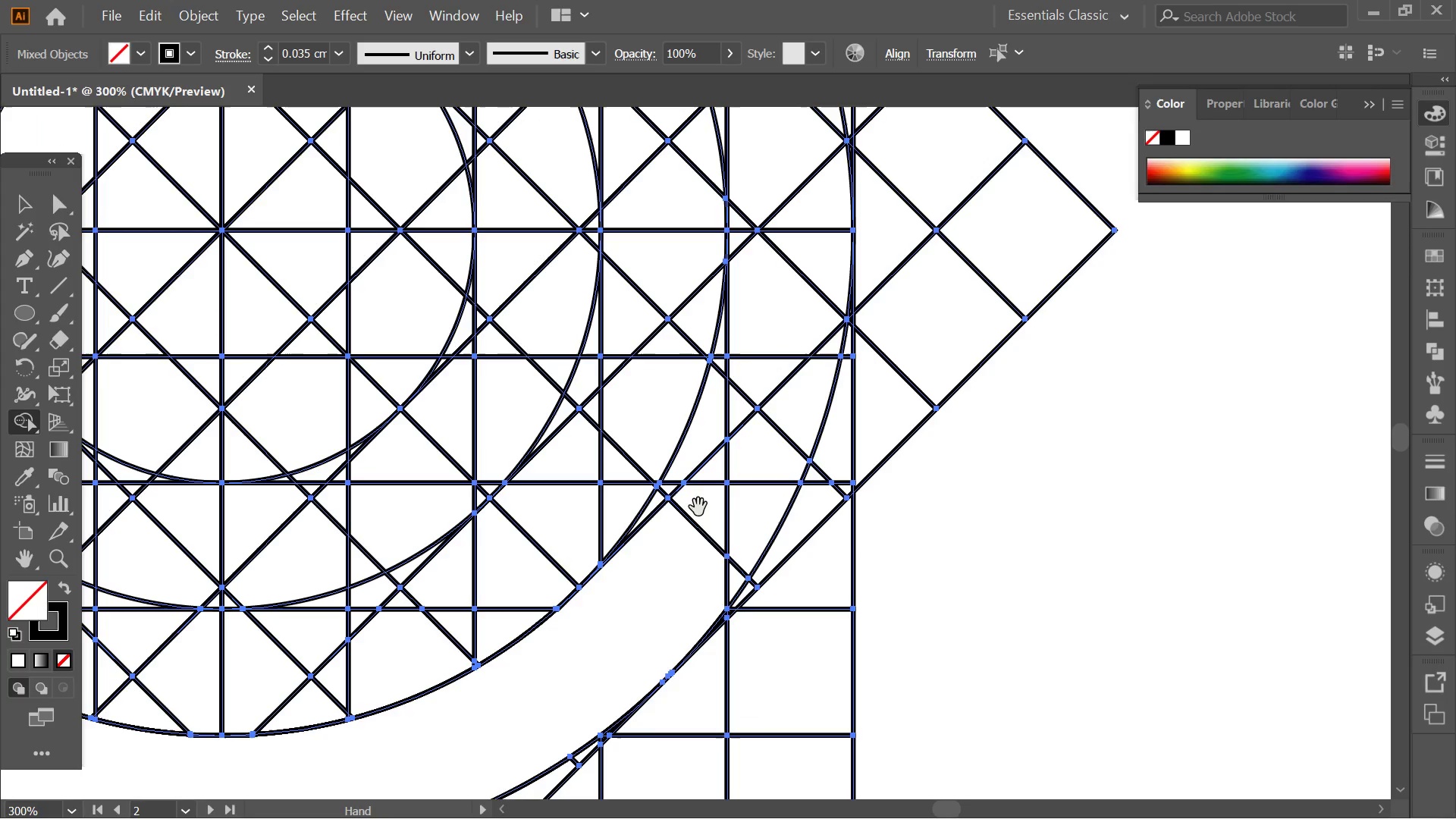 
left_click_drag(start_coordinate=[912, 387], to_coordinate=[797, 410])
 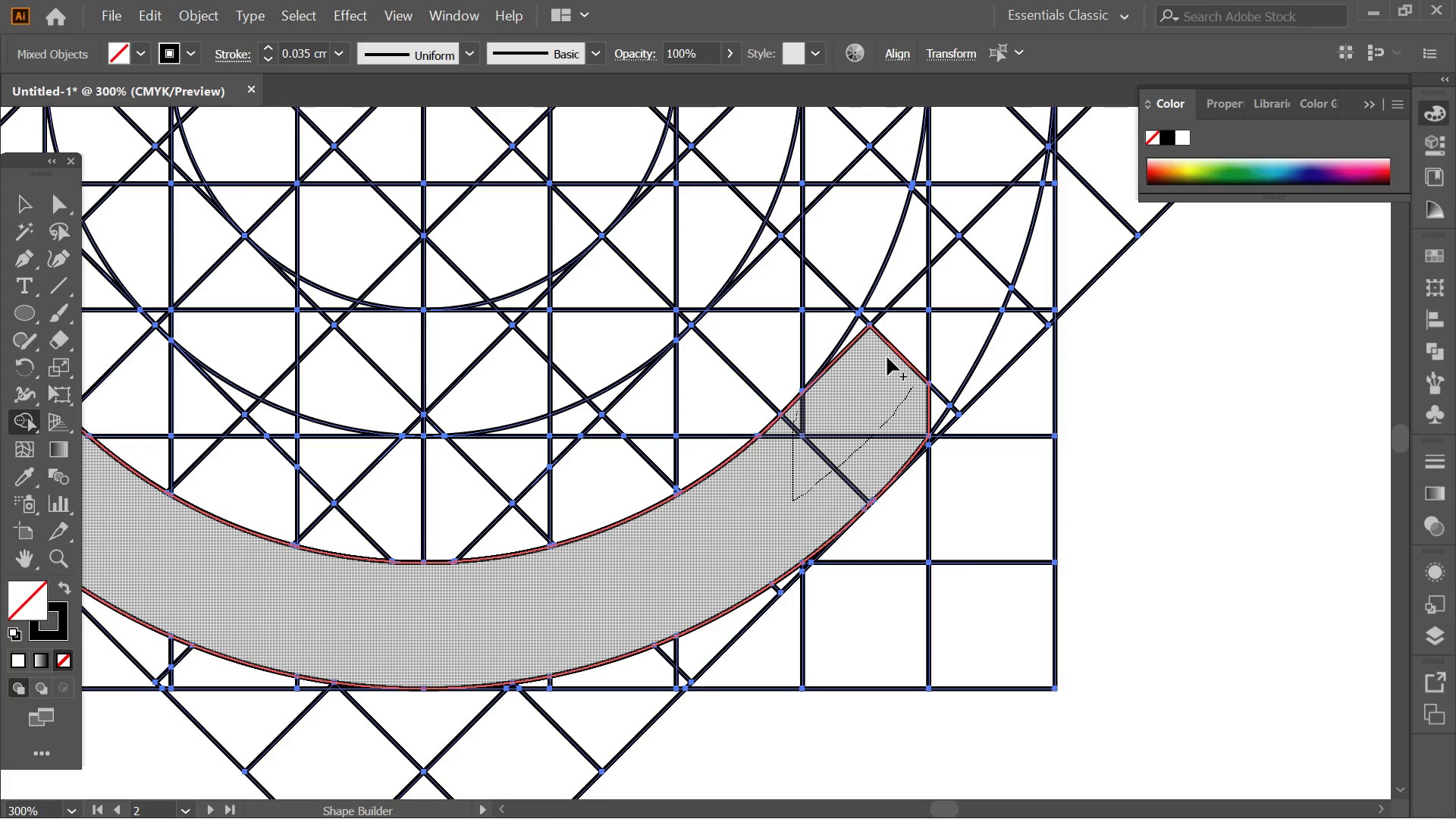 
hold_key(key=Space, duration=0.66)
 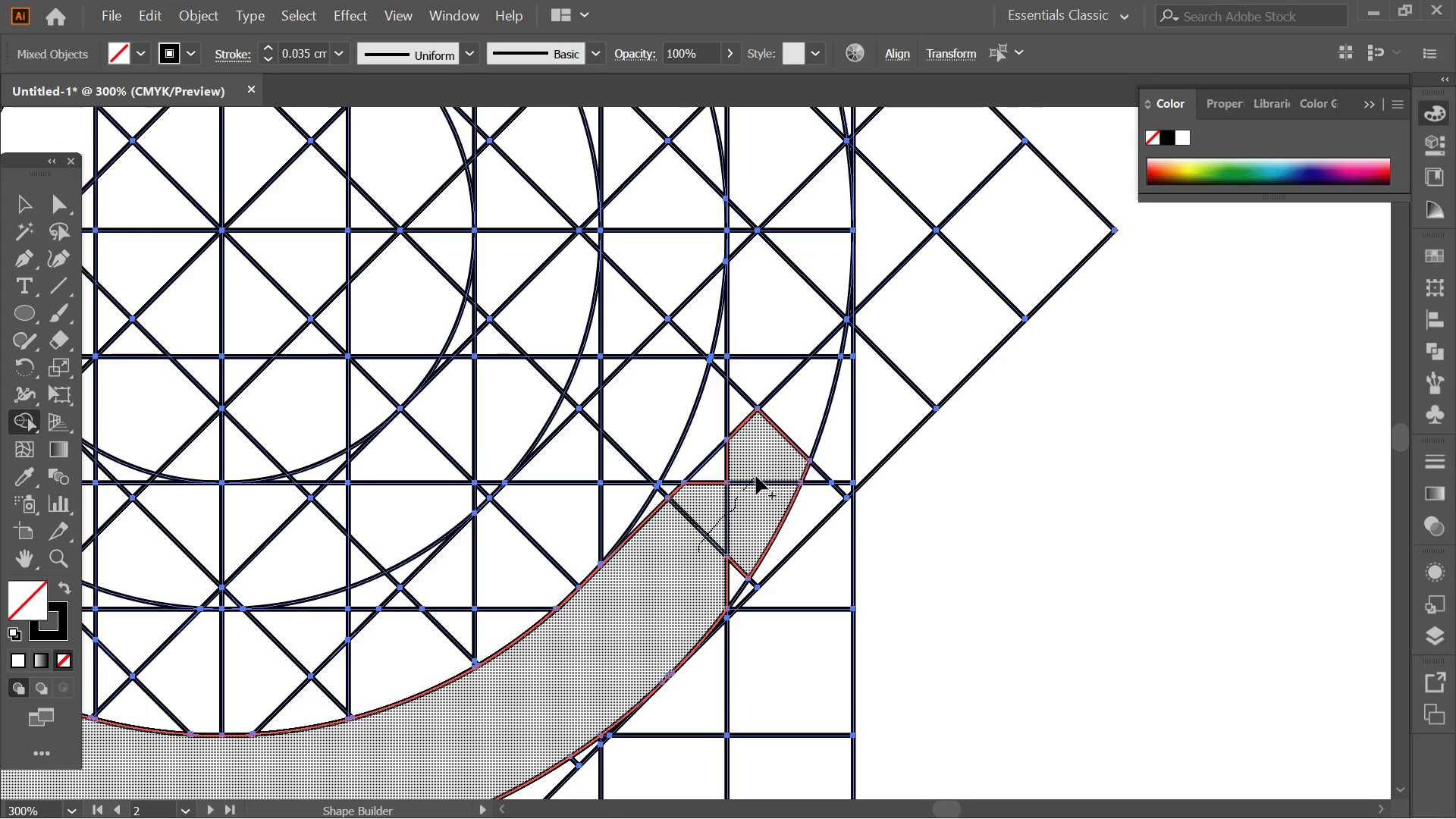 
left_click_drag(start_coordinate=[894, 342], to_coordinate=[698, 507])
 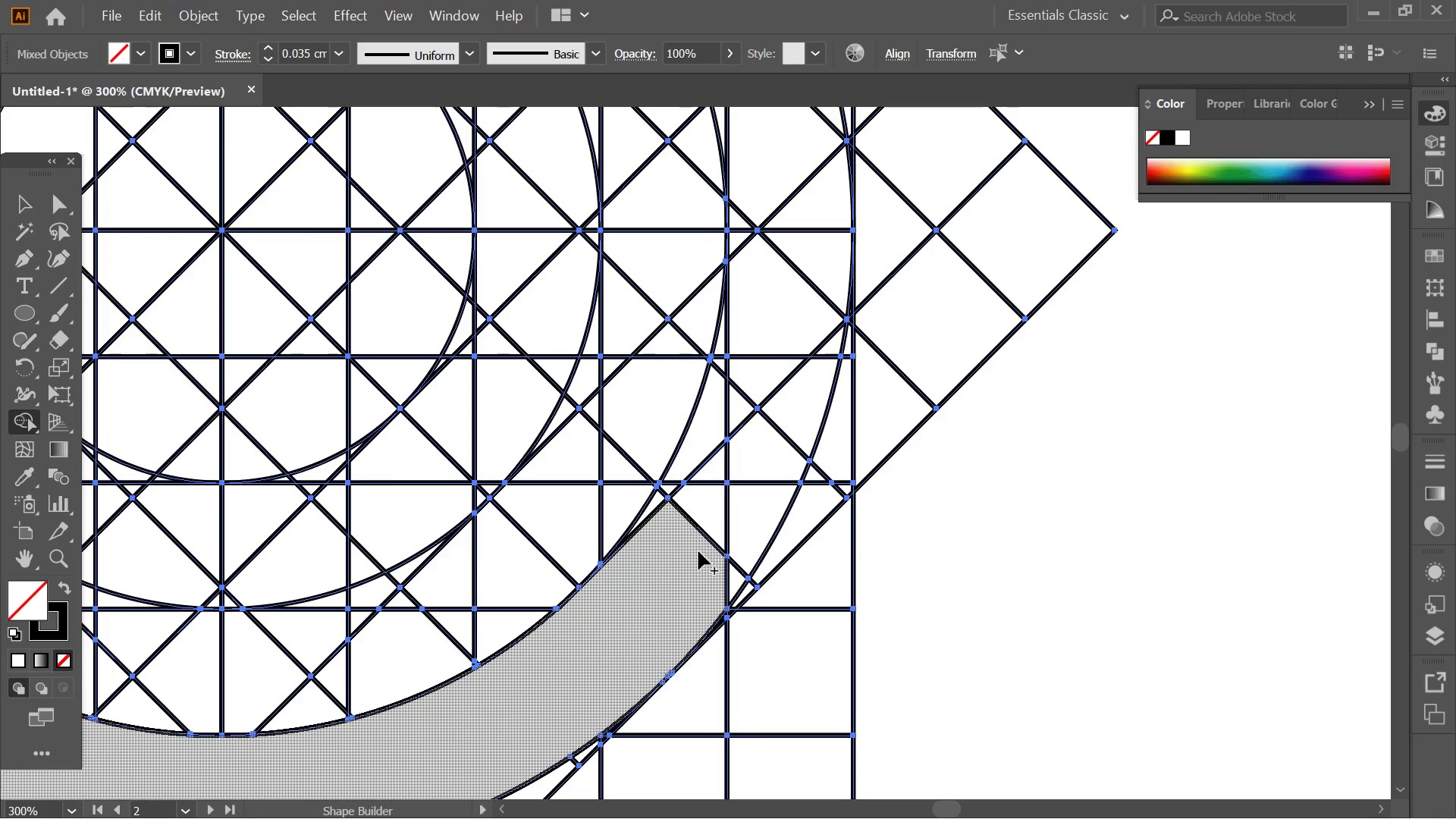 
left_click_drag(start_coordinate=[698, 551], to_coordinate=[770, 455])
 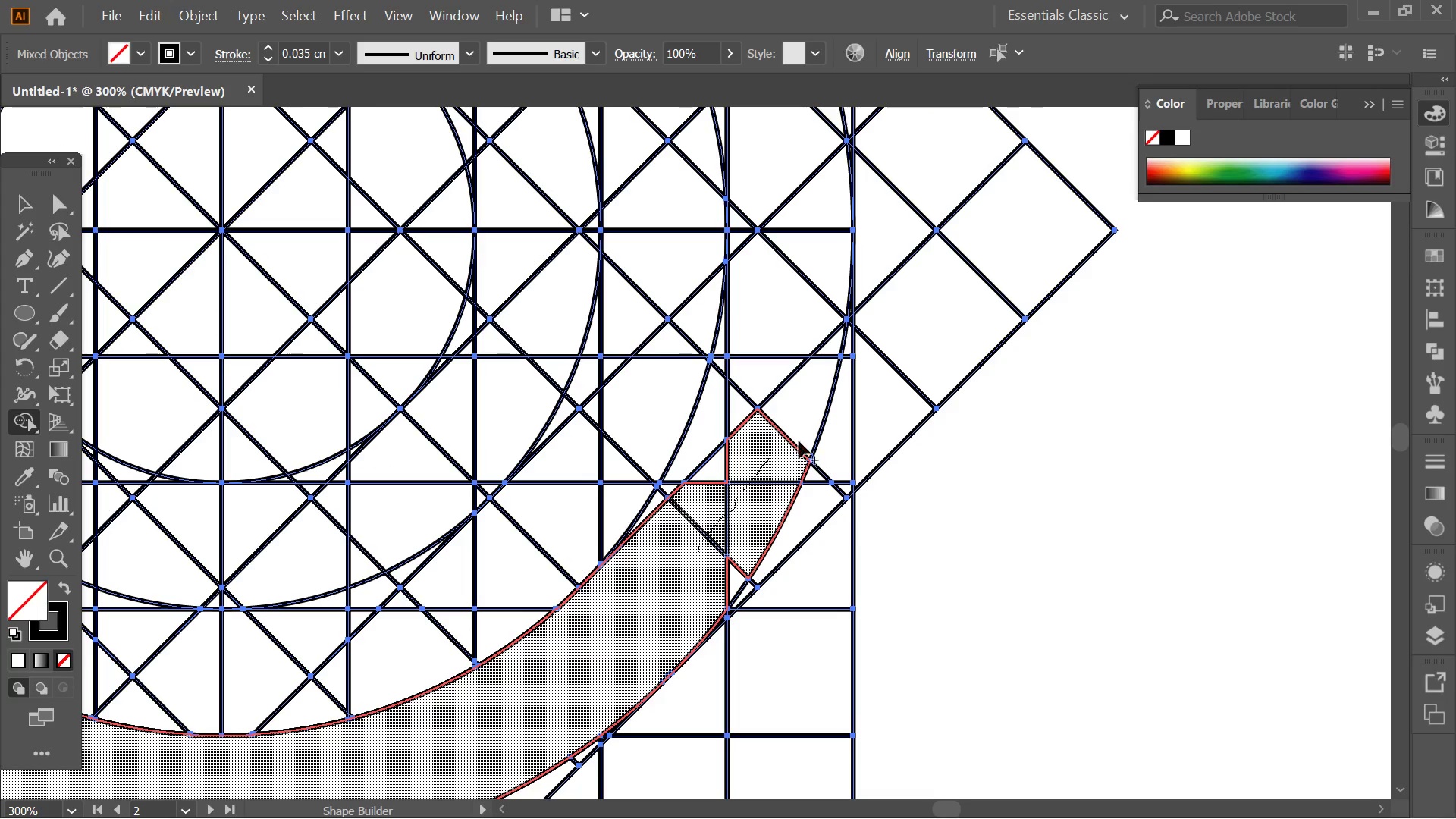 
hold_key(key=AltLeft, duration=0.38)
scroll: coordinate [808, 437], scroll_direction: down, amount: 2.0
 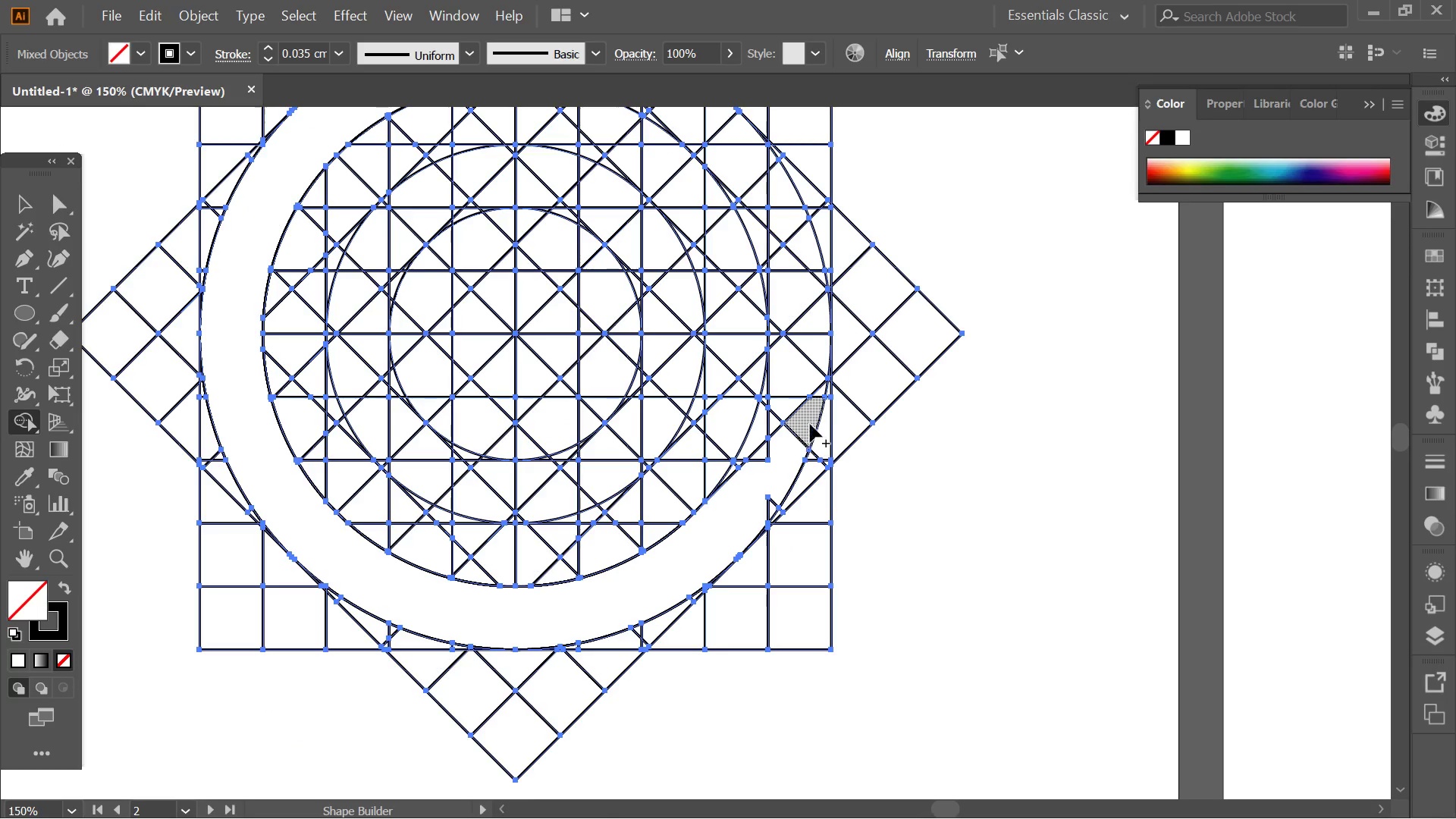 
hold_key(key=AltLeft, duration=0.44)
 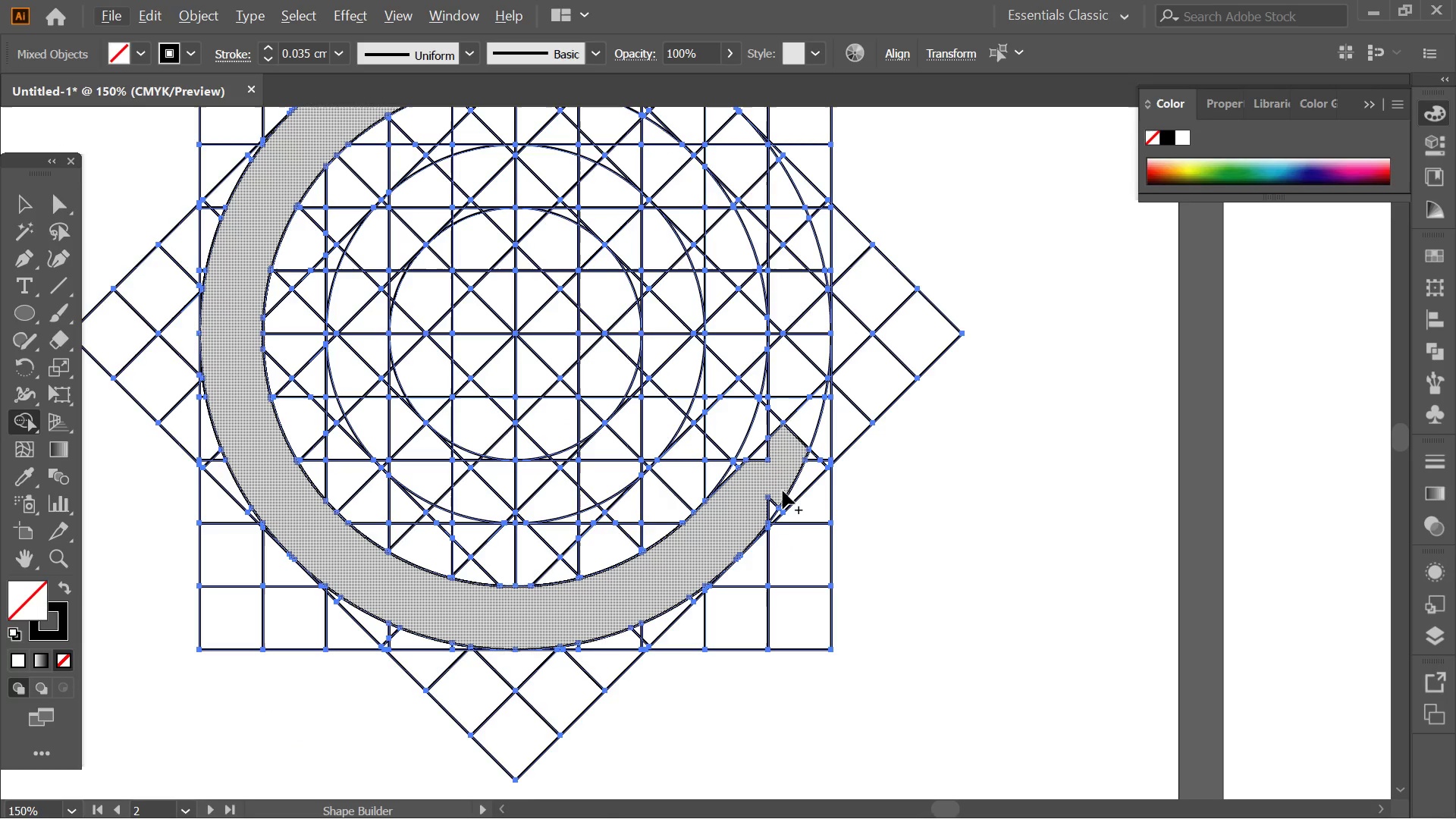 
left_click_drag(start_coordinate=[781, 489], to_coordinate=[765, 510])
 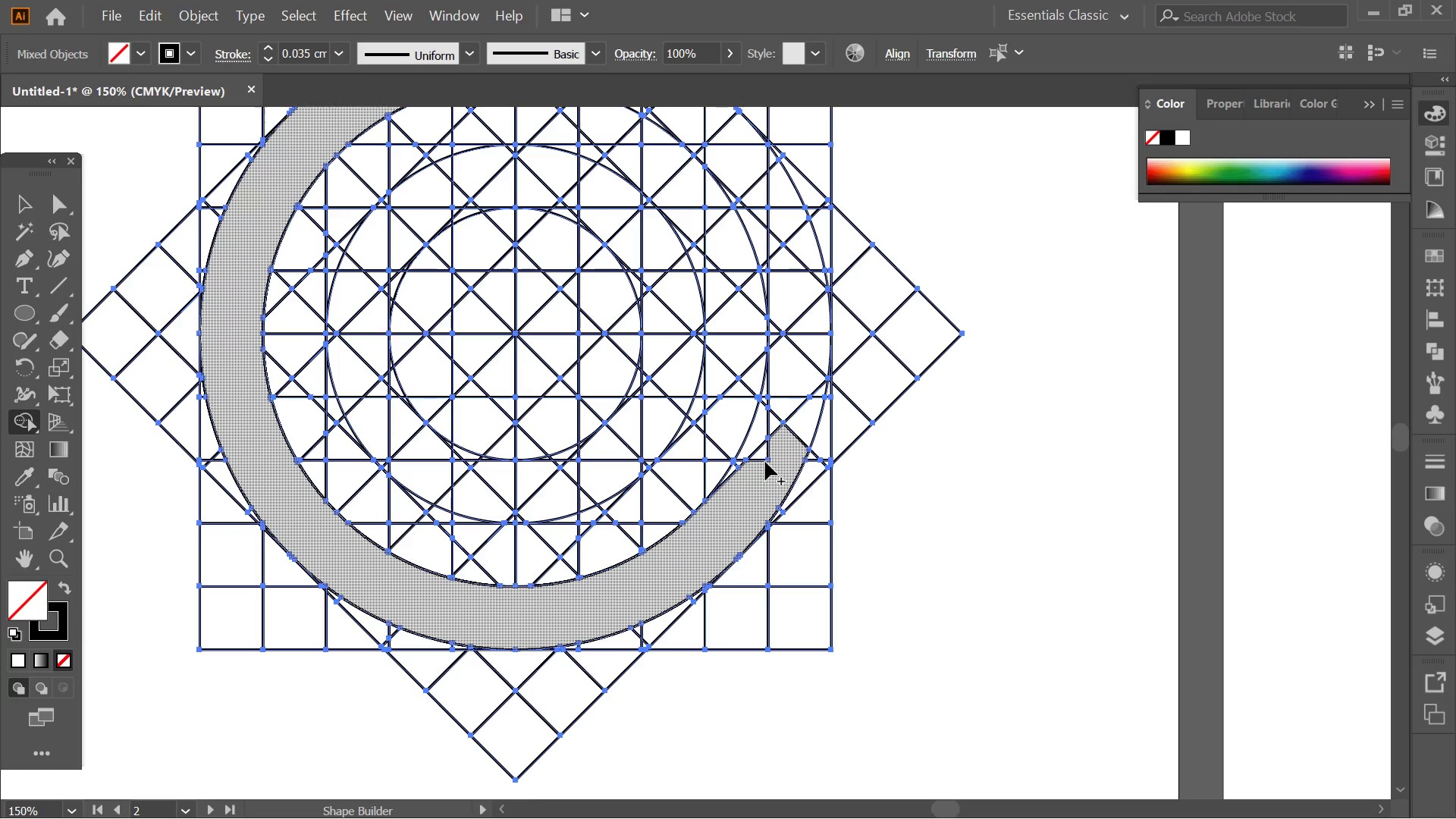 
left_click_drag(start_coordinate=[762, 462], to_coordinate=[770, 445])
 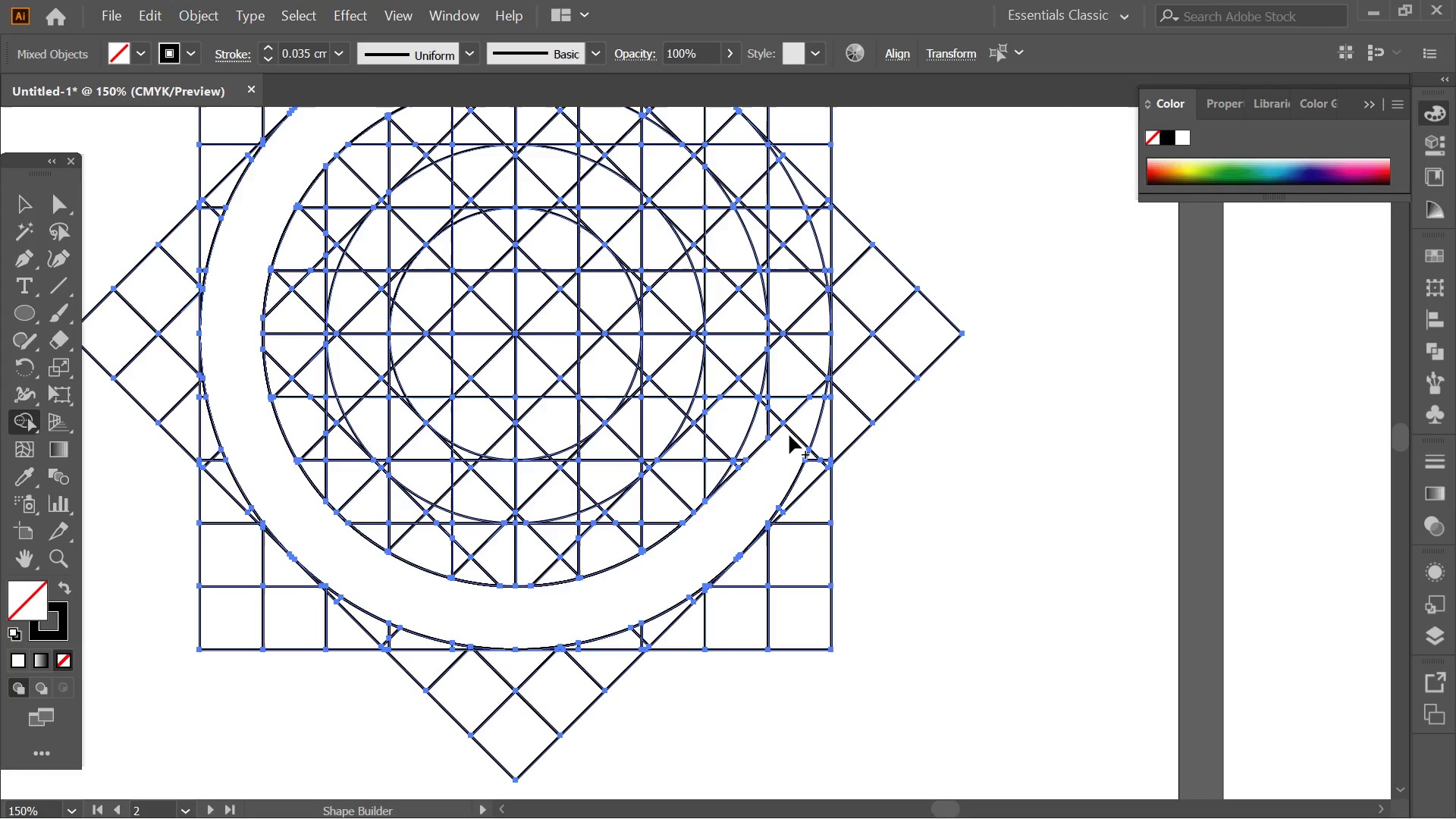 
hold_key(key=Space, duration=0.48)
 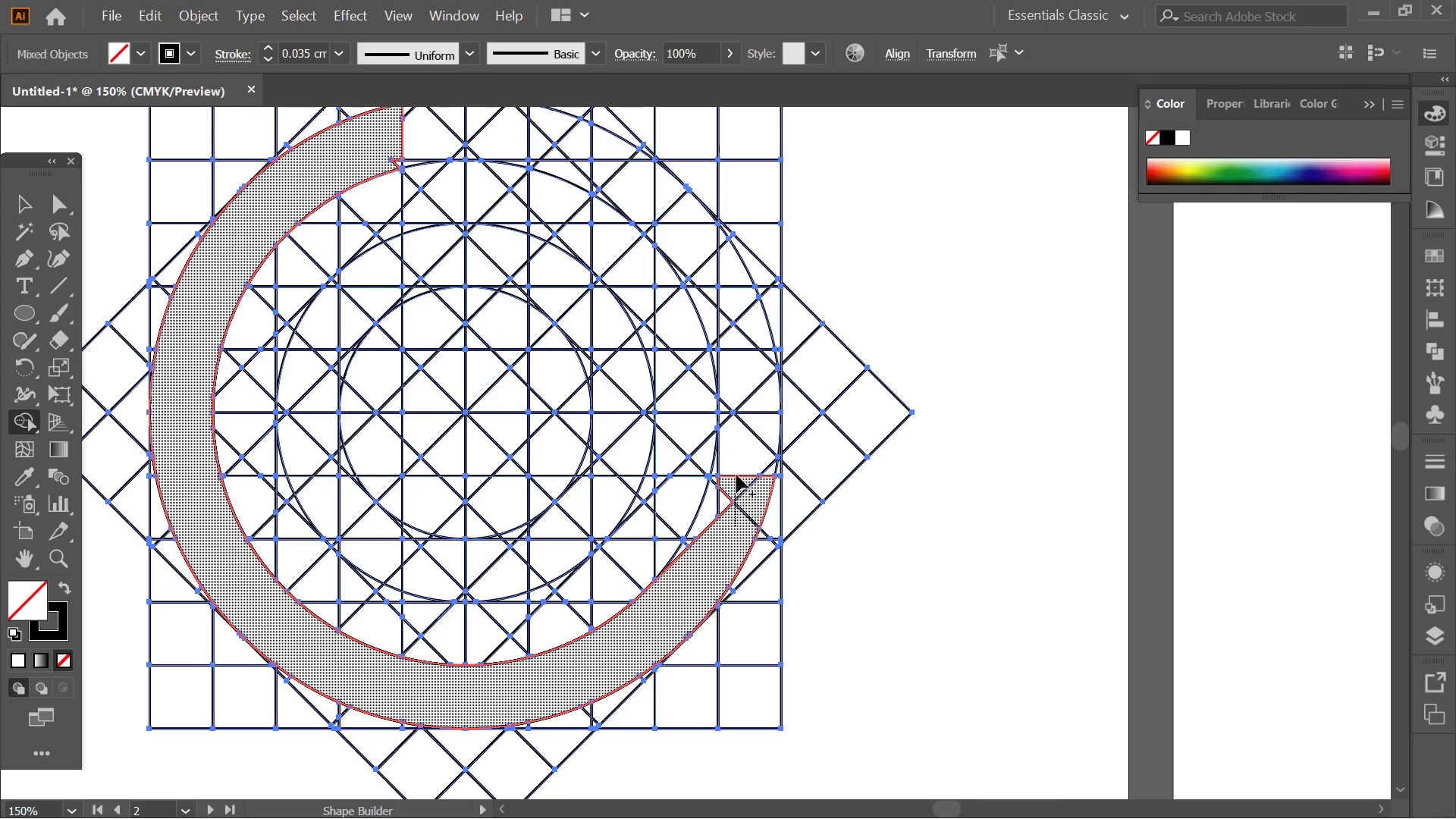 
left_click_drag(start_coordinate=[777, 447], to_coordinate=[730, 522])
 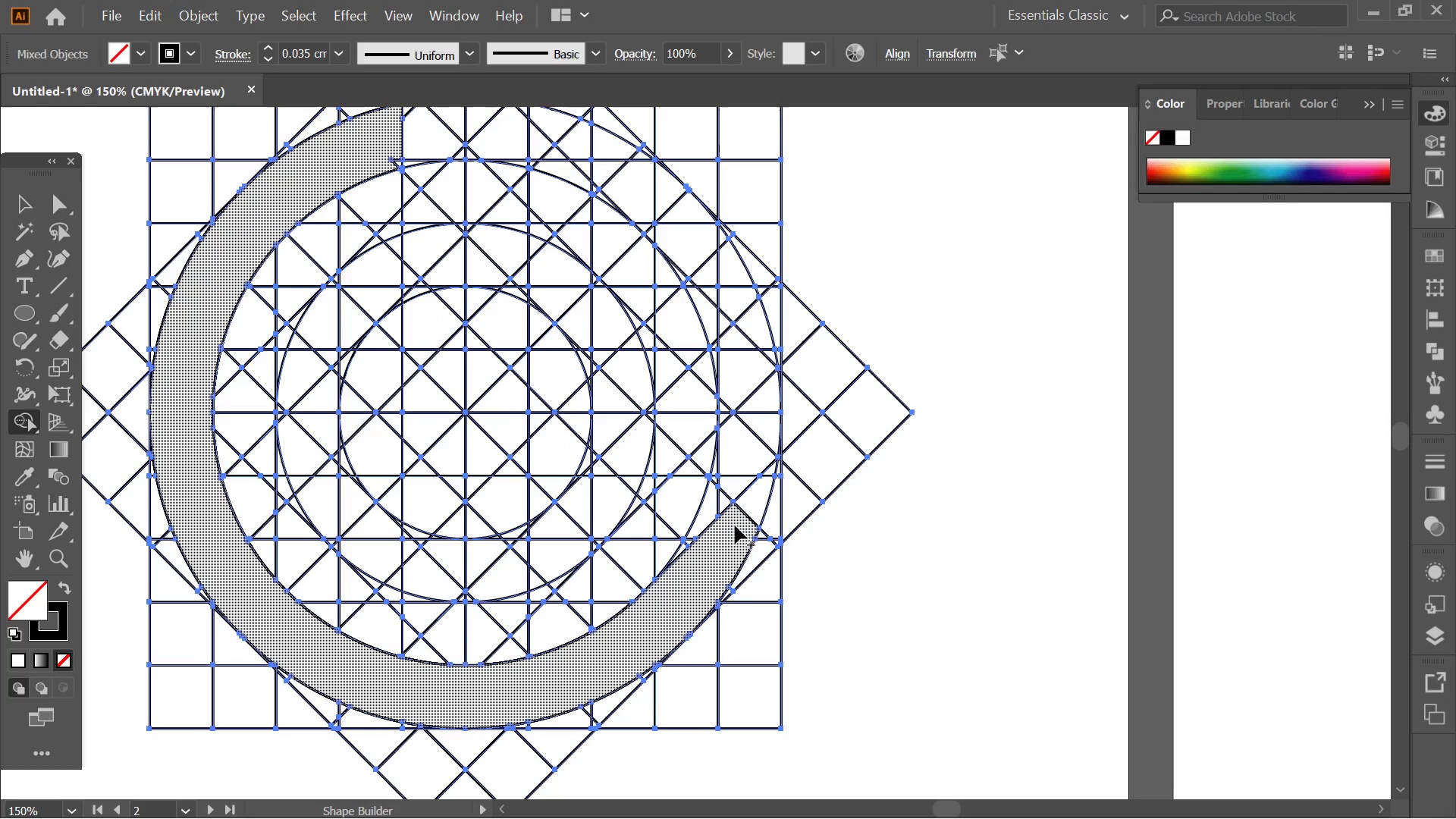 
left_click_drag(start_coordinate=[735, 526], to_coordinate=[728, 416])
 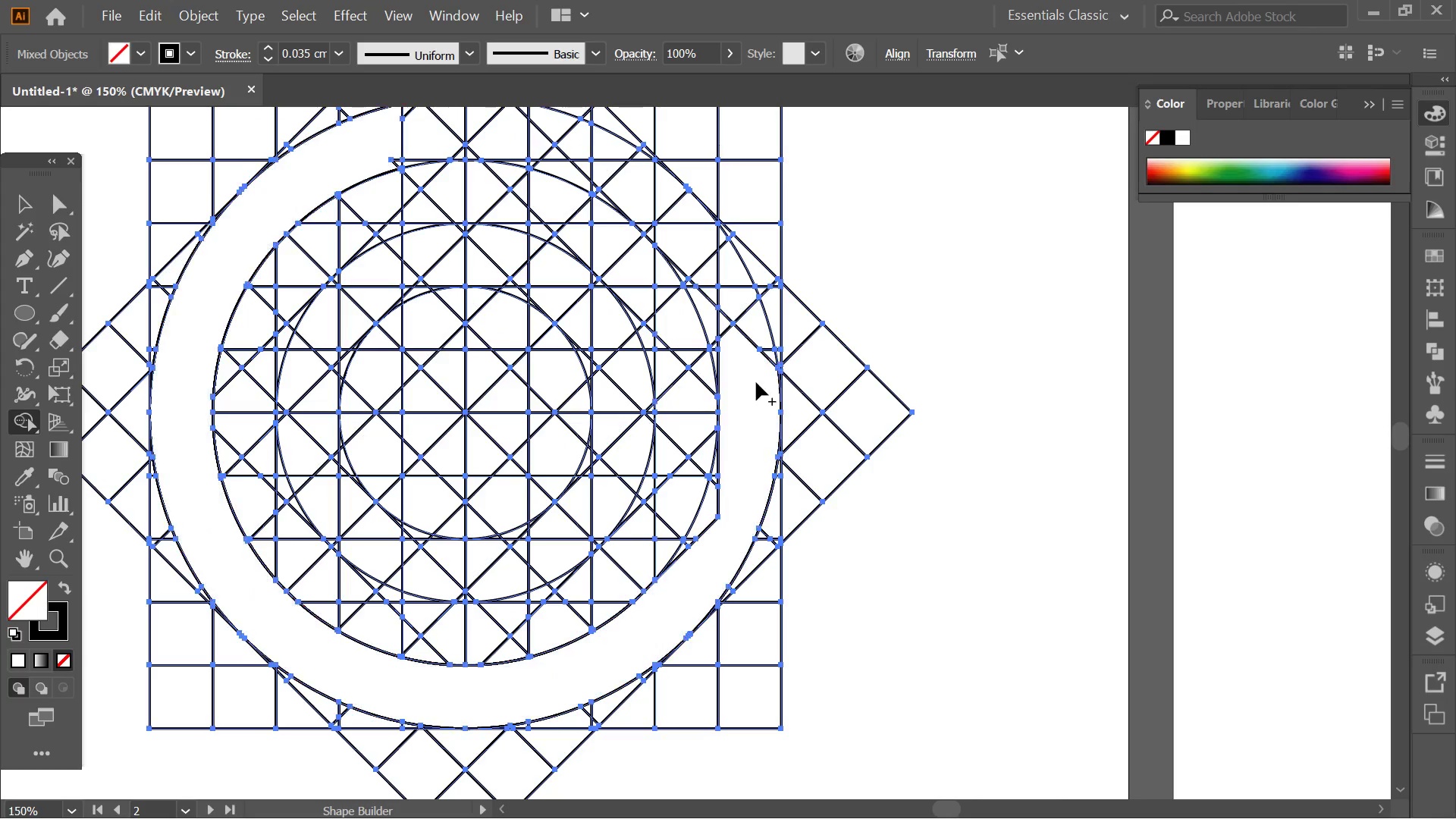 
left_click_drag(start_coordinate=[761, 377], to_coordinate=[767, 349])
 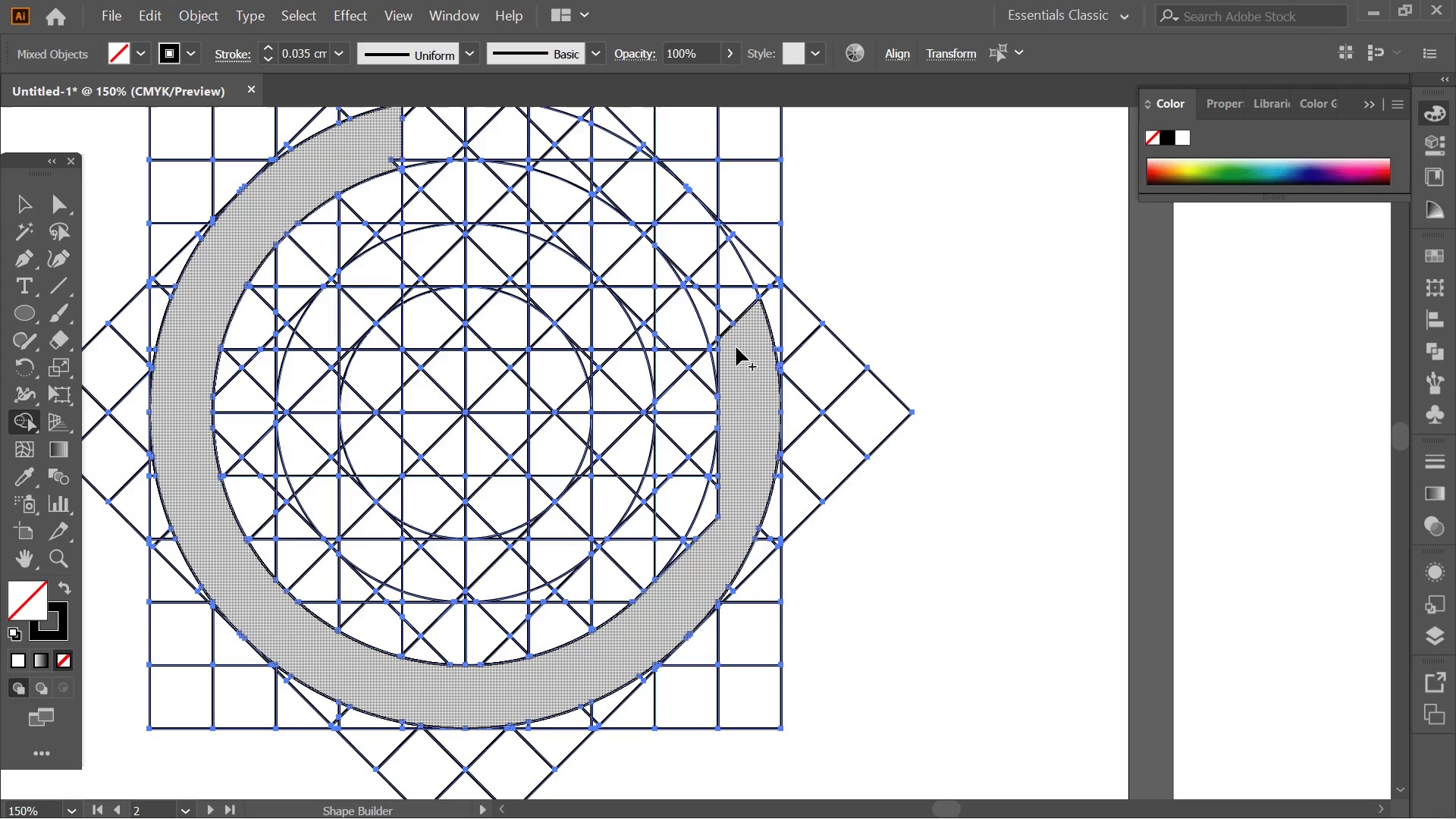 
hold_key(key=AltLeft, duration=0.33)
scroll: coordinate [724, 371], scroll_direction: up, amount: 1.0
 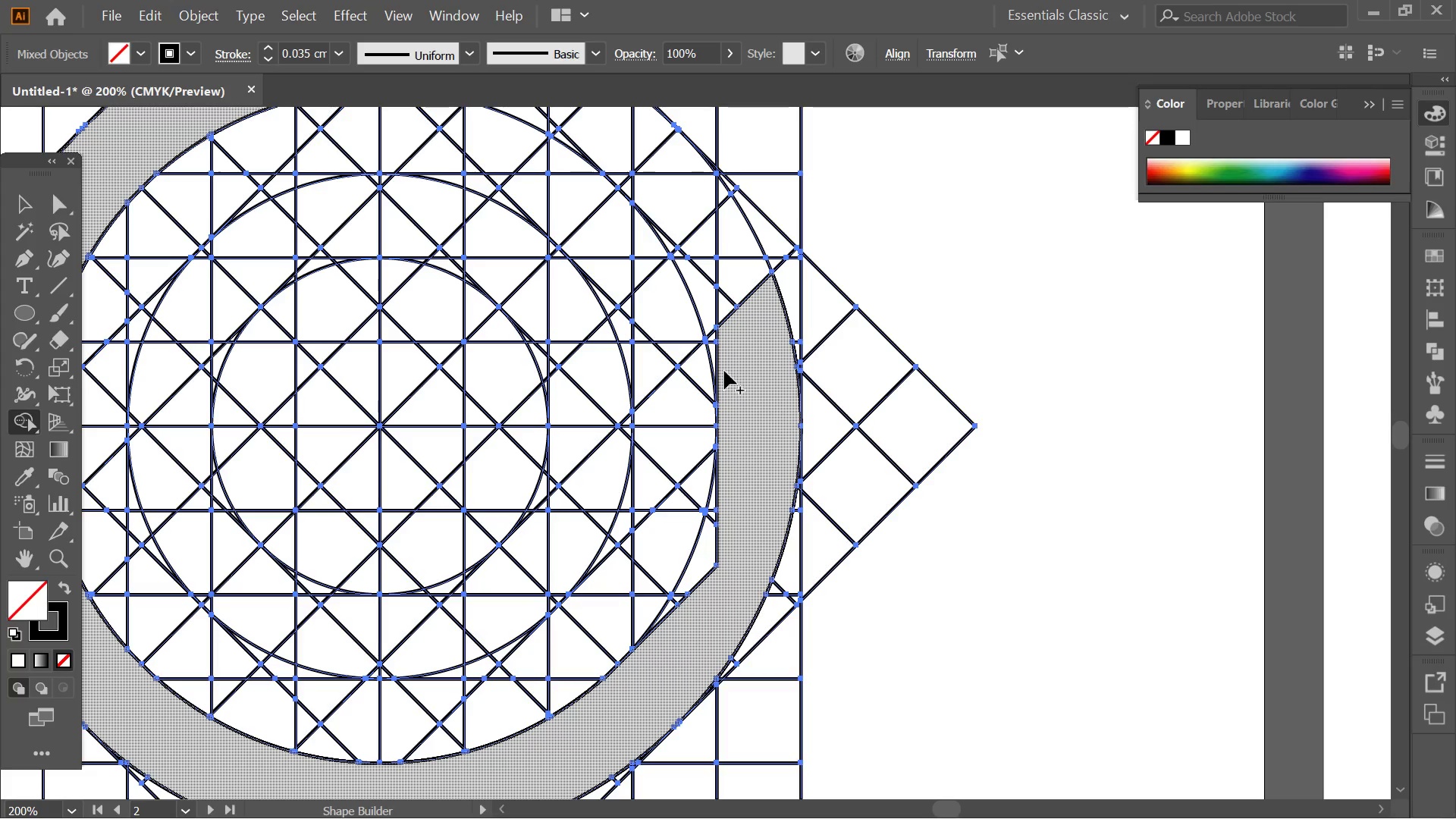 
key(Alt+AltLeft)
 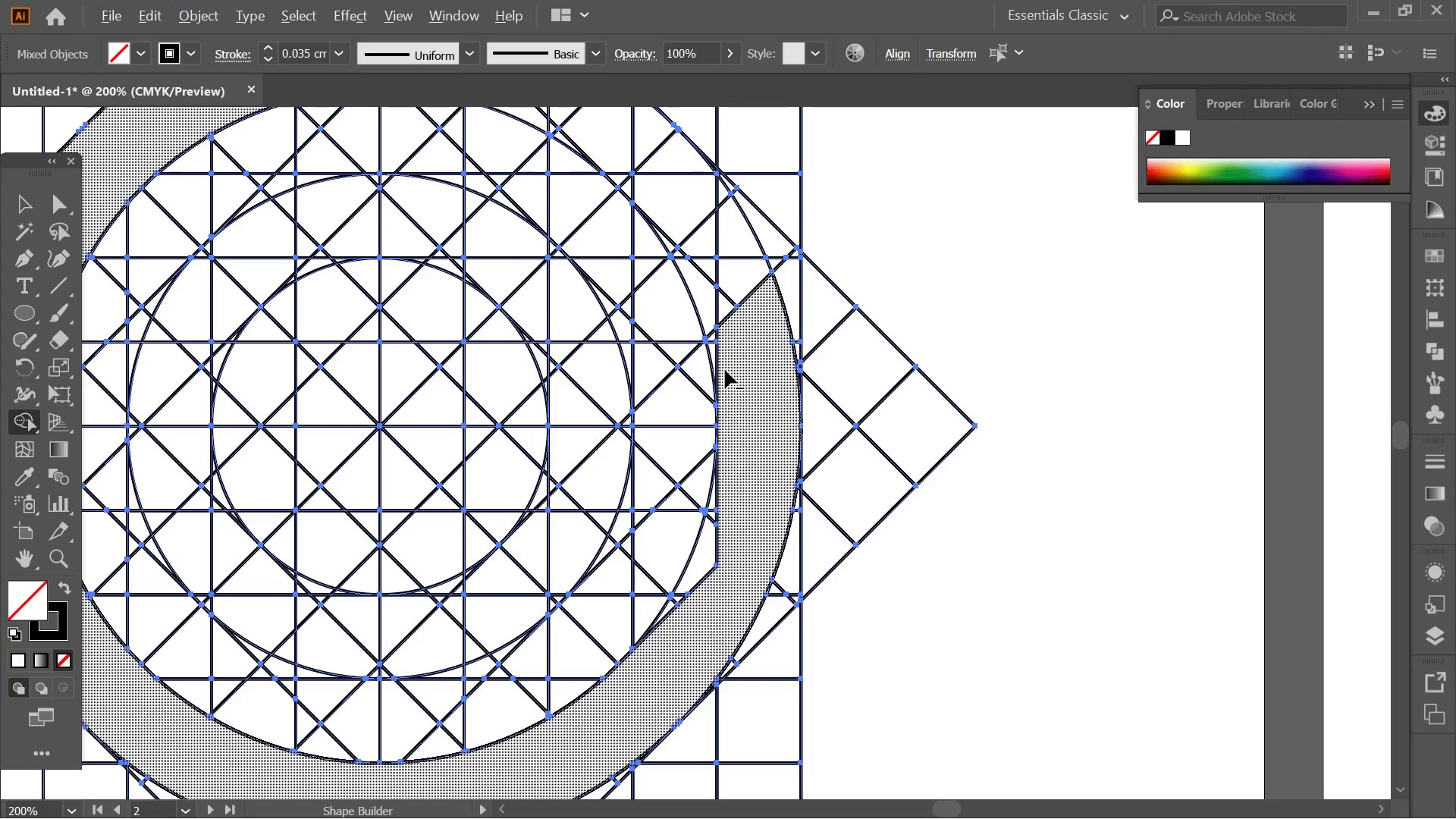 
hold_key(key=AltLeft, duration=0.52)
 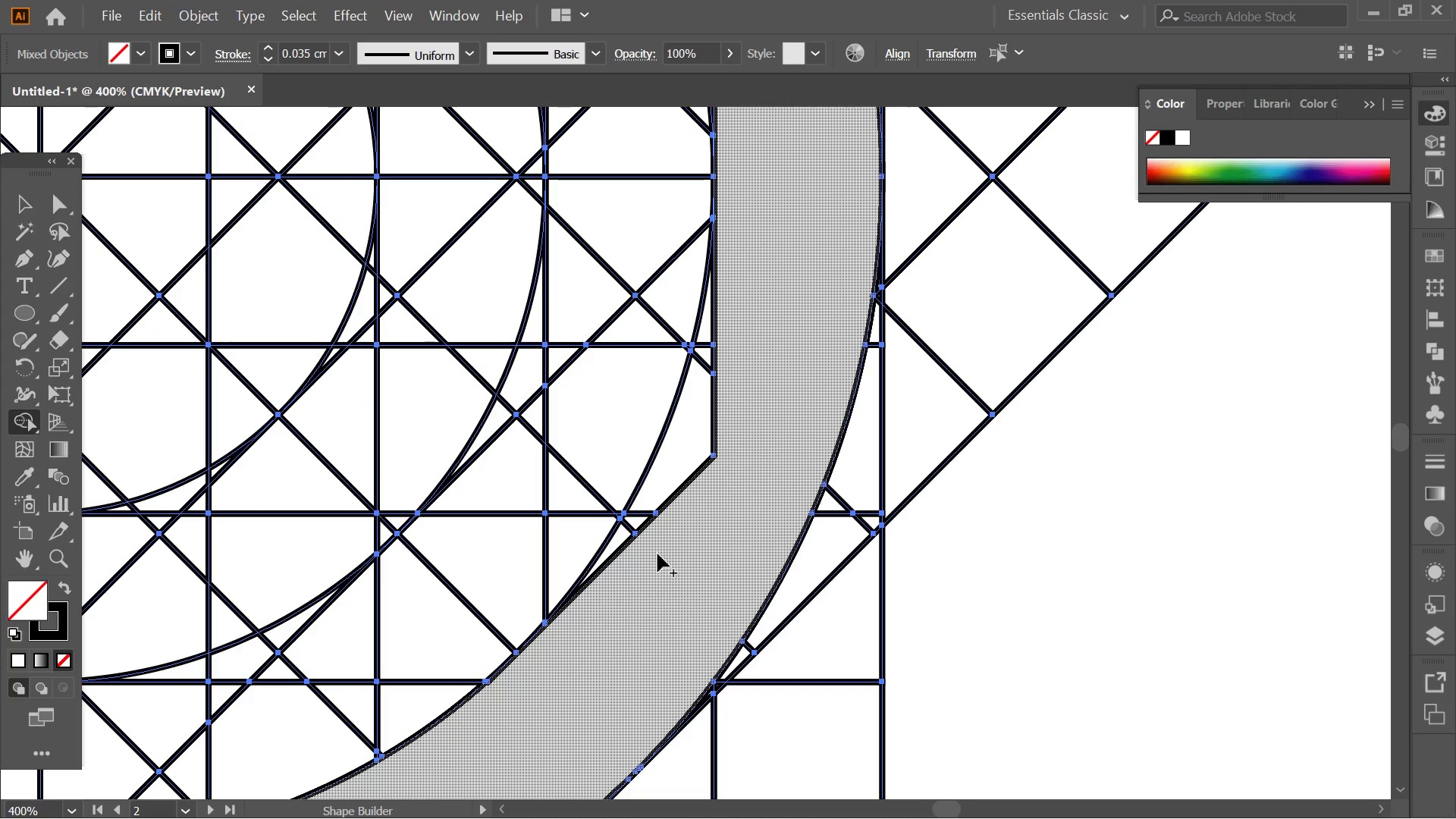 
scroll: coordinate [725, 370], scroll_direction: down, amount: 2.0
 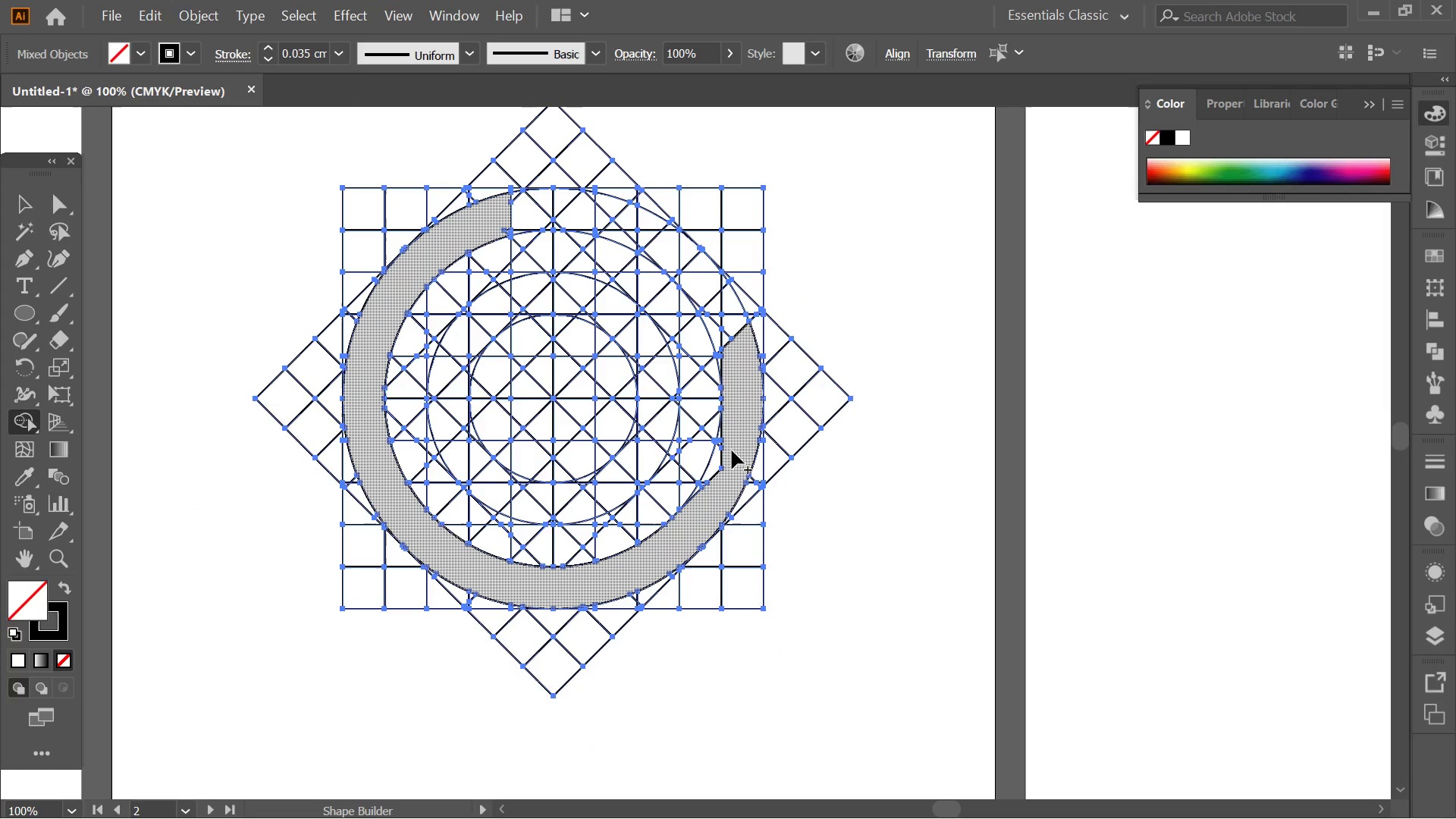 
scroll: coordinate [724, 473], scroll_direction: up, amount: 4.0
 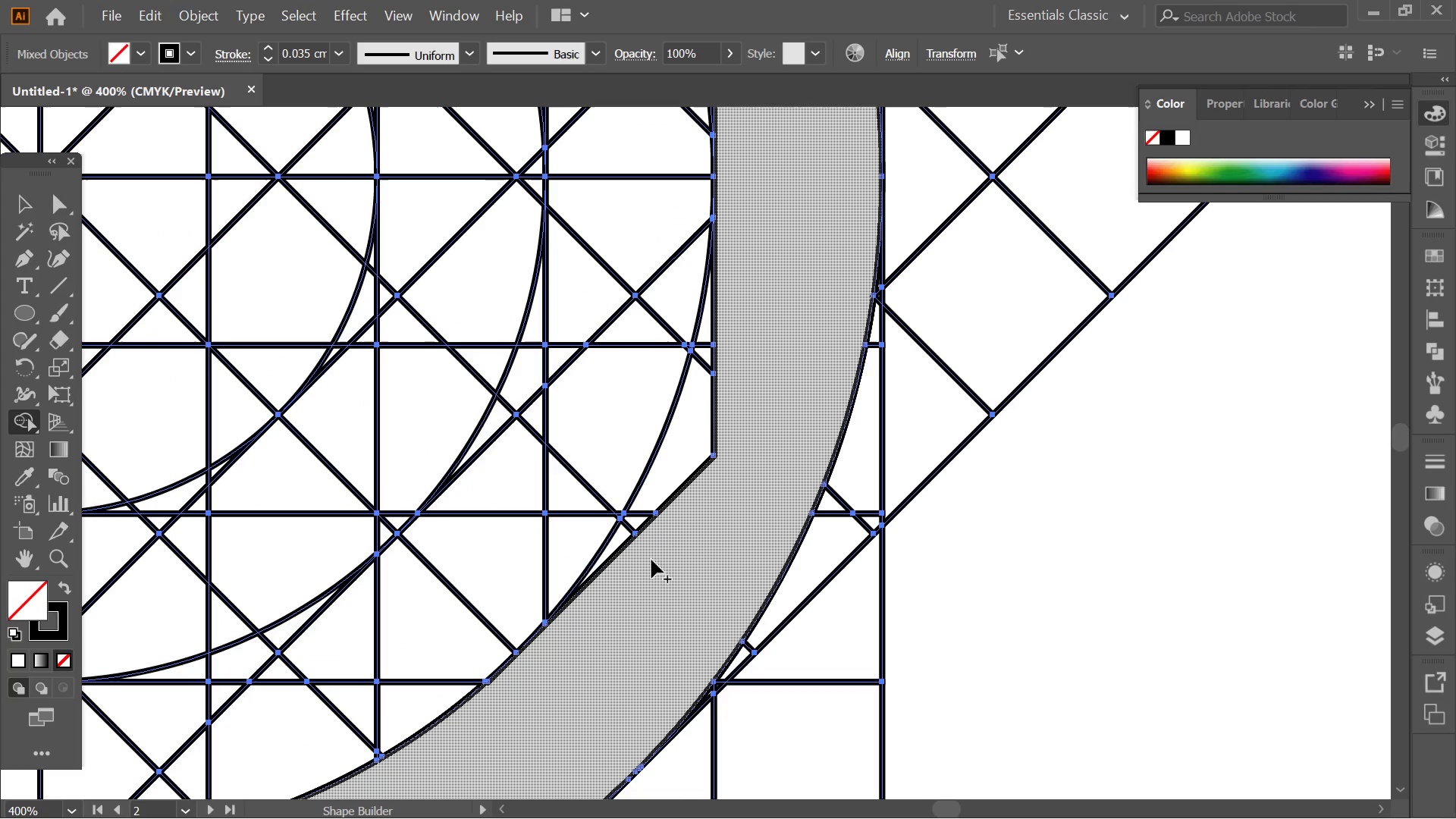 
left_click_drag(start_coordinate=[613, 571], to_coordinate=[708, 330])
 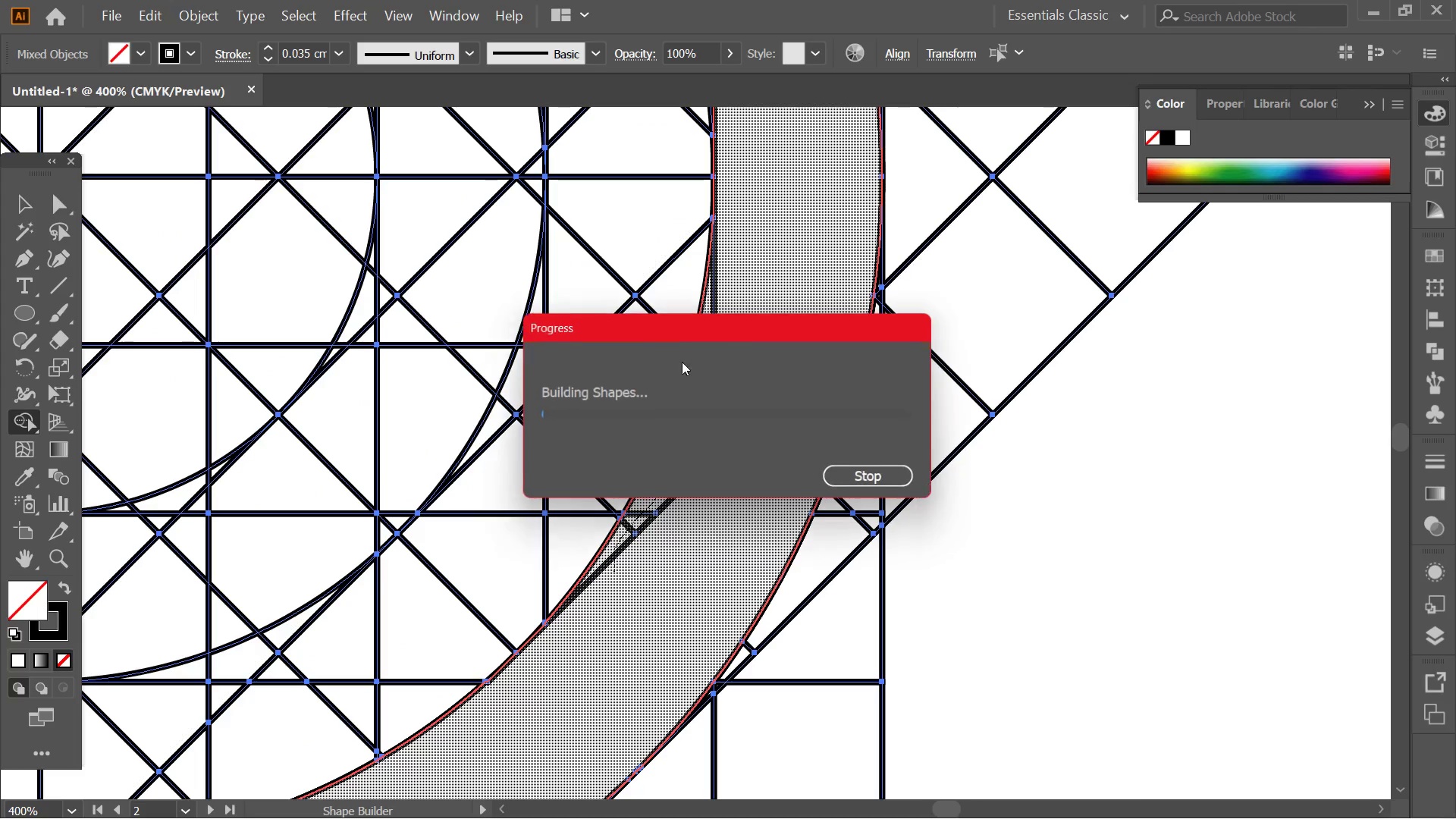 
hold_key(key=AltLeft, duration=0.91)
 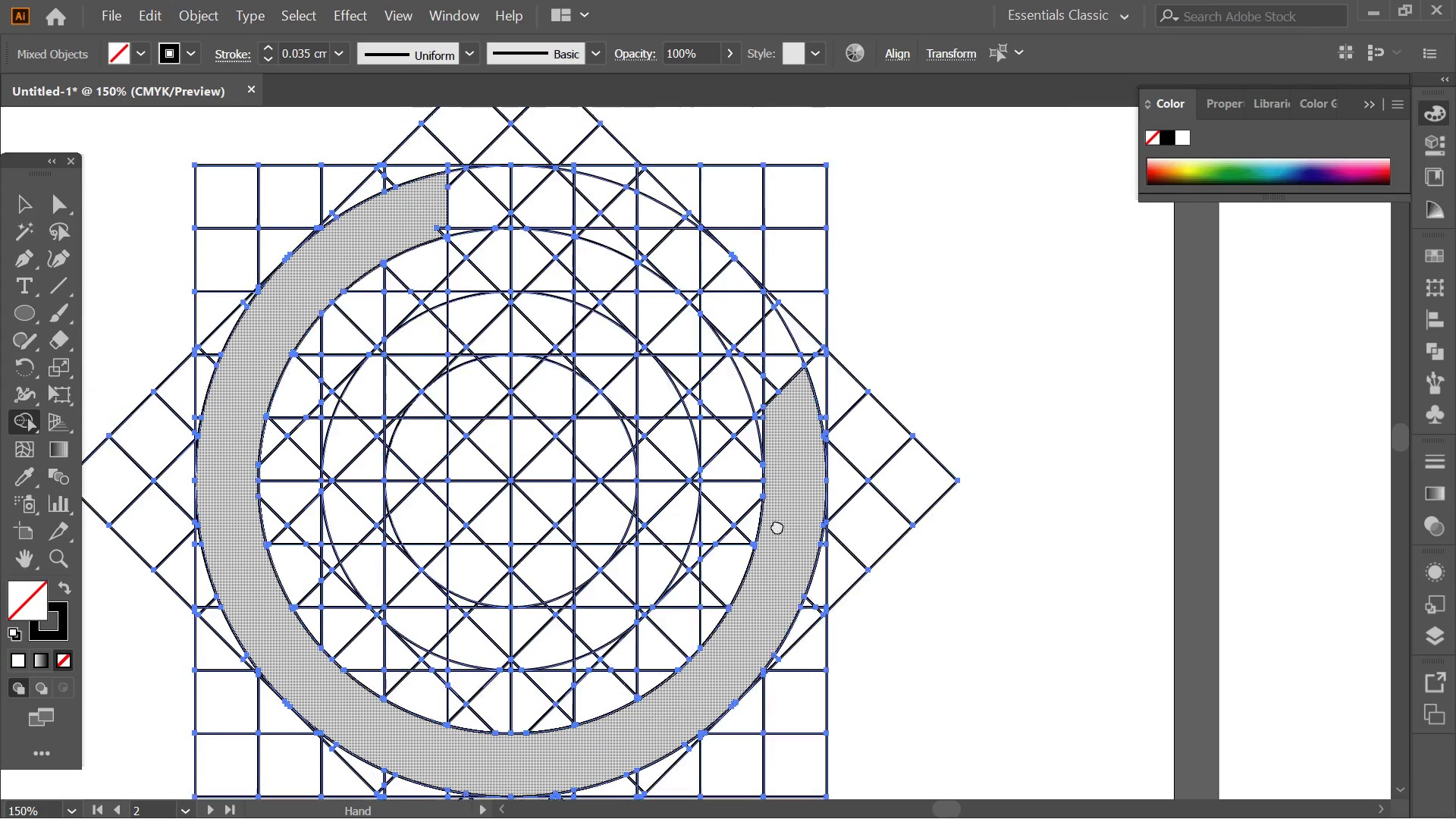 
hold_key(key=Space, duration=0.44)
 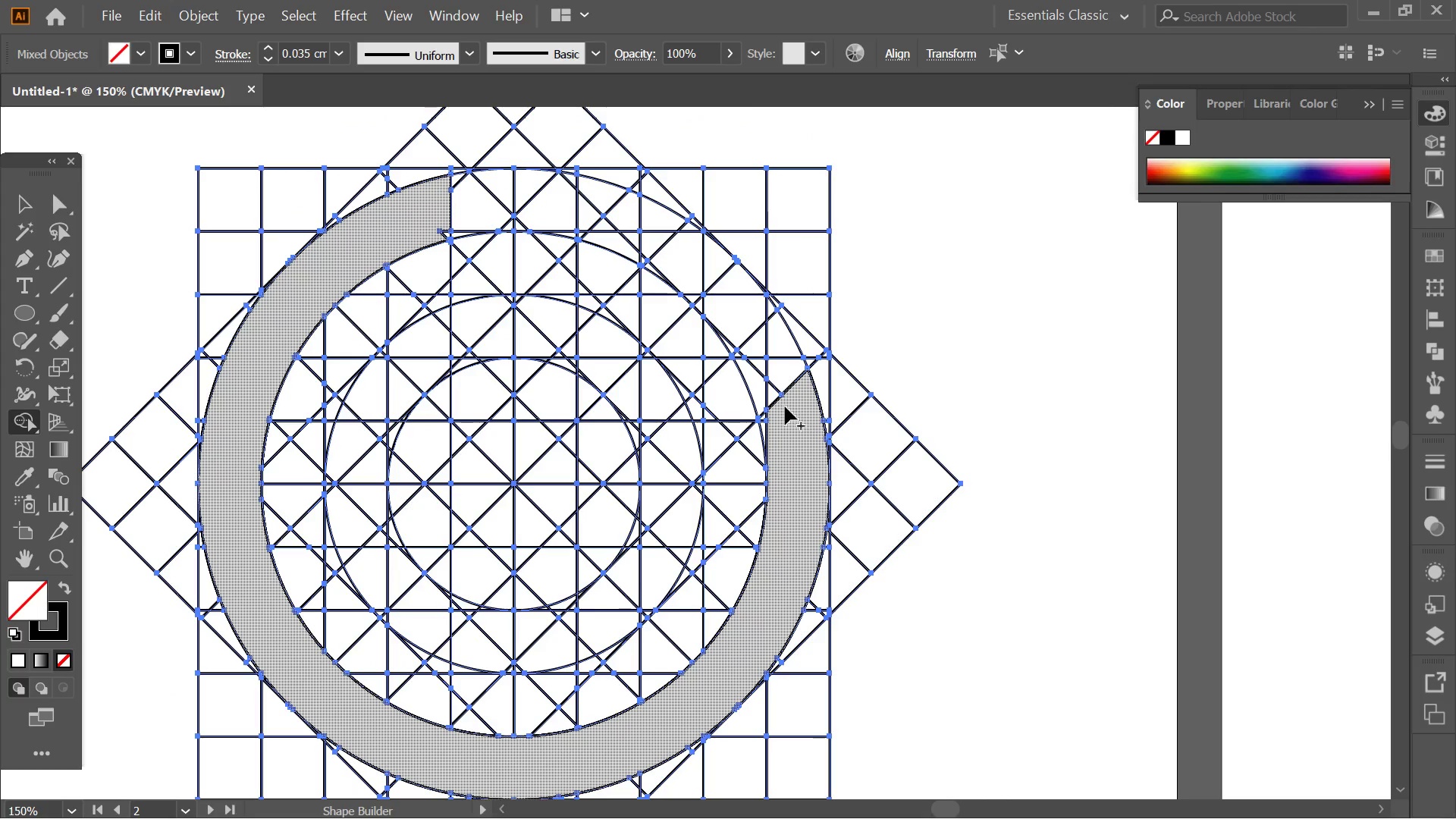 
left_click_drag(start_coordinate=[746, 349], to_coordinate=[780, 527])
 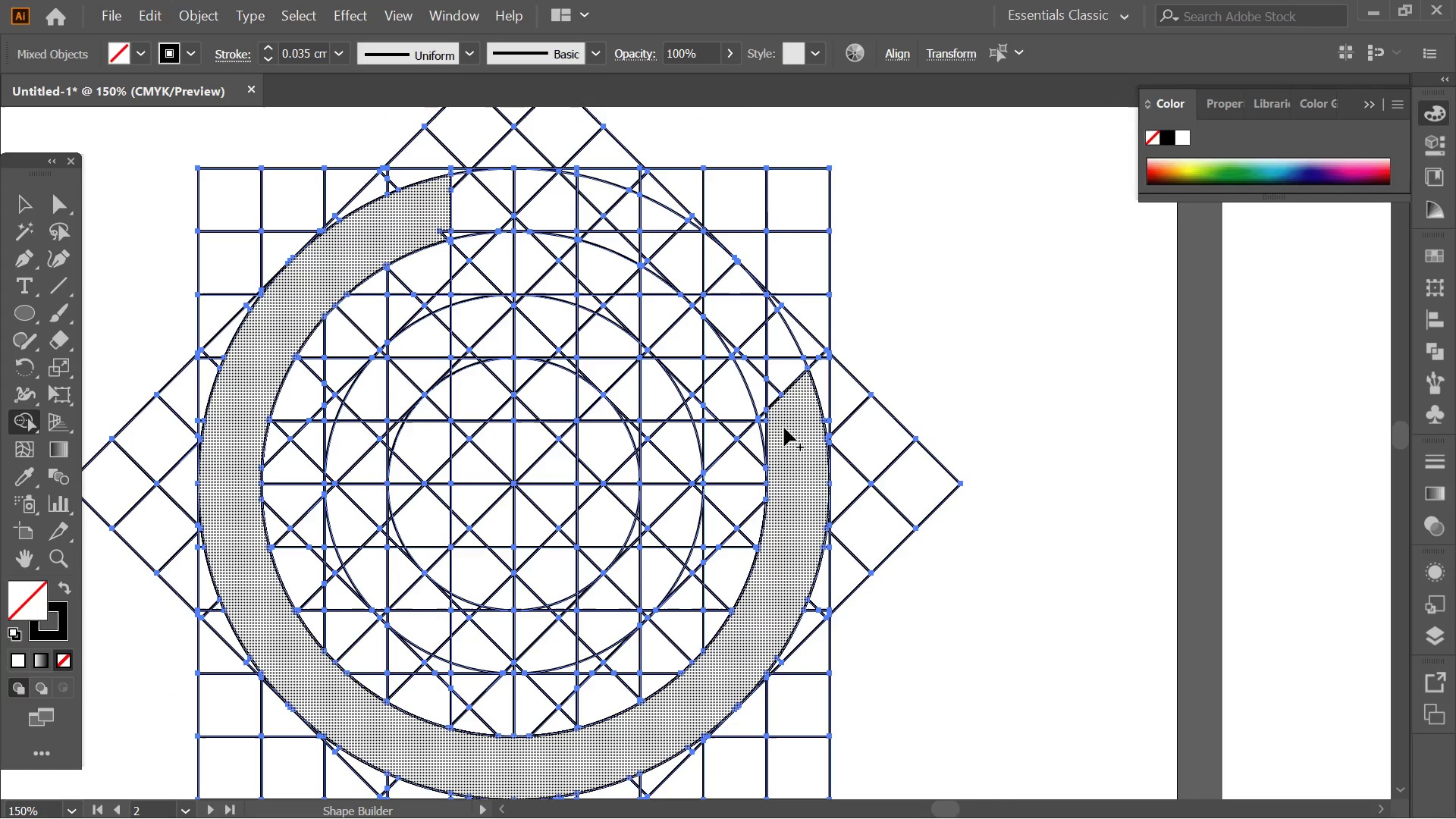 
scroll: coordinate [744, 377], scroll_direction: down, amount: 3.0
 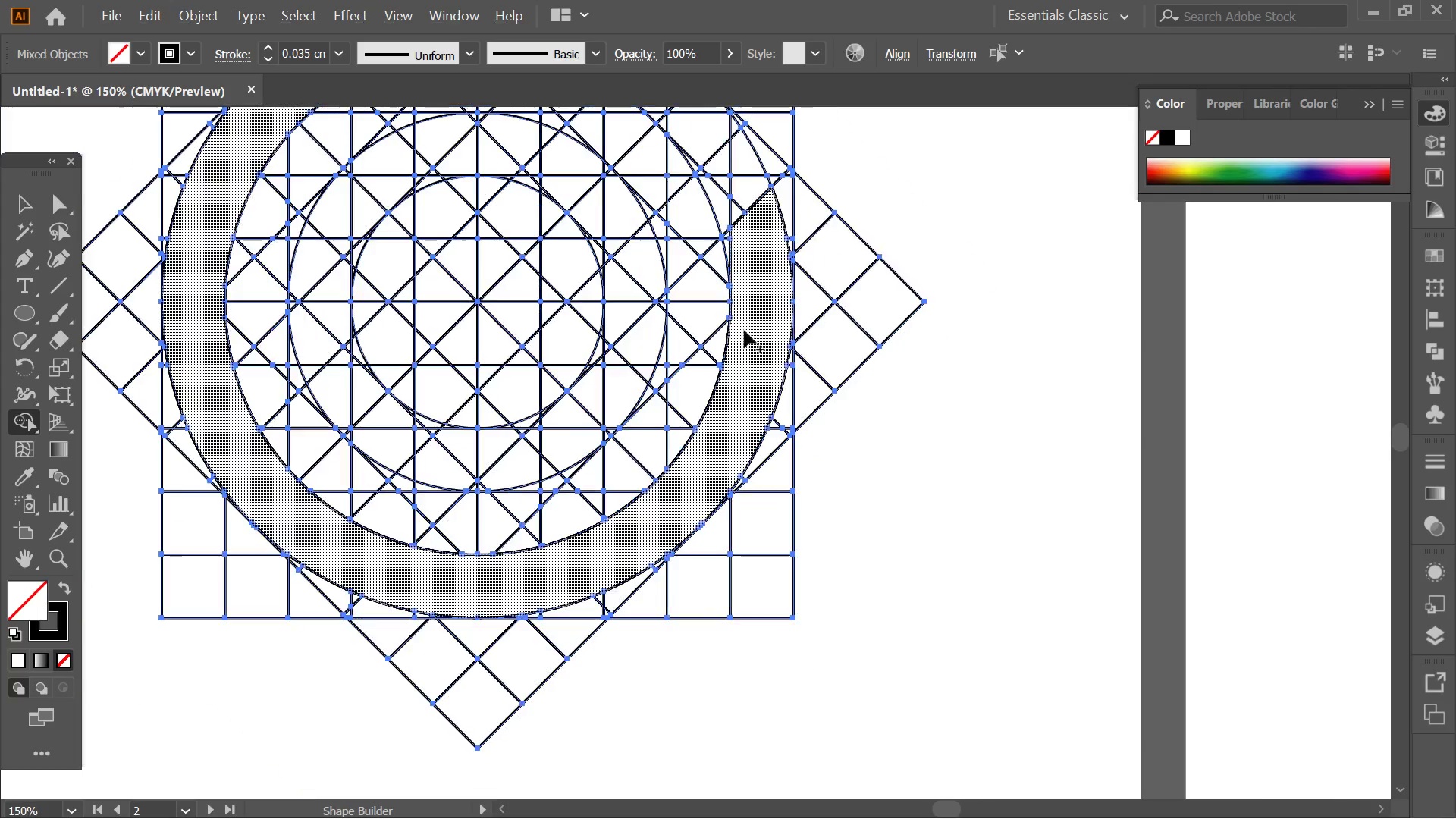 
left_click_drag(start_coordinate=[778, 431], to_coordinate=[588, 237])
 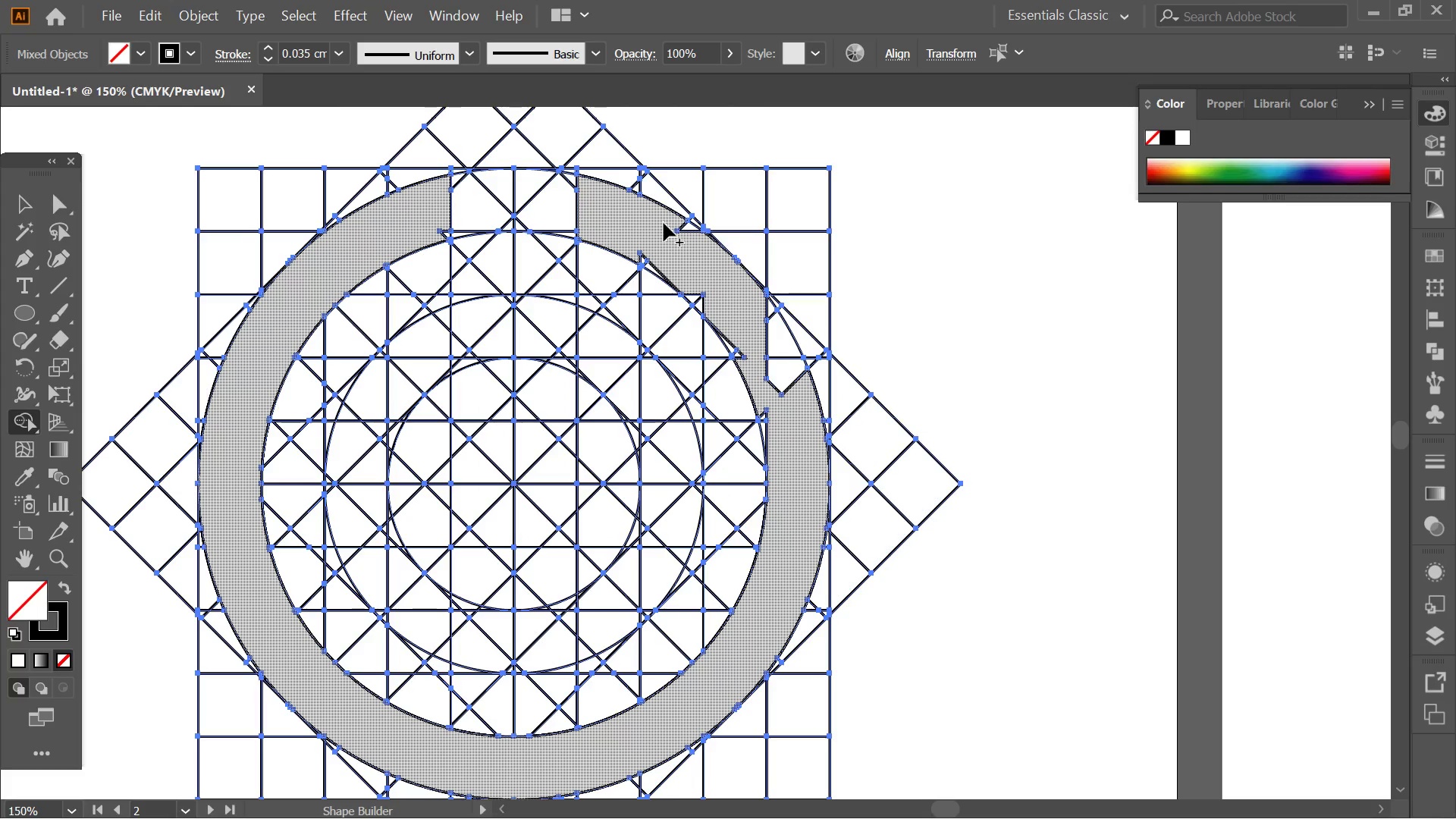 
left_click_drag(start_coordinate=[676, 223], to_coordinate=[691, 233])
 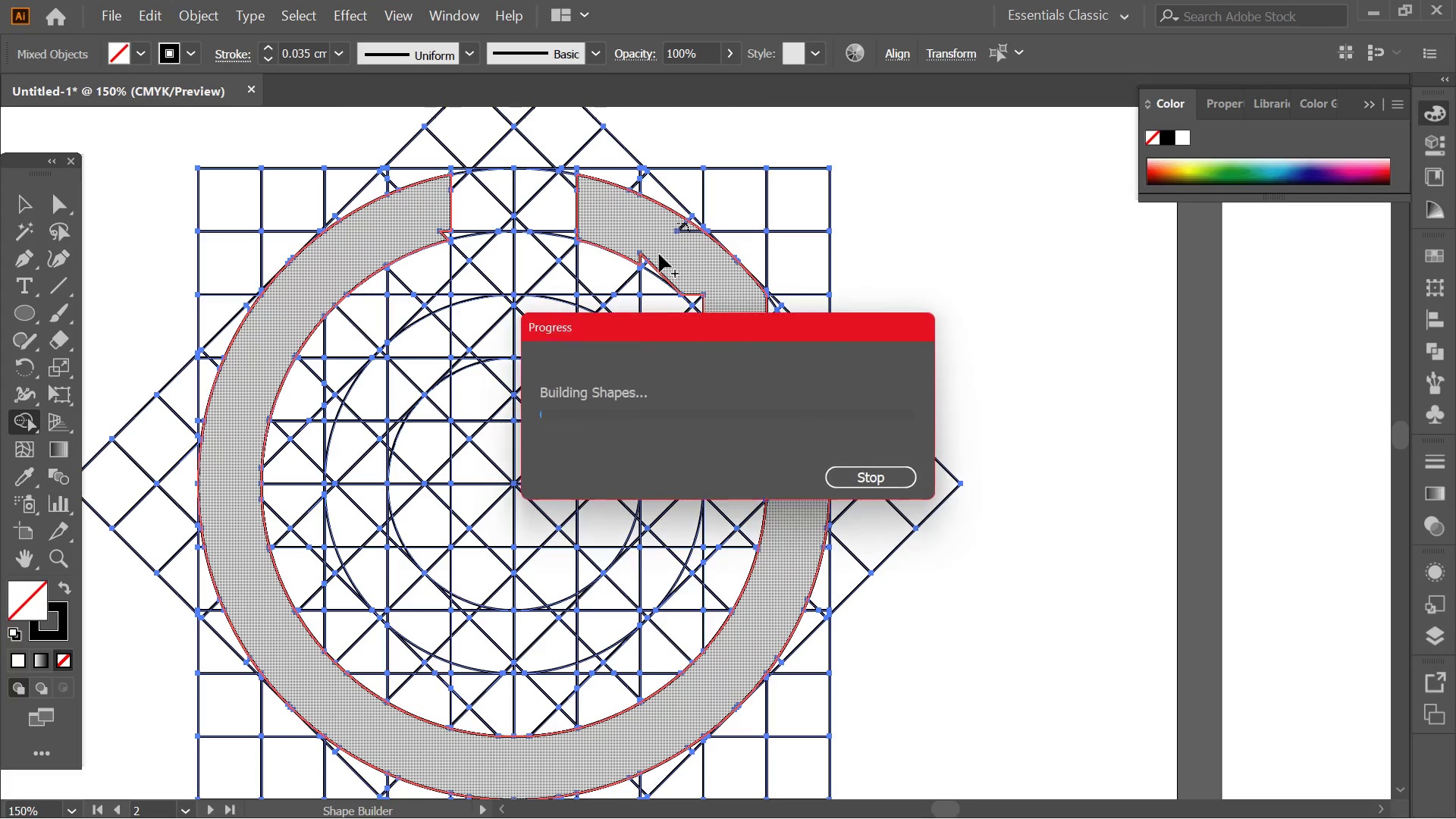 
hold_key(key=AltLeft, duration=0.88)
scroll: coordinate [657, 278], scroll_direction: up, amount: 3.0
 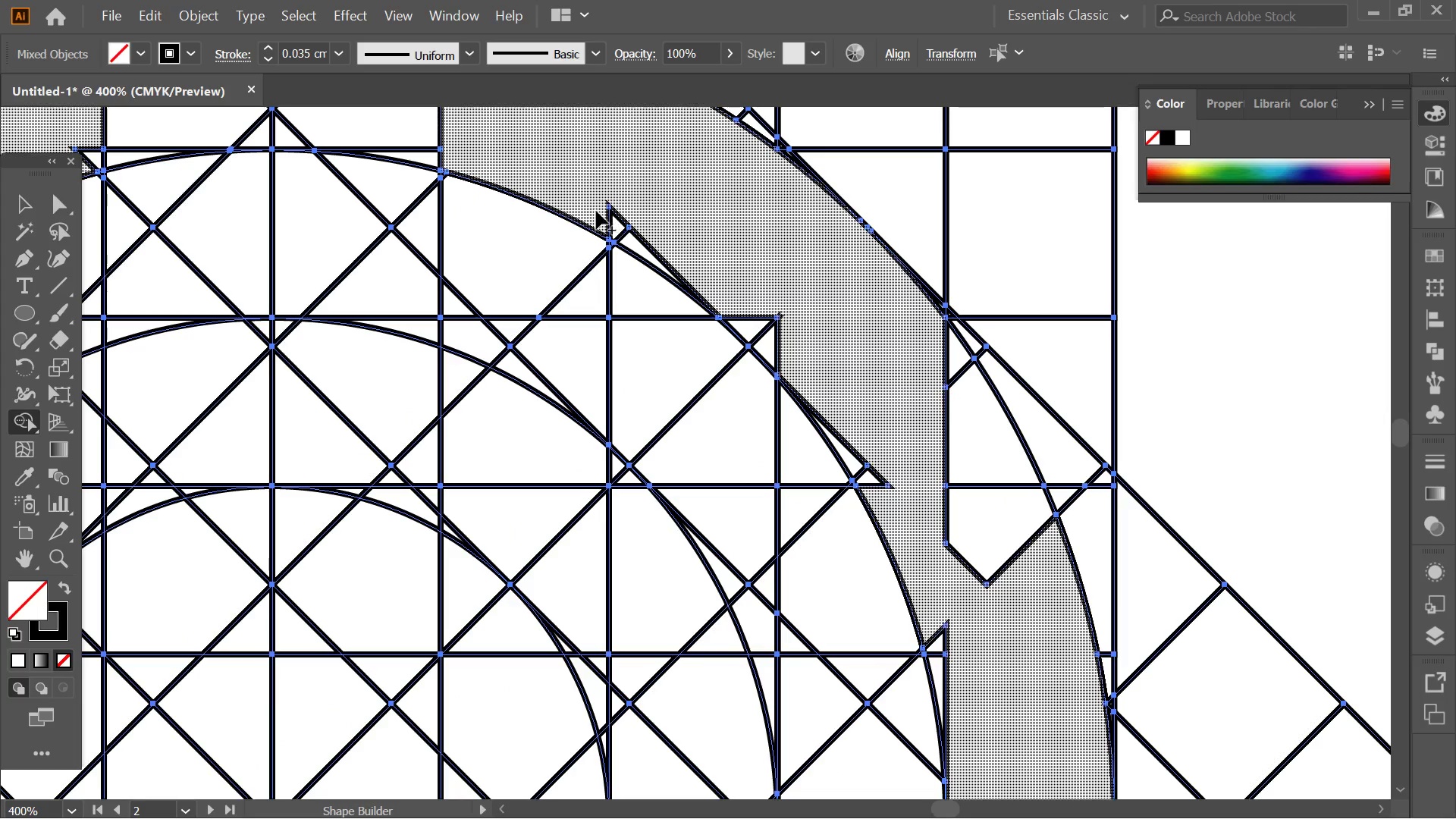 
left_click_drag(start_coordinate=[591, 209], to_coordinate=[648, 246])
 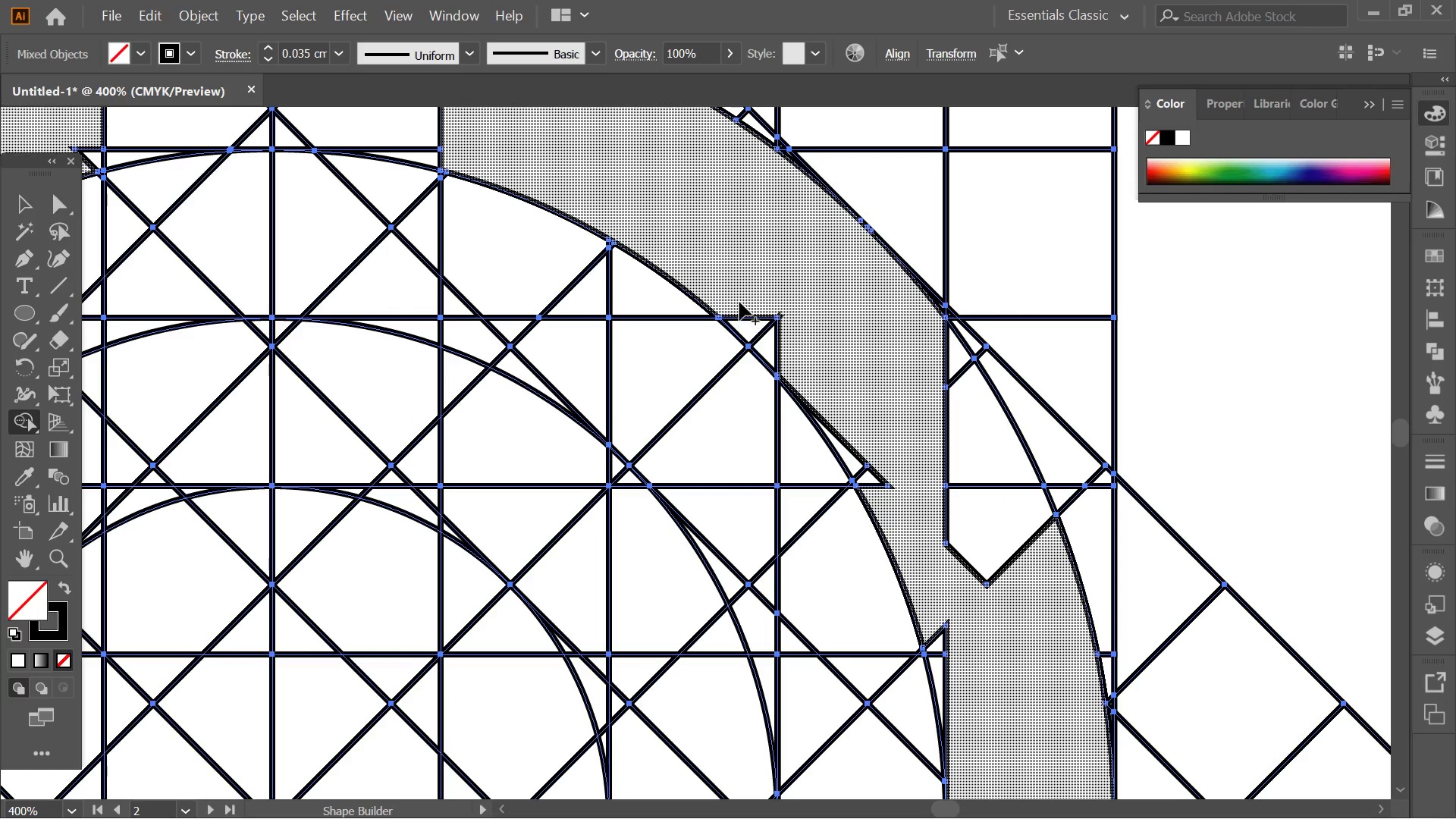 
left_click_drag(start_coordinate=[739, 302], to_coordinate=[783, 358])
 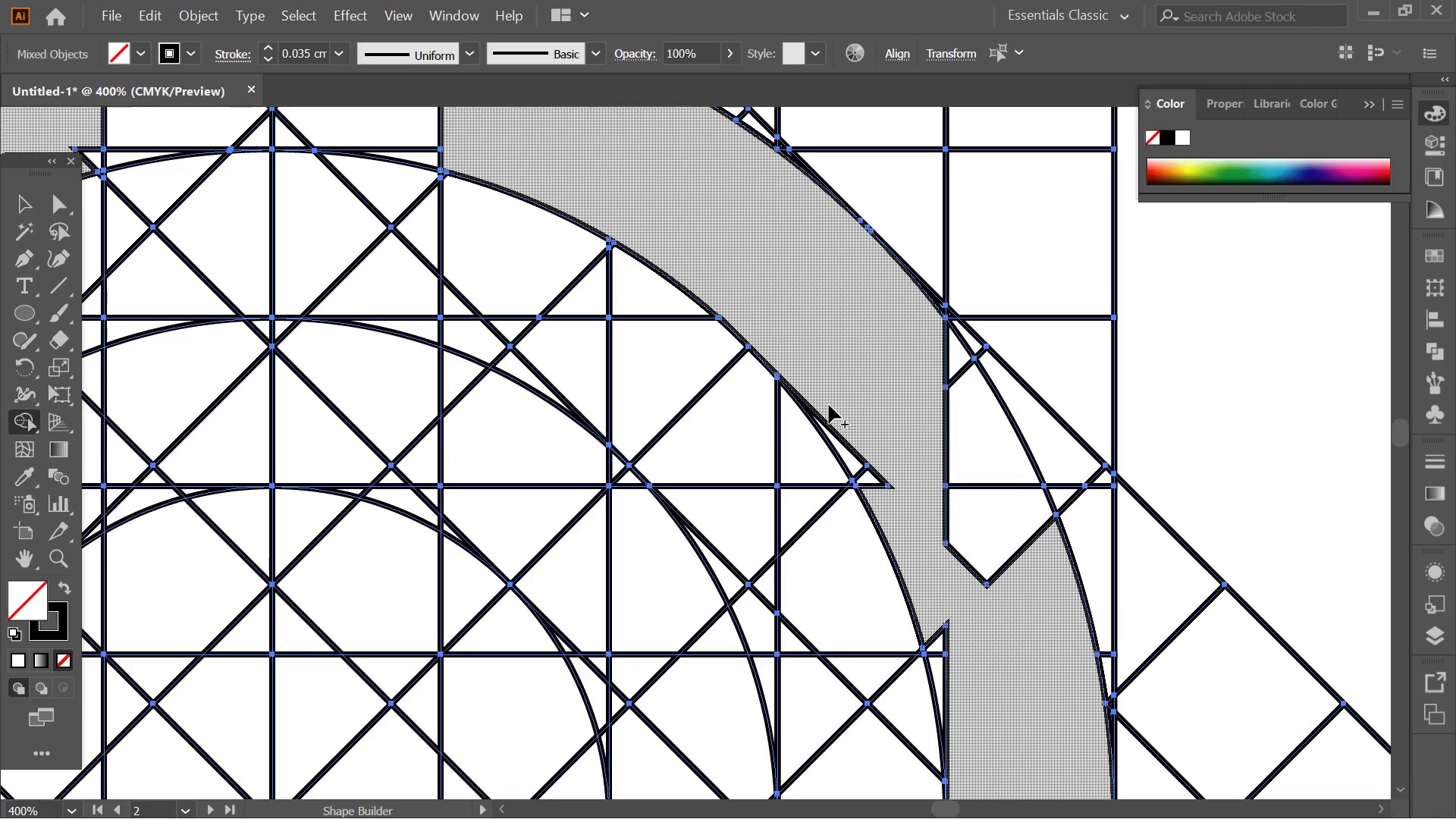 
left_click_drag(start_coordinate=[829, 405], to_coordinate=[877, 491])
 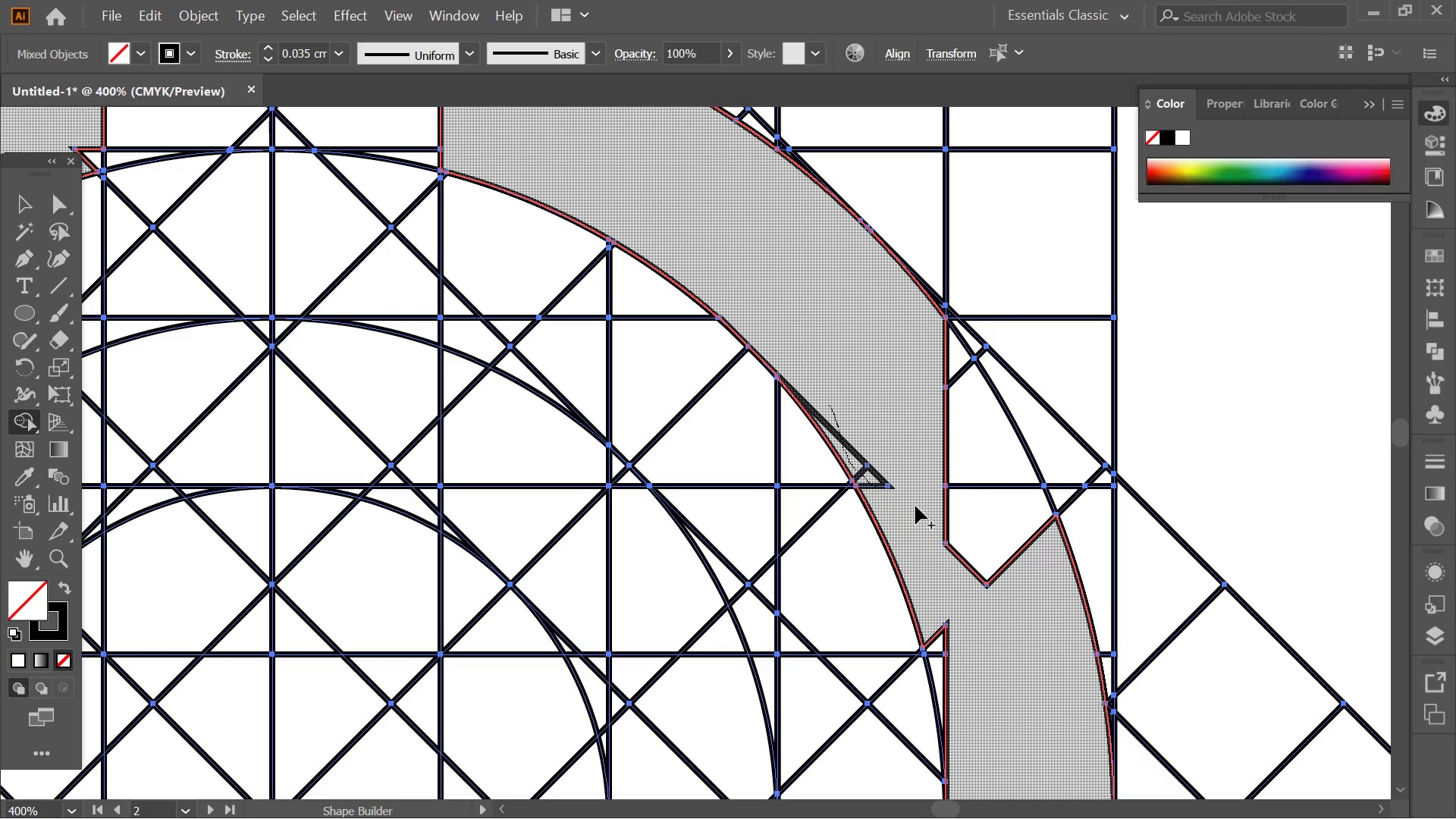 
hold_key(key=Space, duration=0.62)
 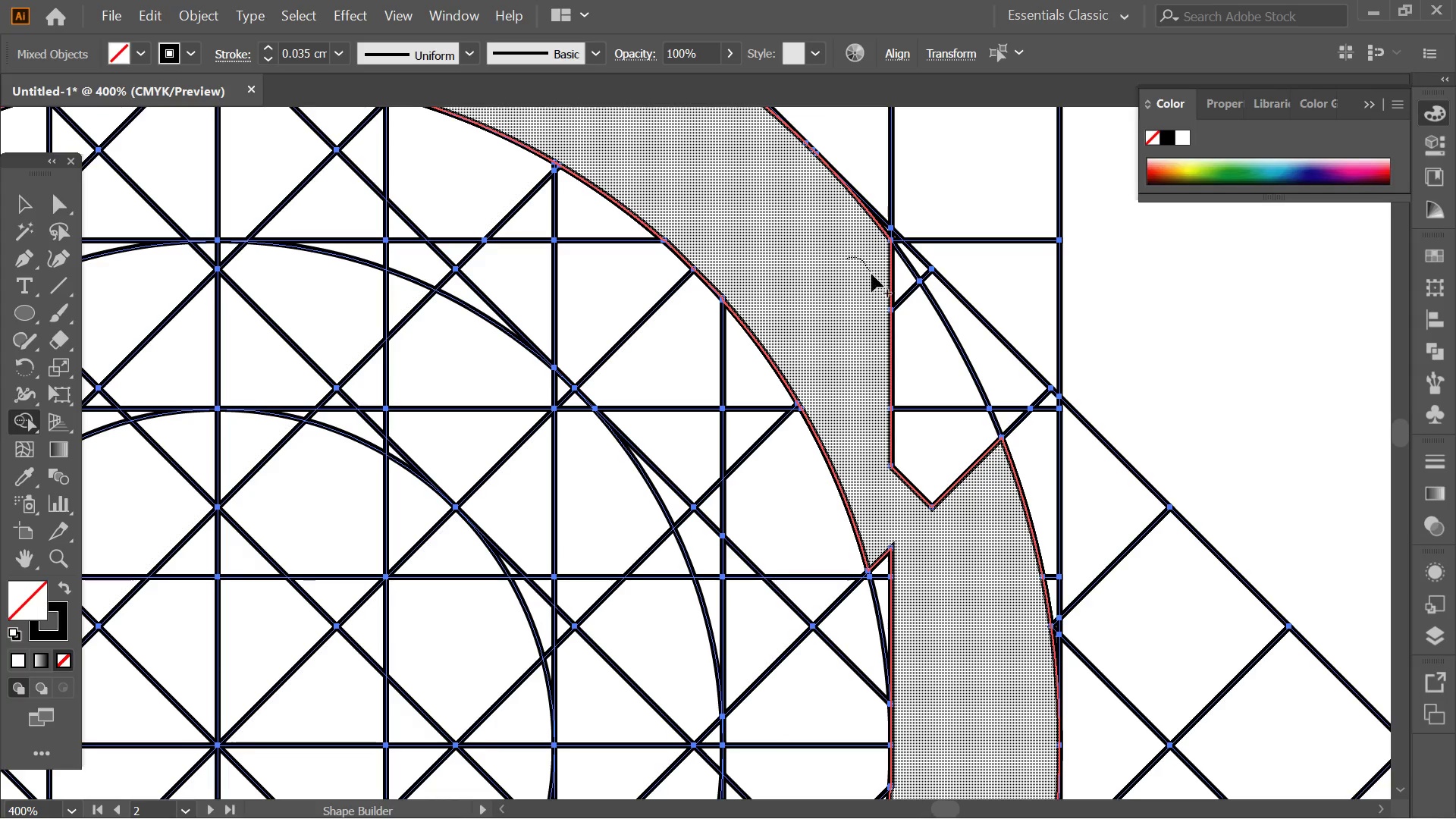 
left_click_drag(start_coordinate=[898, 494], to_coordinate=[846, 421])
 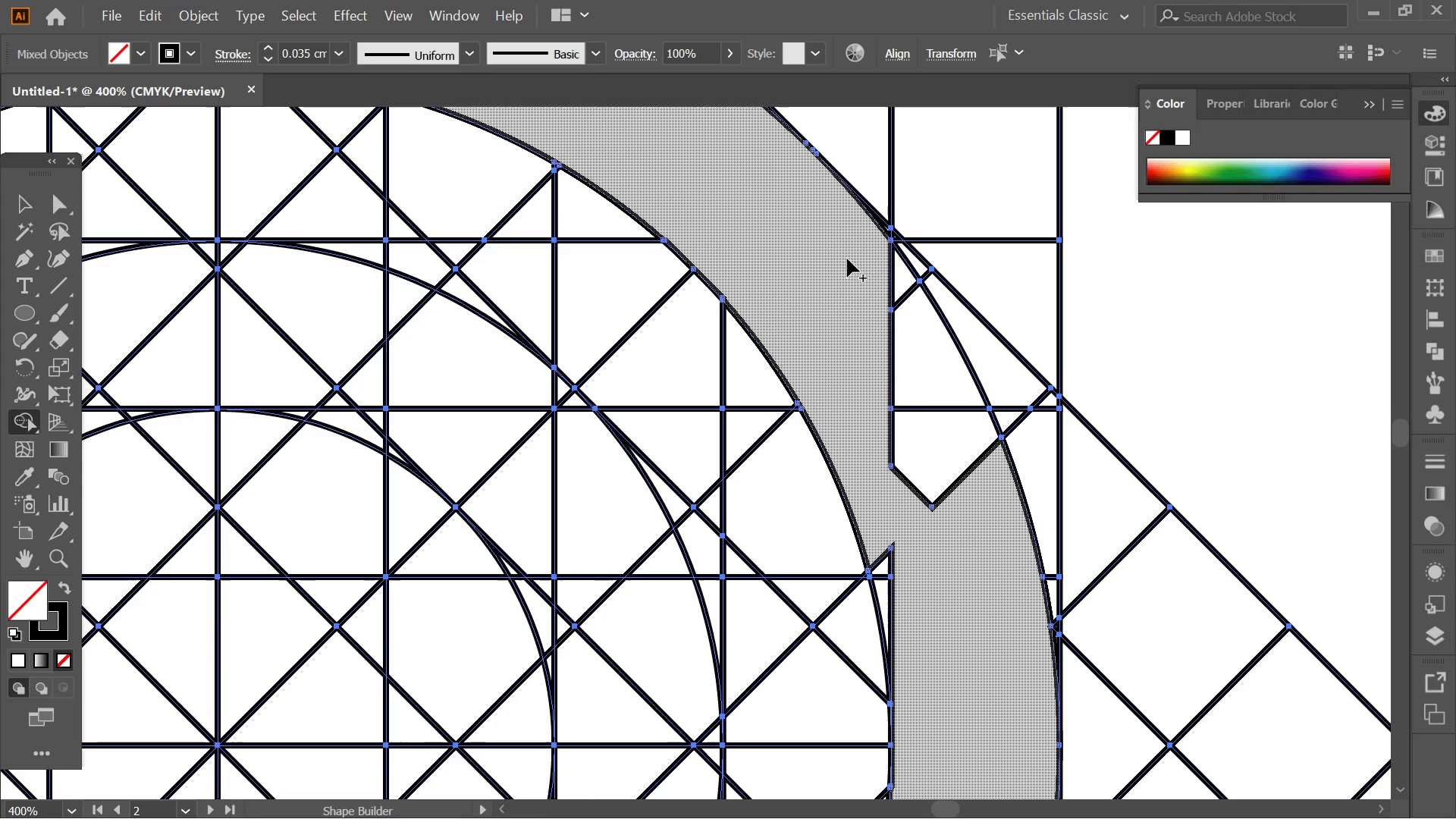 
left_click_drag(start_coordinate=[847, 259], to_coordinate=[886, 587])
 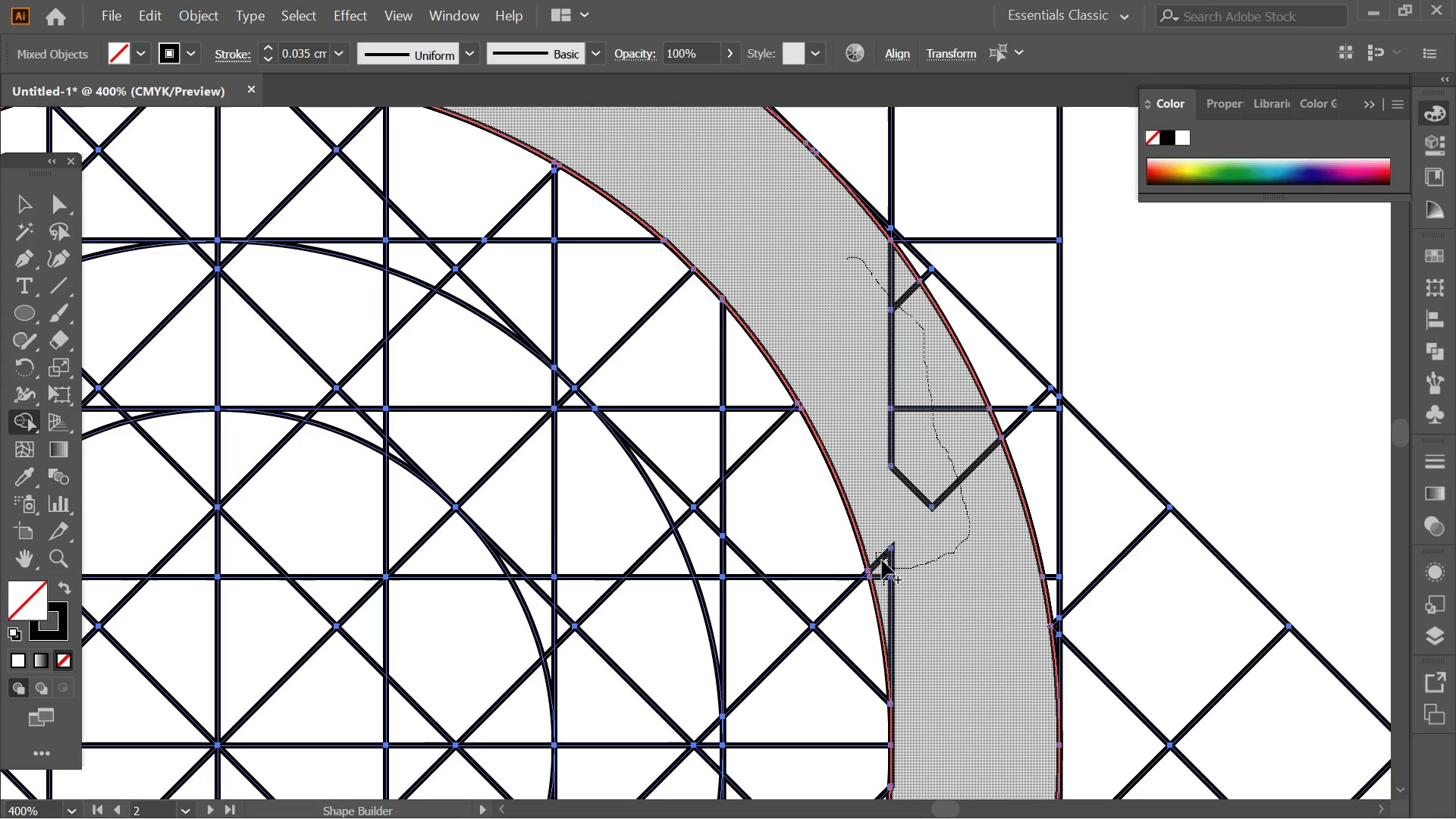 
hold_key(key=AltLeft, duration=0.41)
 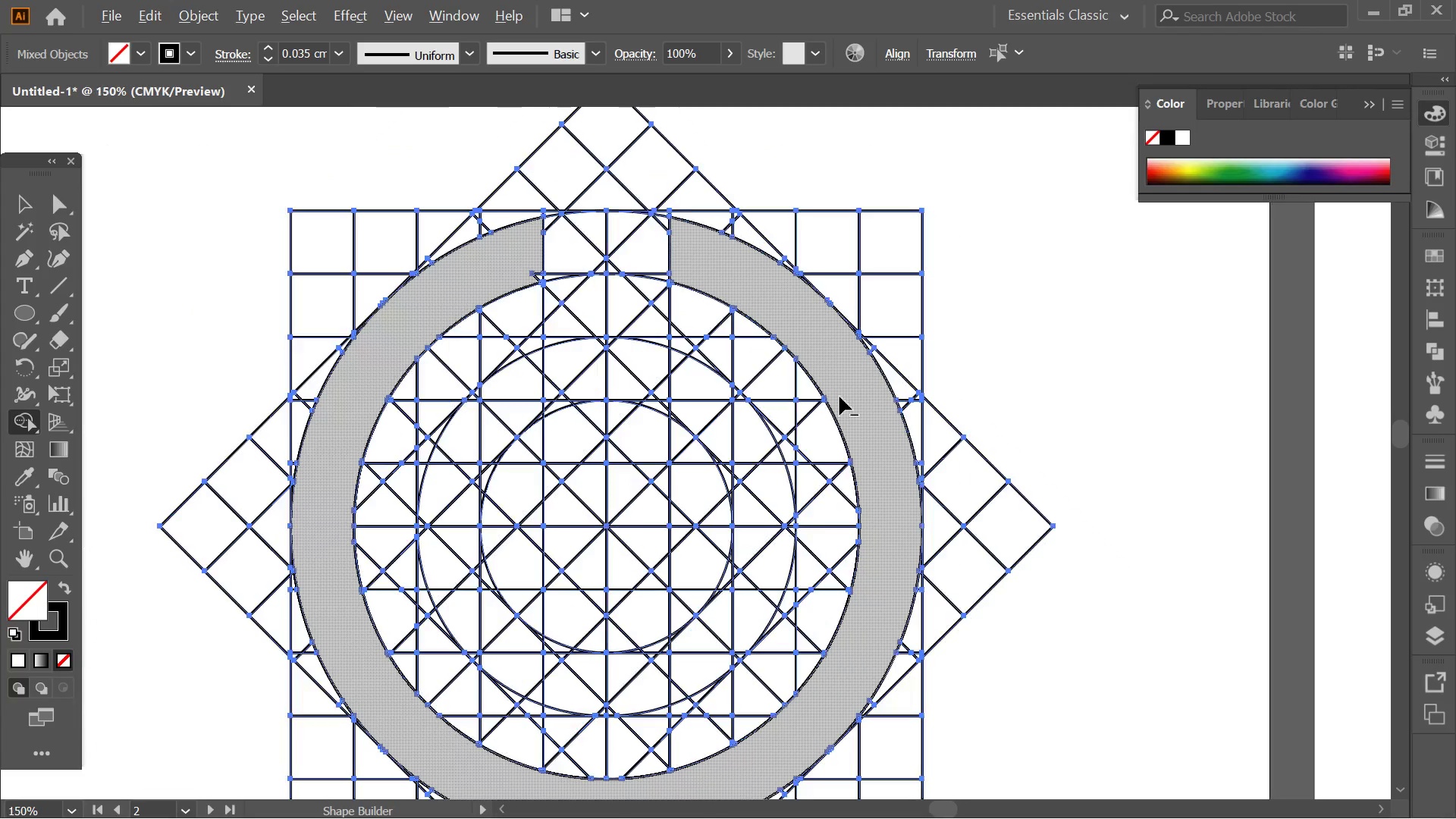 
key(Alt+AltLeft)
 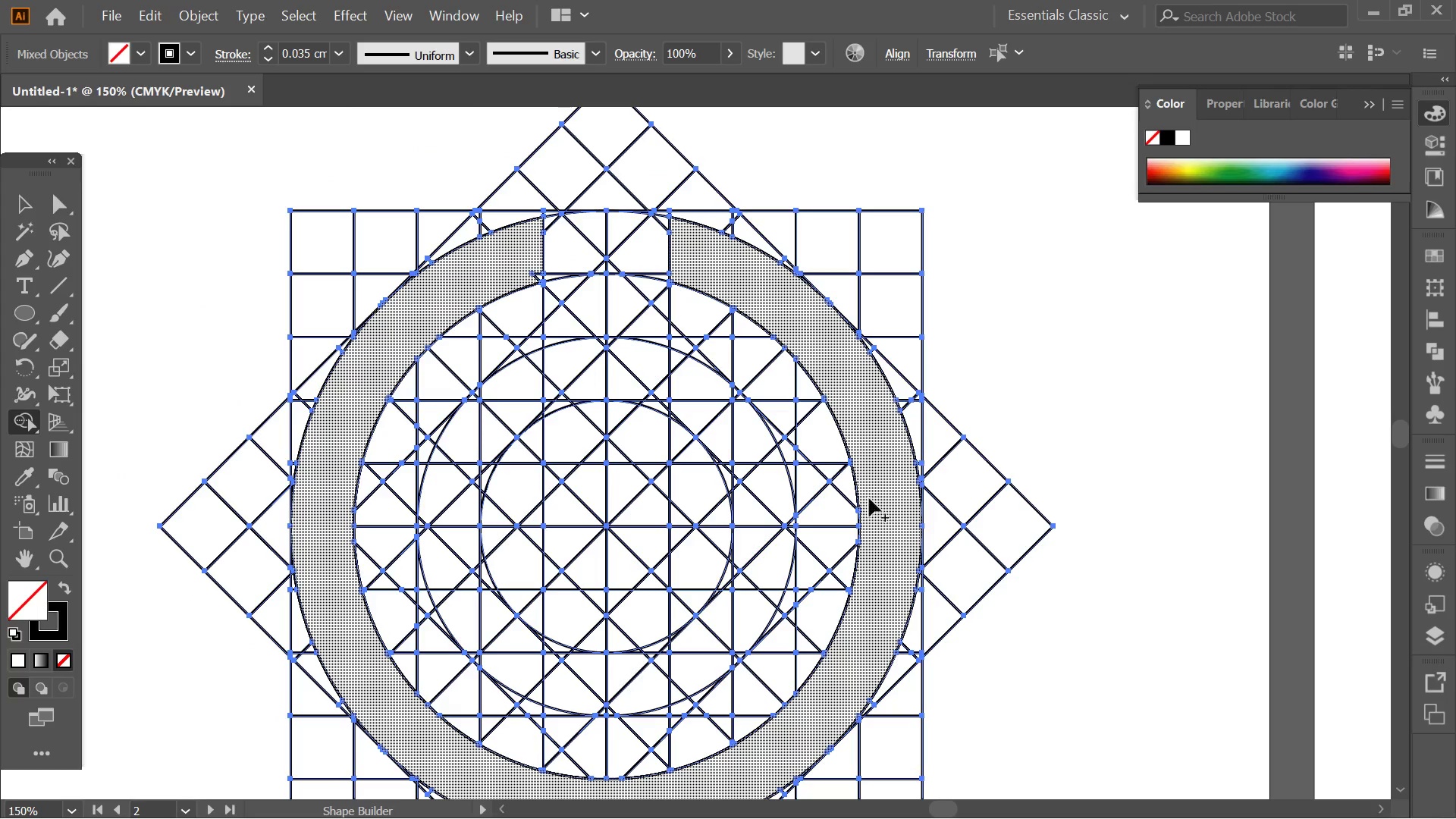 
scroll: coordinate [839, 397], scroll_direction: down, amount: 2.0
 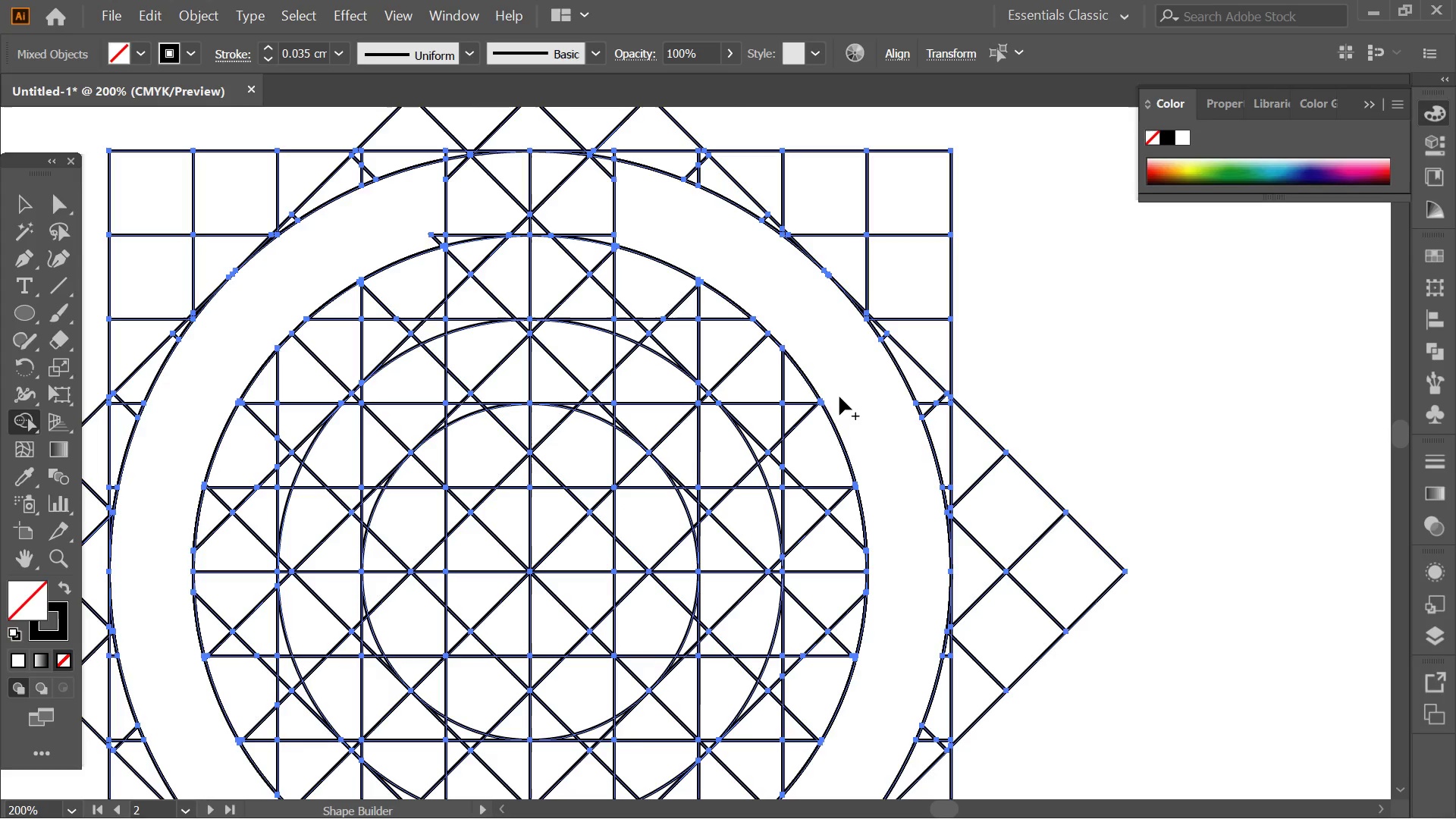 
key(Alt+AltLeft)
 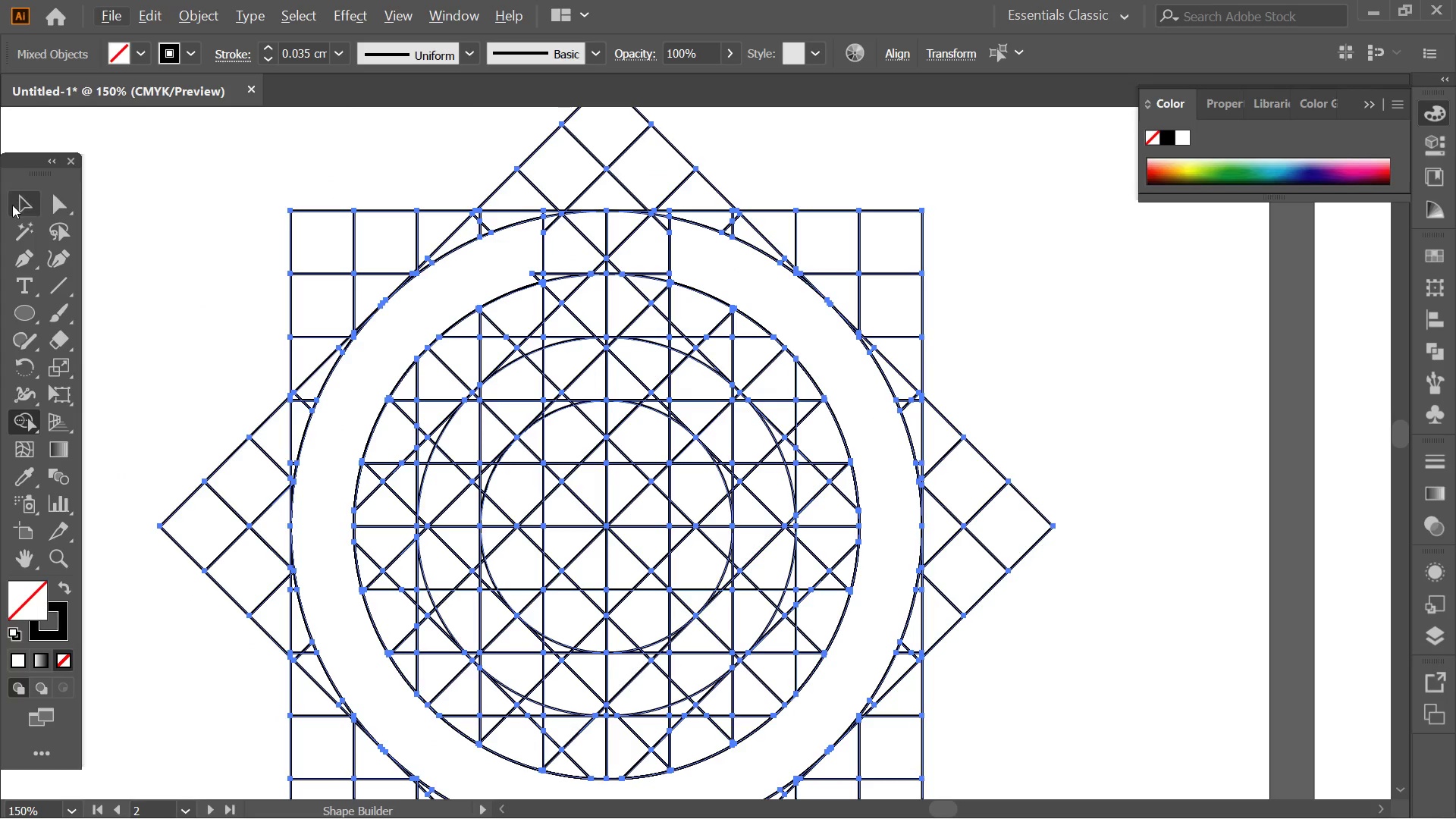 
left_click([16, 205])
 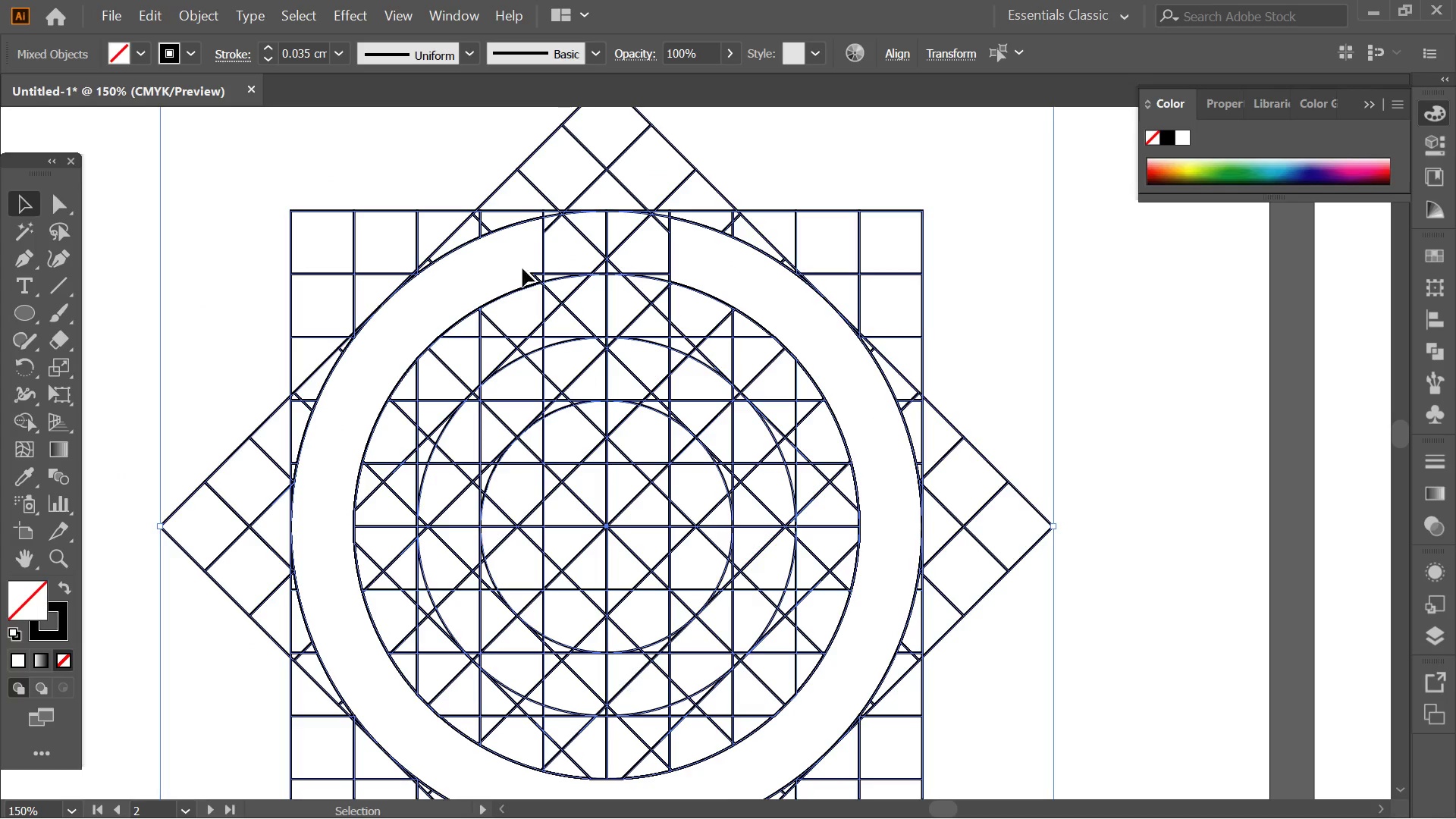 
hold_key(key=AltLeft, duration=0.39)
scroll: coordinate [595, 246], scroll_direction: up, amount: 1.0
 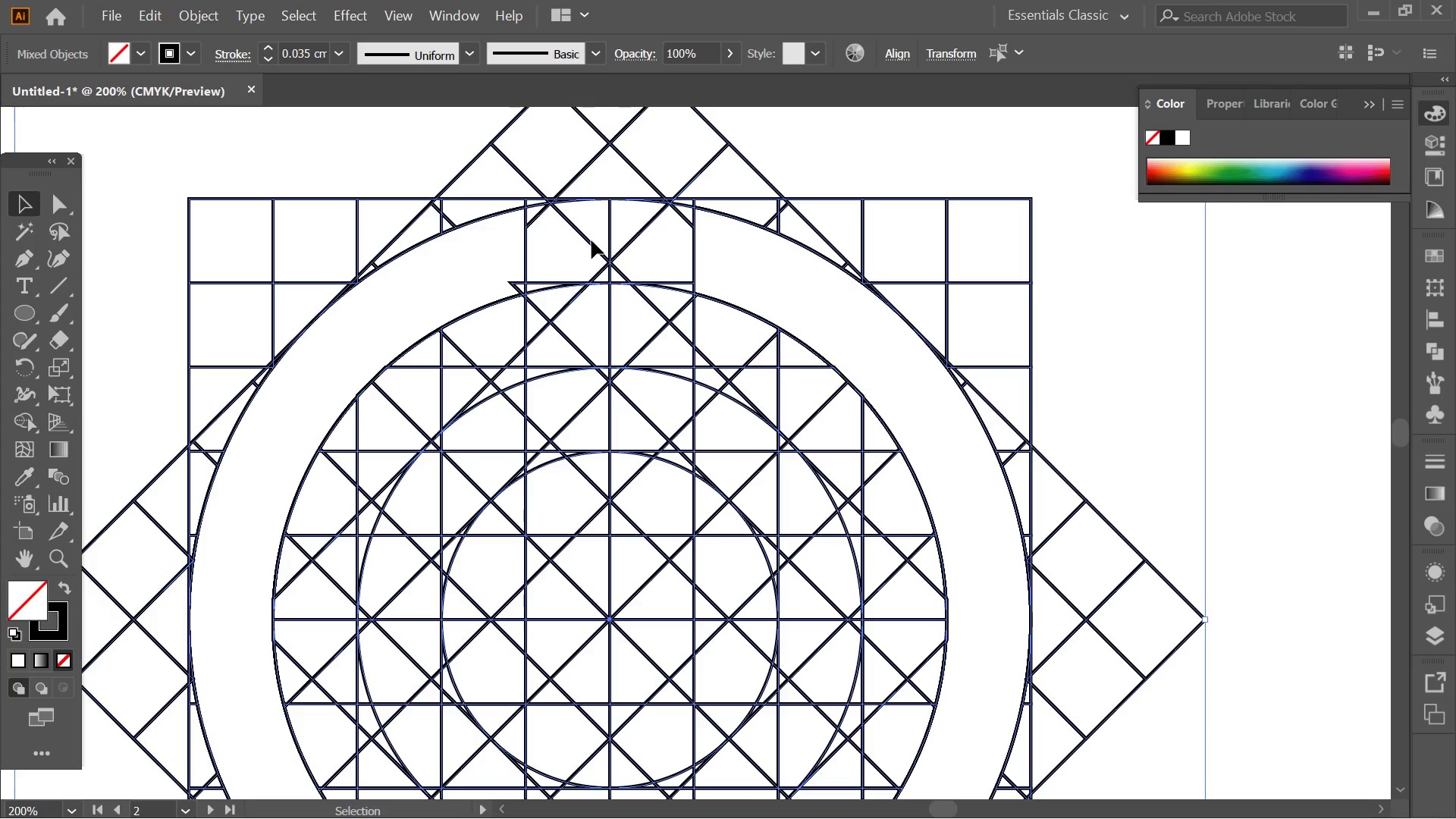 
hold_key(key=AltLeft, duration=0.33)
scroll: coordinate [576, 259], scroll_direction: up, amount: 1.0
 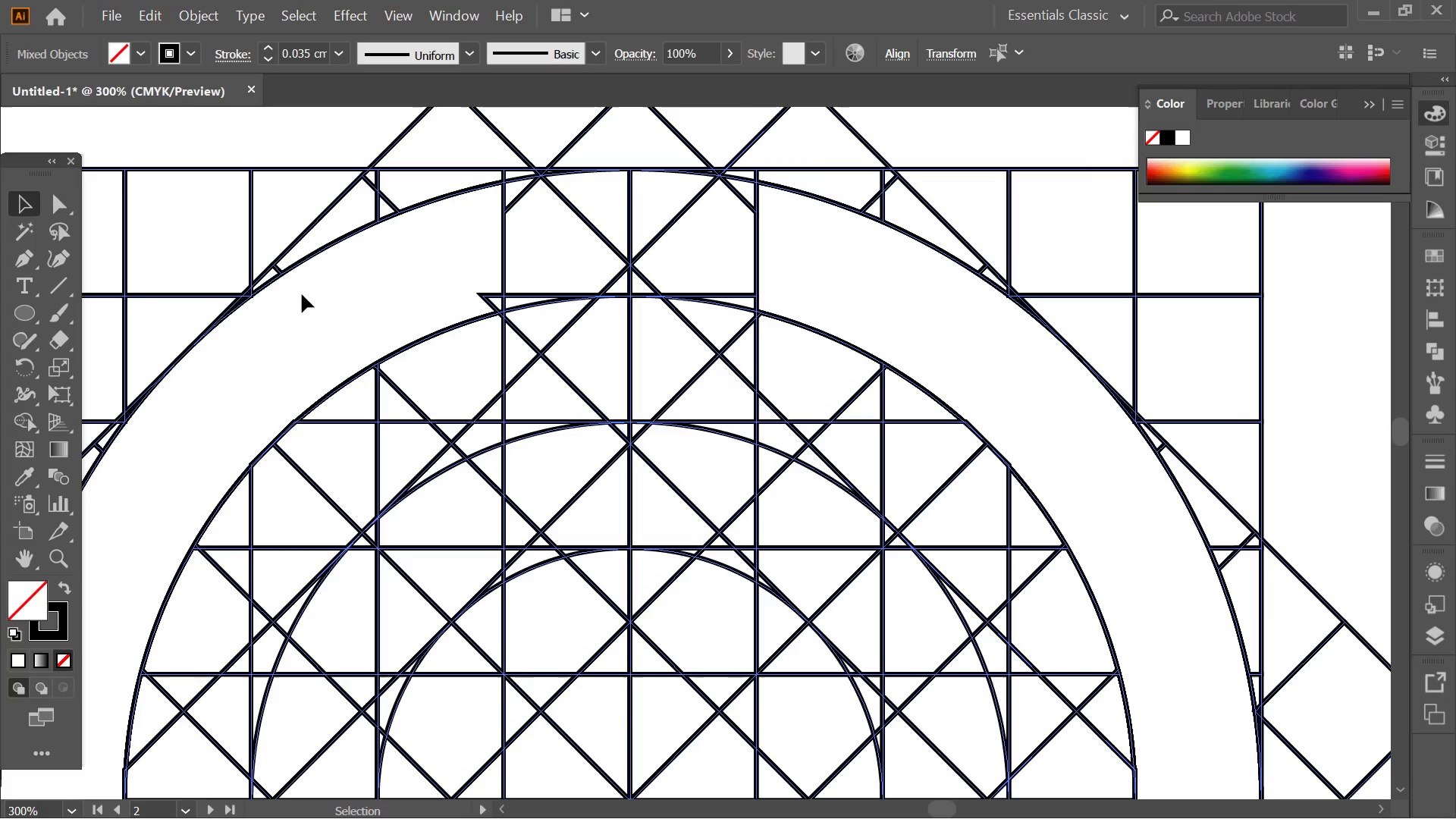 
hold_key(key=AltLeft, duration=0.38)
scroll: coordinate [703, 359], scroll_direction: down, amount: 3.0
 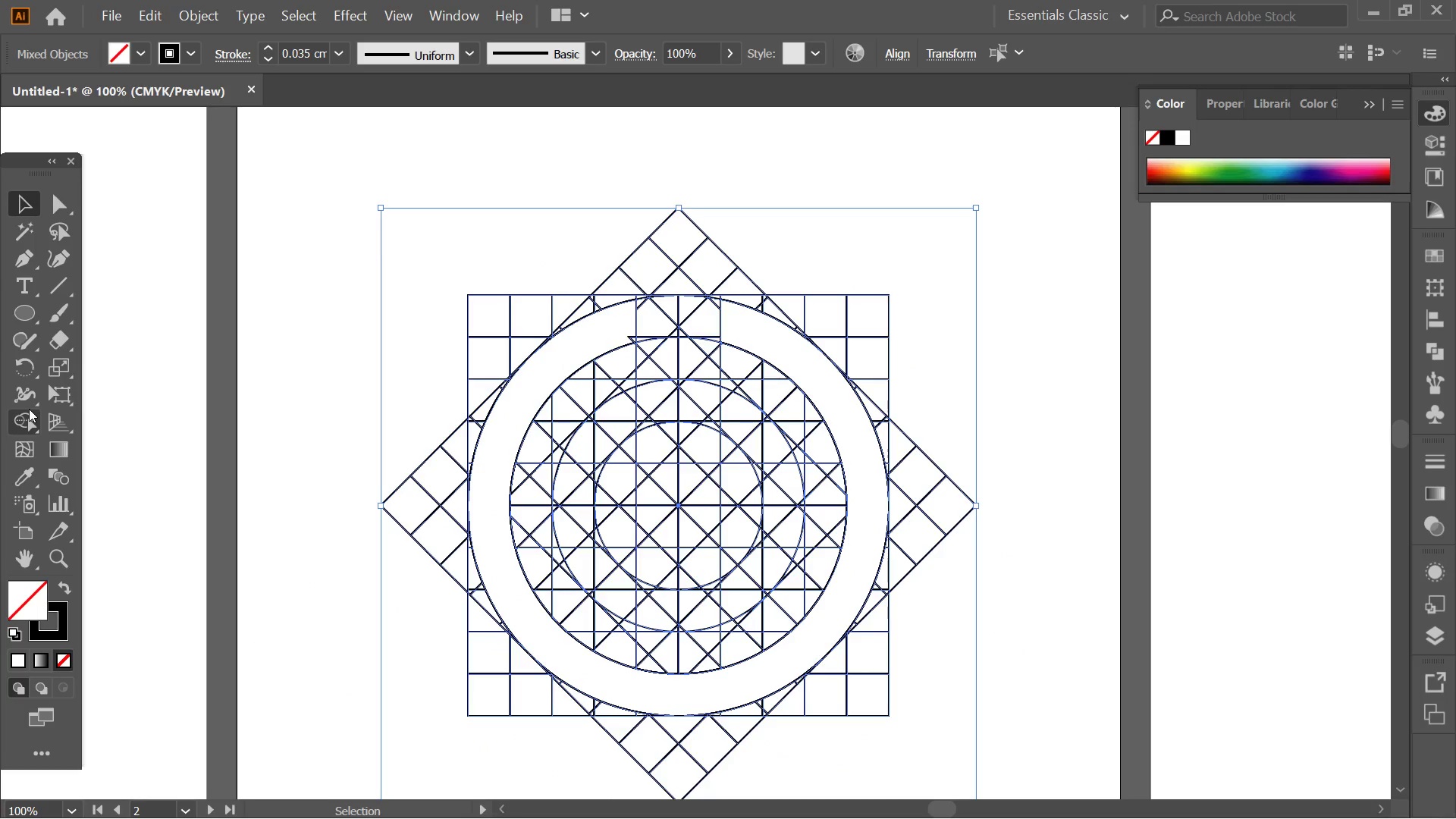 
hold_key(key=AltLeft, duration=0.83)
scroll: coordinate [701, 350], scroll_direction: up, amount: 7.0
 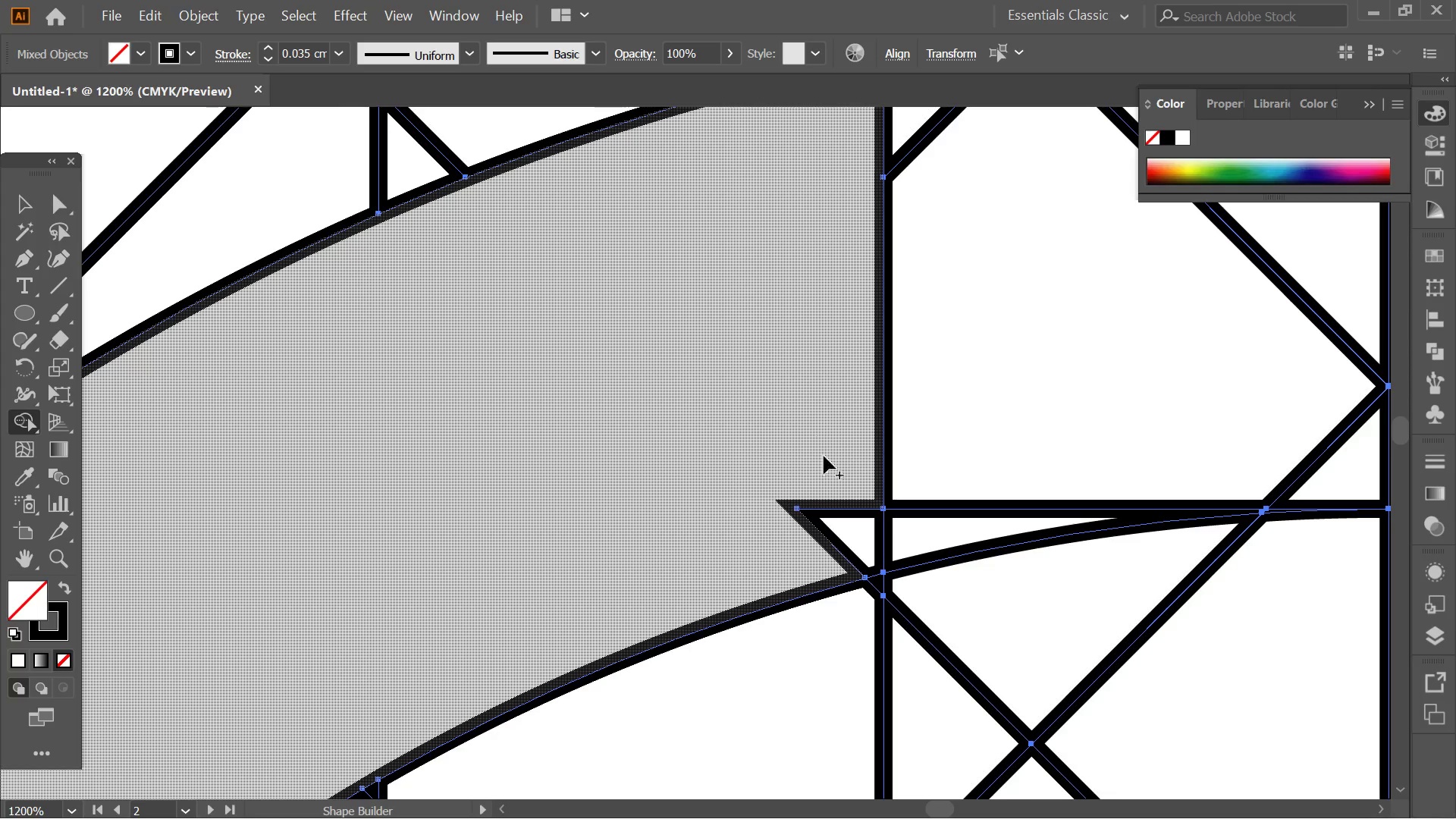 
left_click_drag(start_coordinate=[841, 490], to_coordinate=[802, 544])
 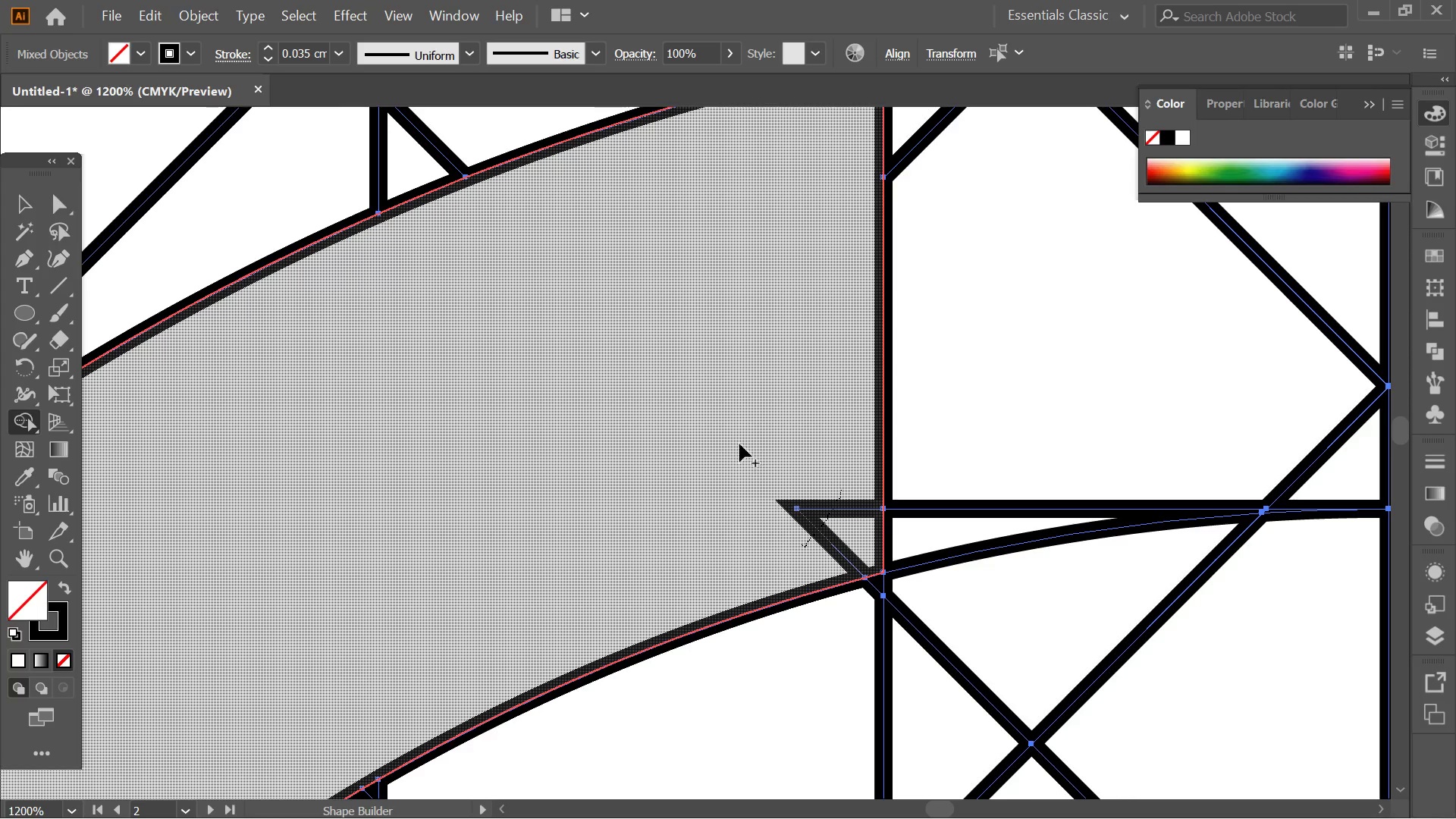 
hold_key(key=AltLeft, duration=0.78)
 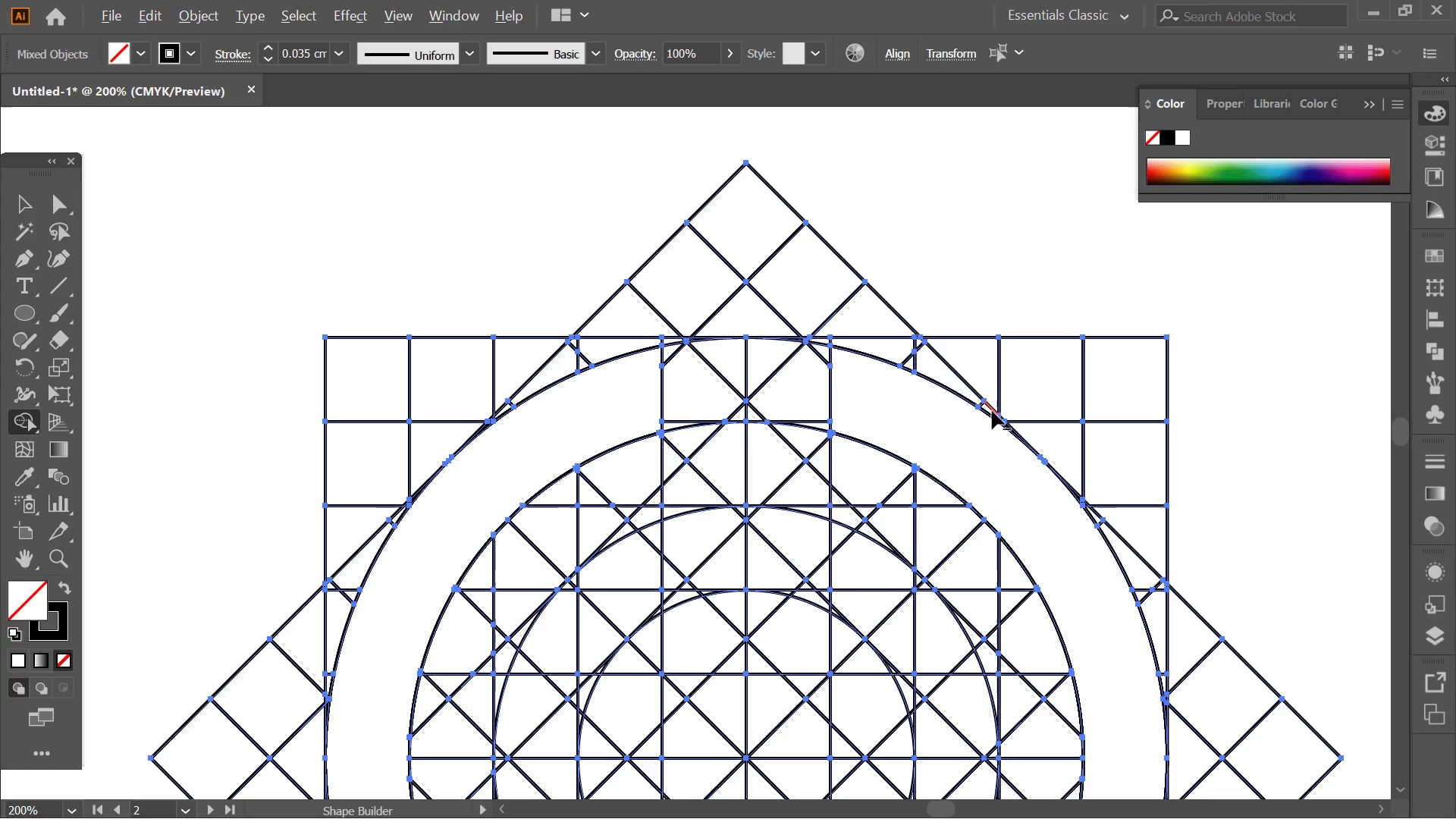 
hold_key(key=AltLeft, duration=0.33)
 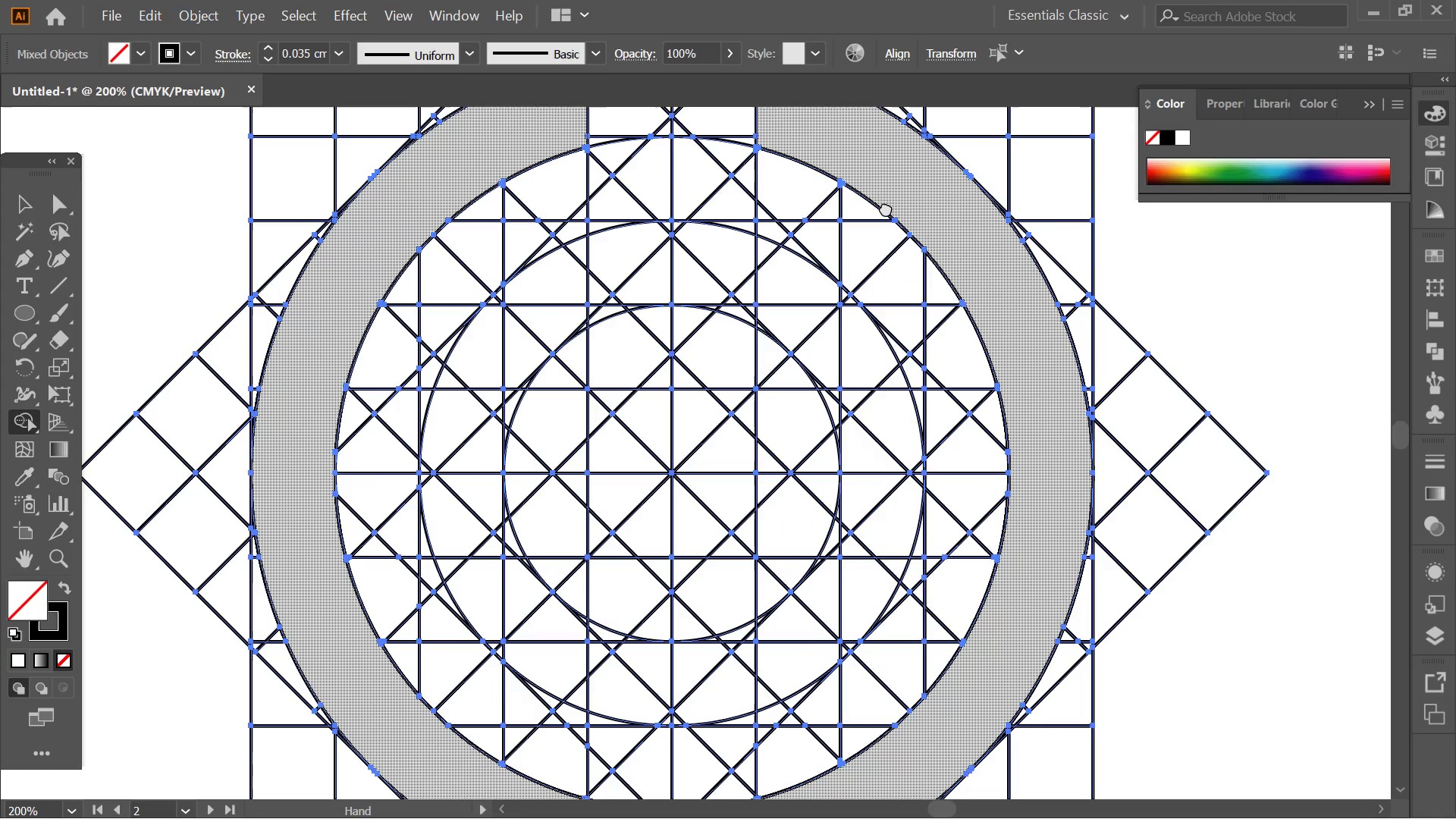 
scroll: coordinate [725, 398], scroll_direction: down, amount: 6.0
 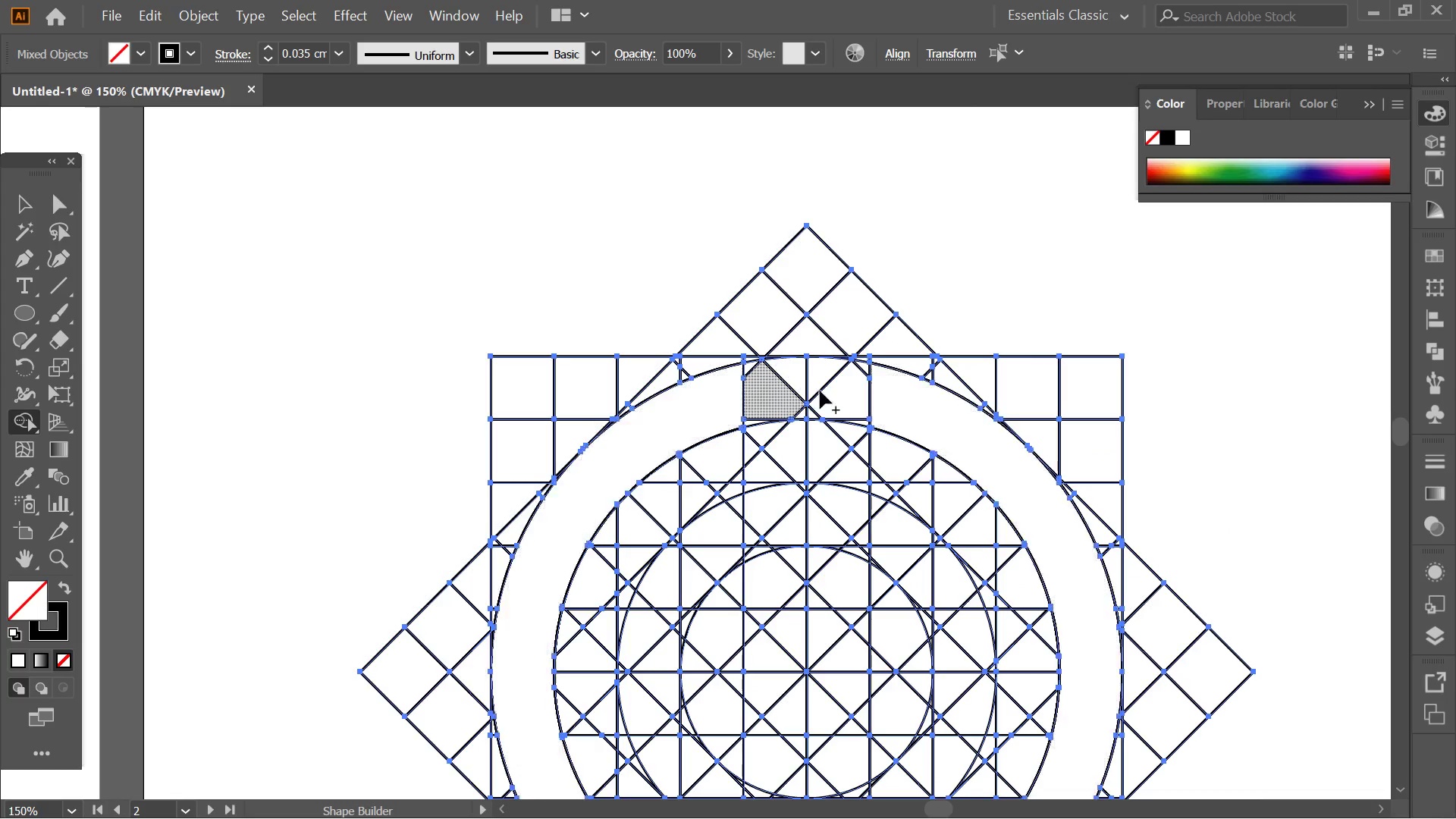 
hold_key(key=Space, duration=1.31)
 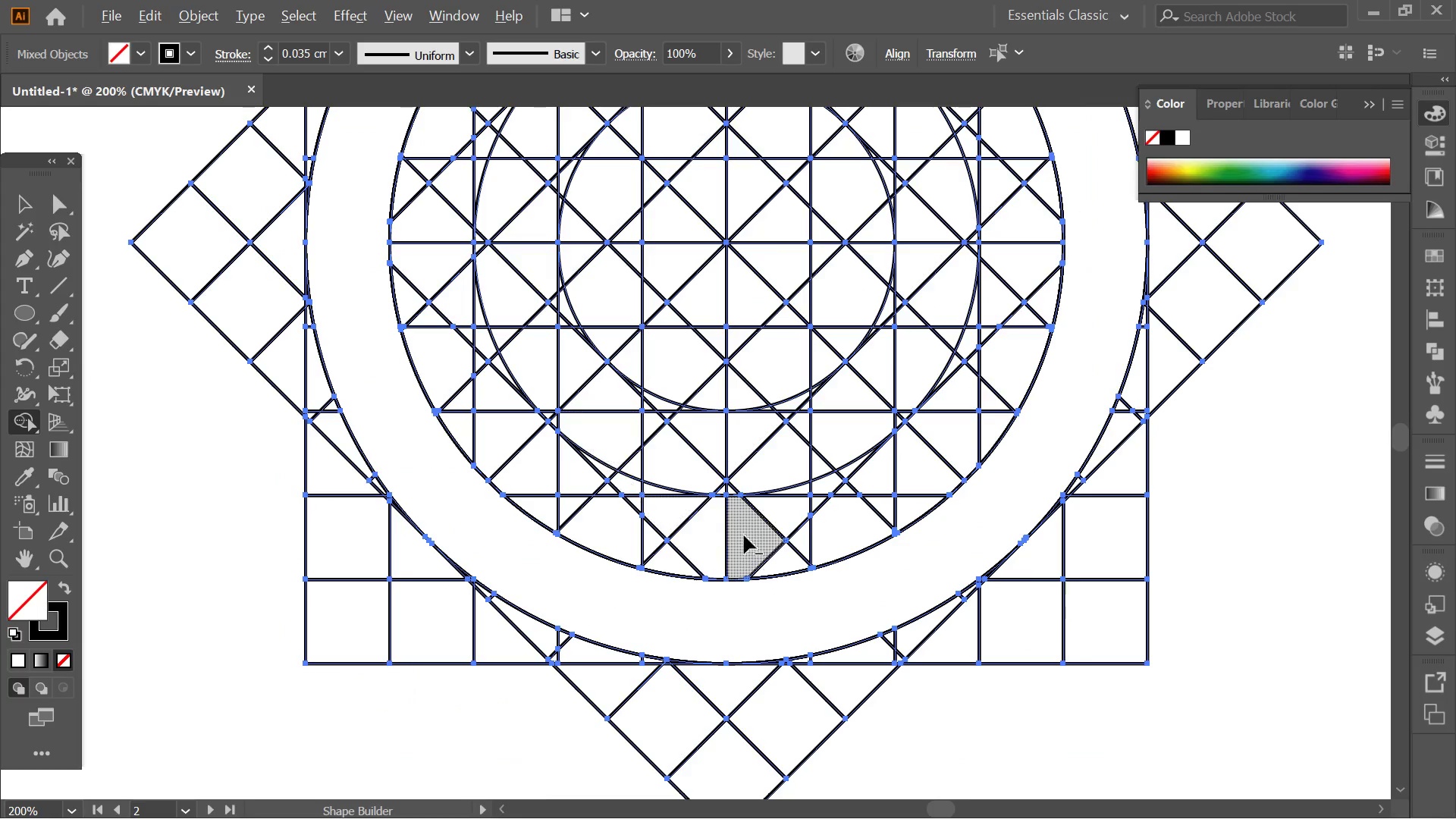 
left_click_drag(start_coordinate=[957, 488], to_coordinate=[886, 208])
 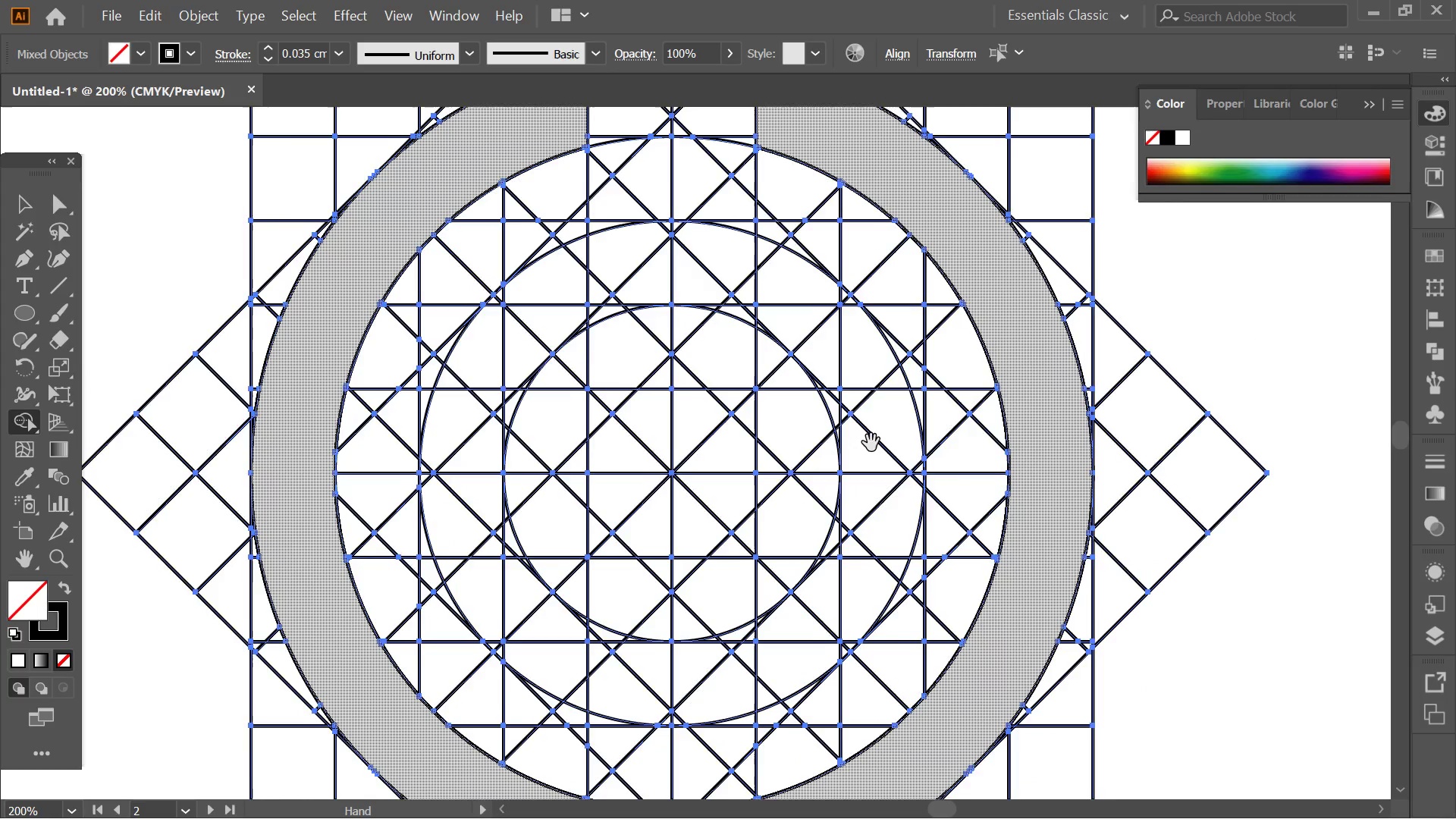 
scroll: coordinate [992, 411], scroll_direction: up, amount: 1.0
 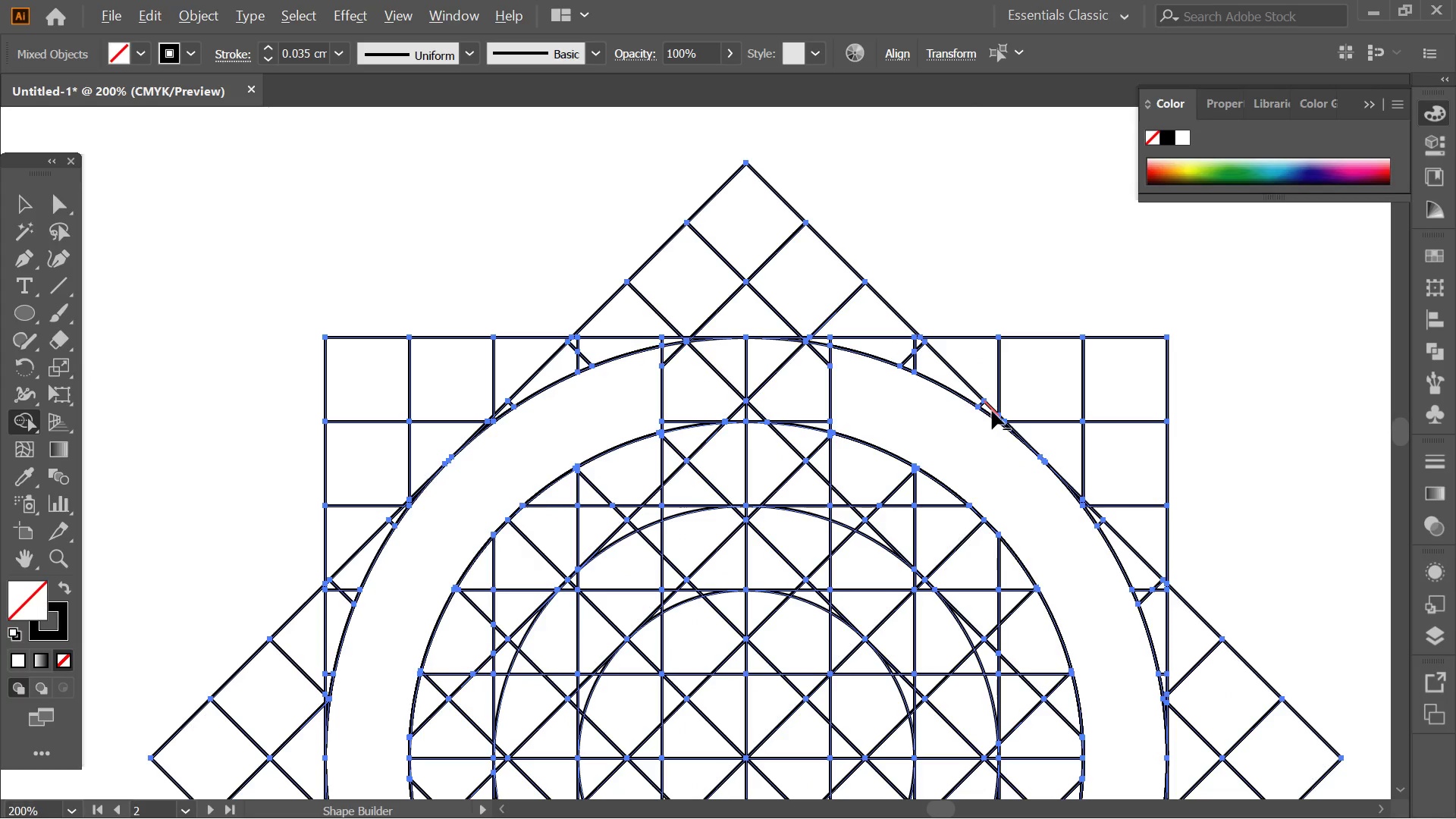 
left_click_drag(start_coordinate=[871, 443], to_coordinate=[922, 216])
 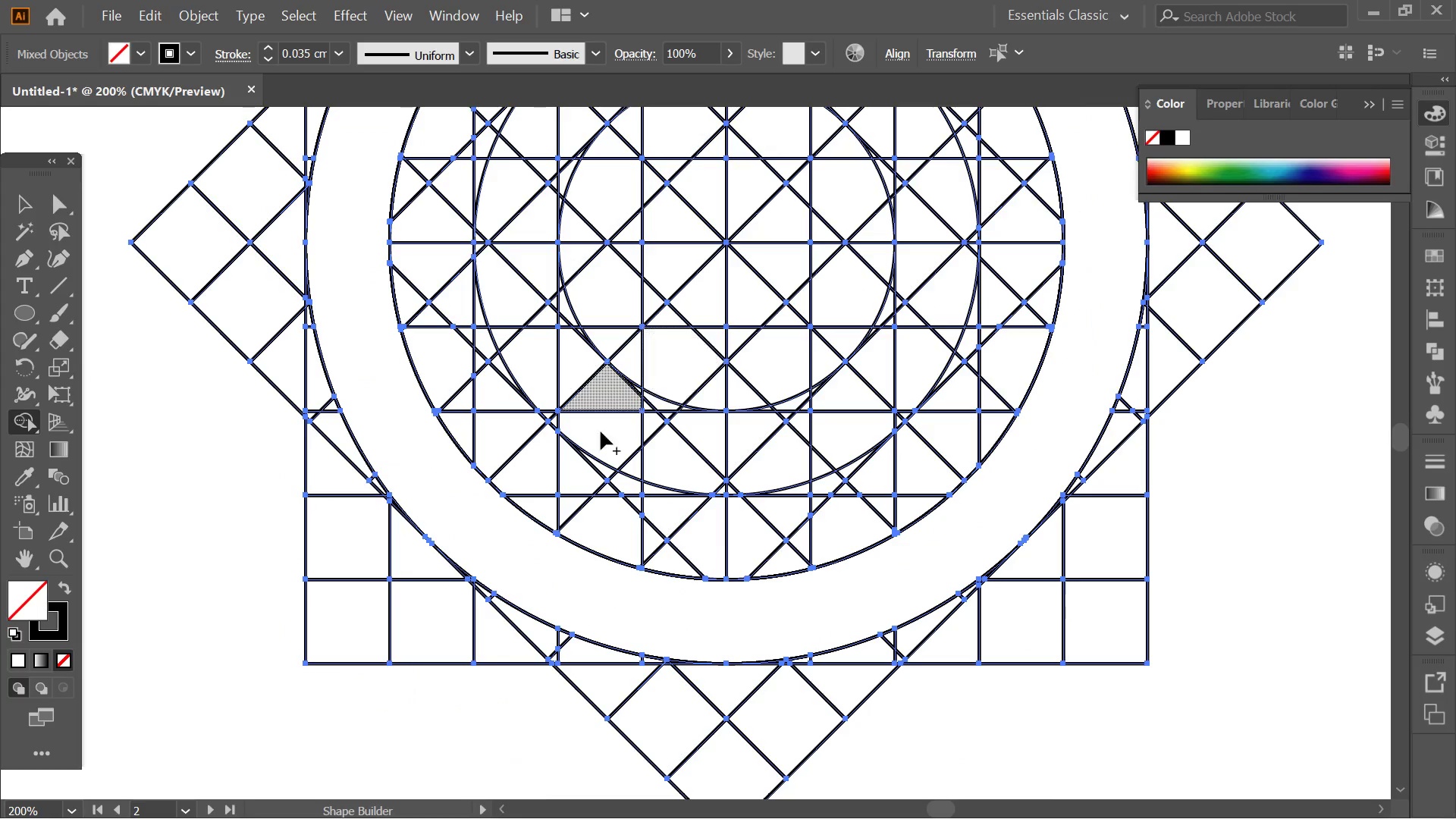 
hold_key(key=AltLeft, duration=0.42)
 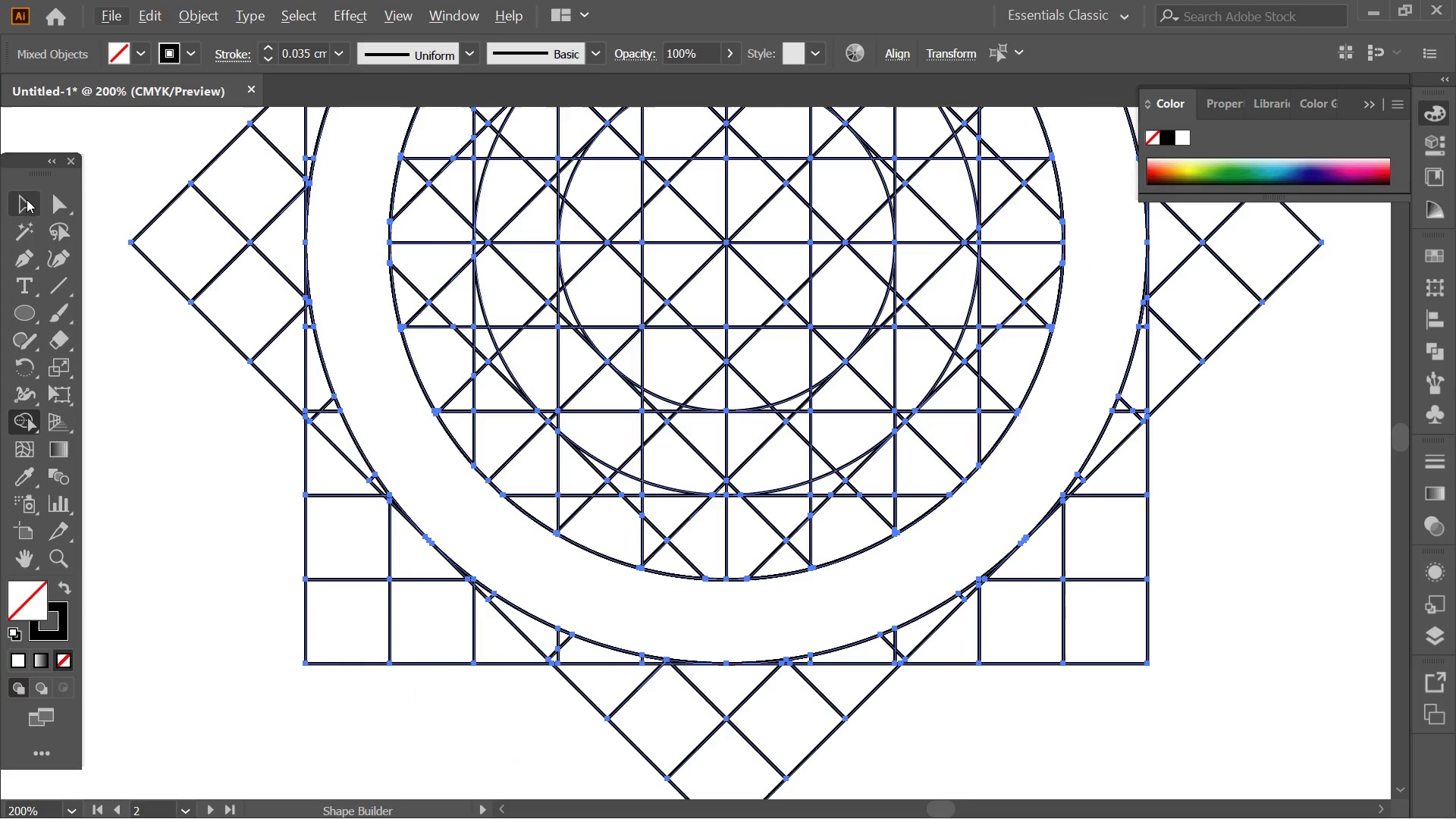 
left_click([30, 196])
 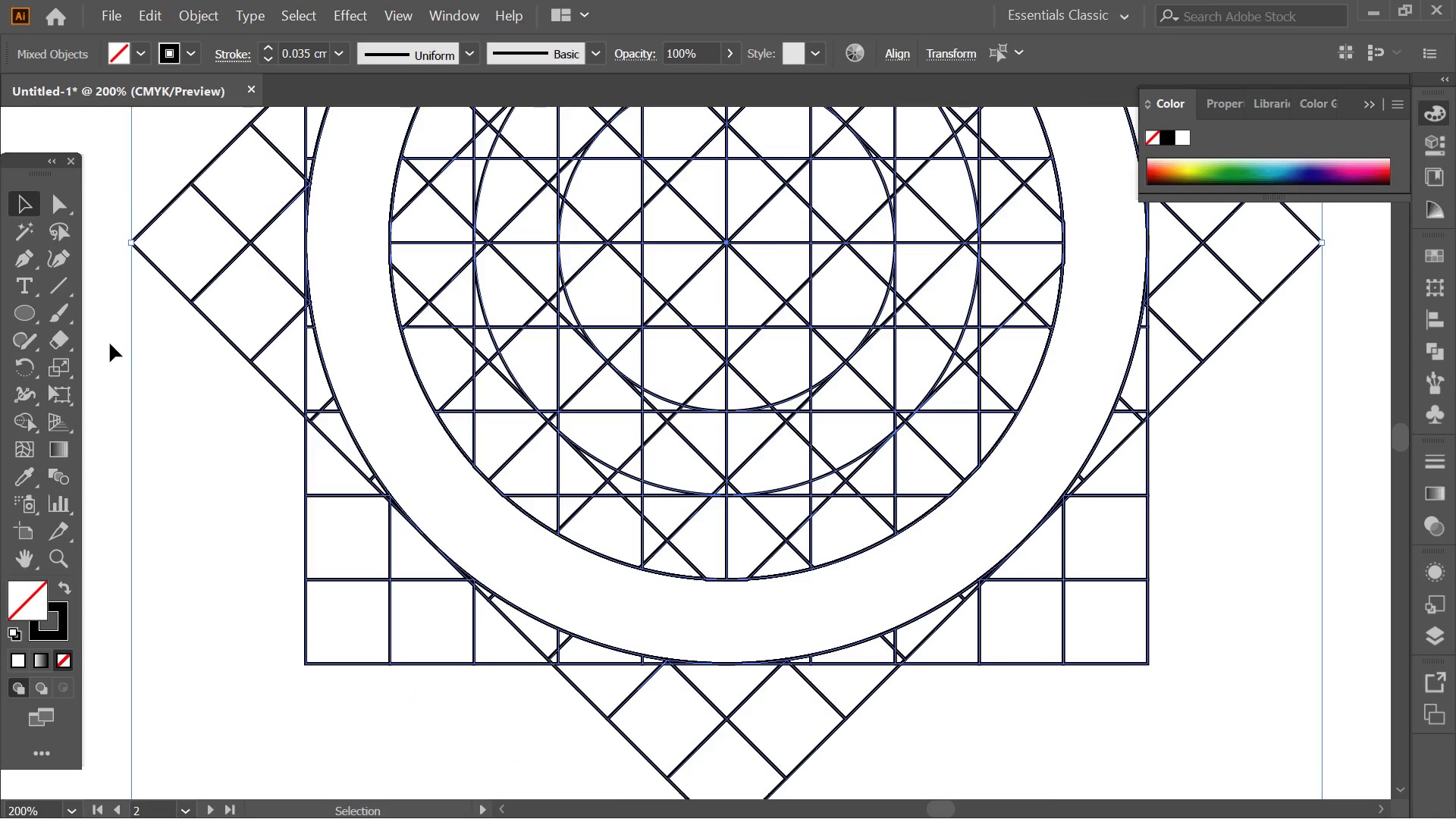 
left_click([110, 344])
 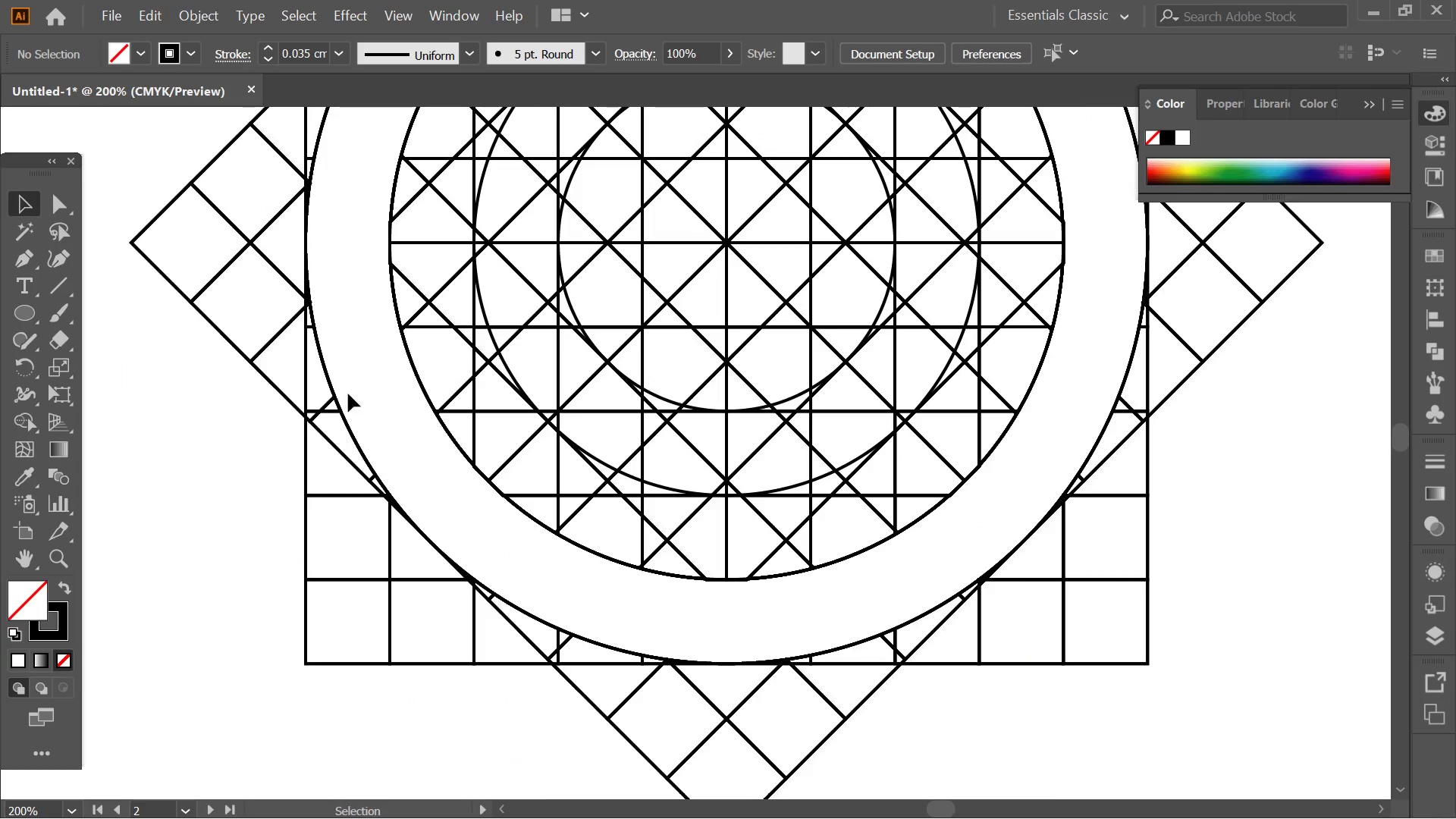 
key(Alt+AltLeft)
 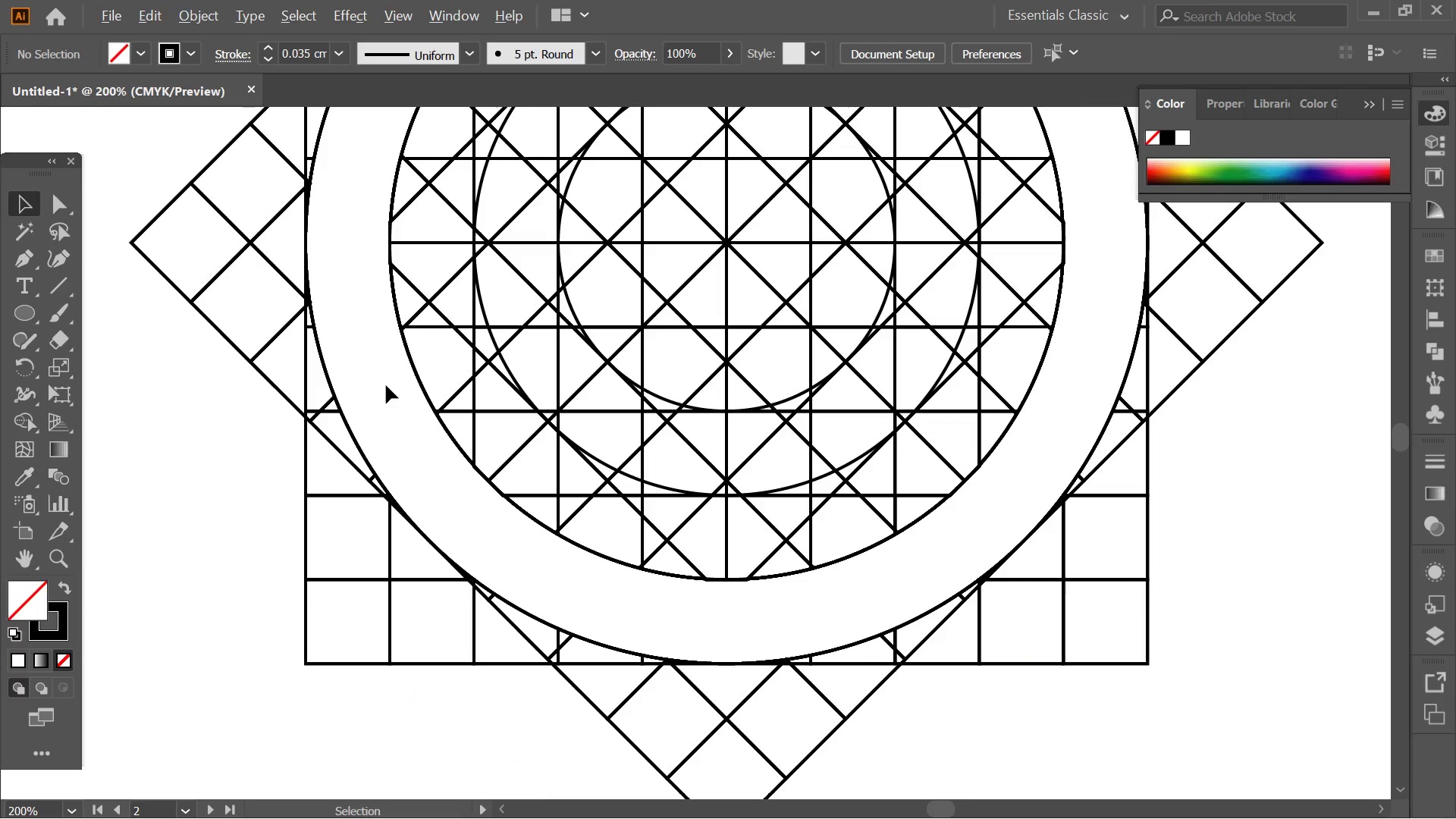 
hold_key(key=Space, duration=0.52)
 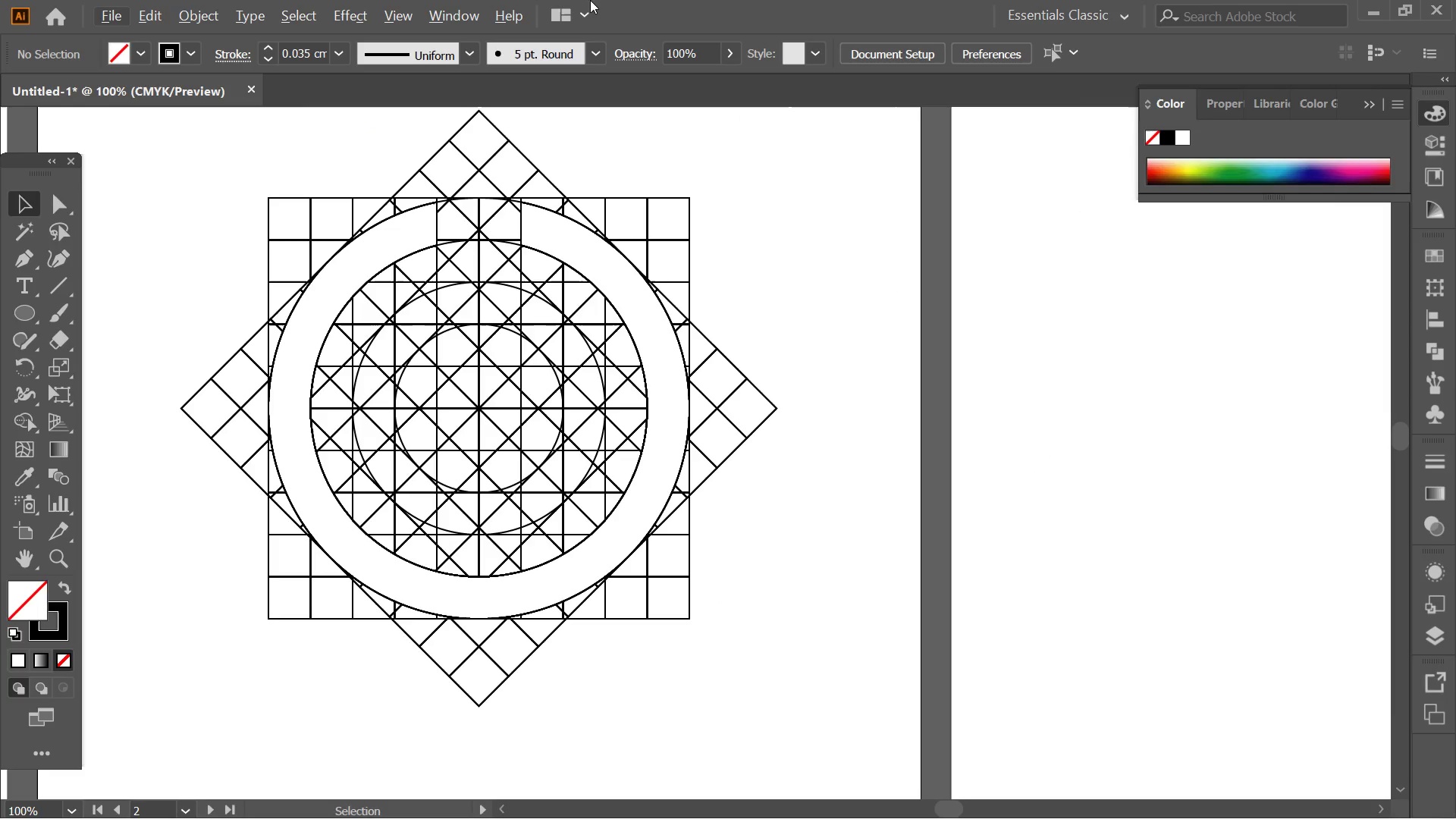 
left_click_drag(start_coordinate=[600, 391], to_coordinate=[516, 487])
 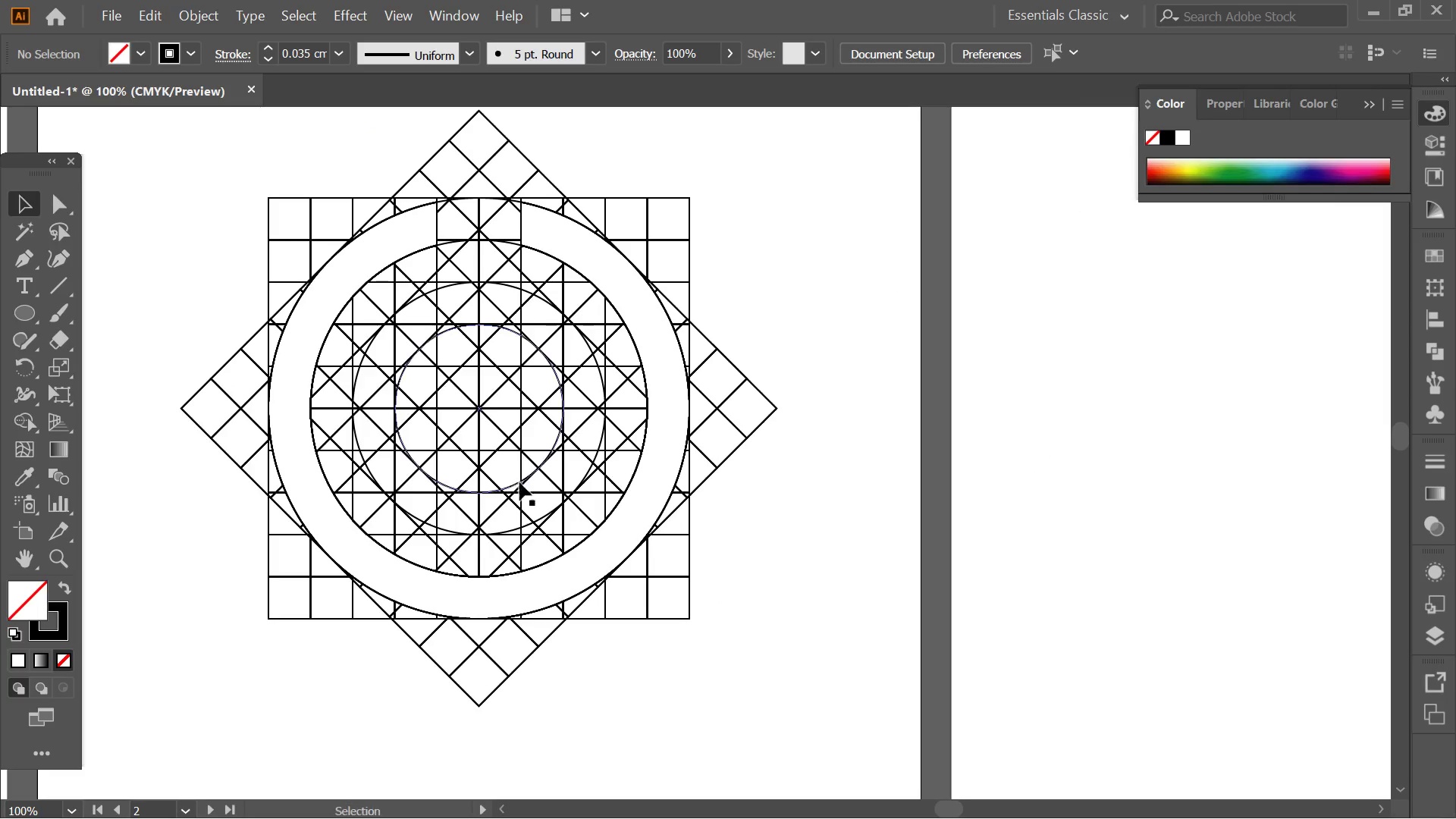 
scroll: coordinate [416, 375], scroll_direction: down, amount: 2.0
 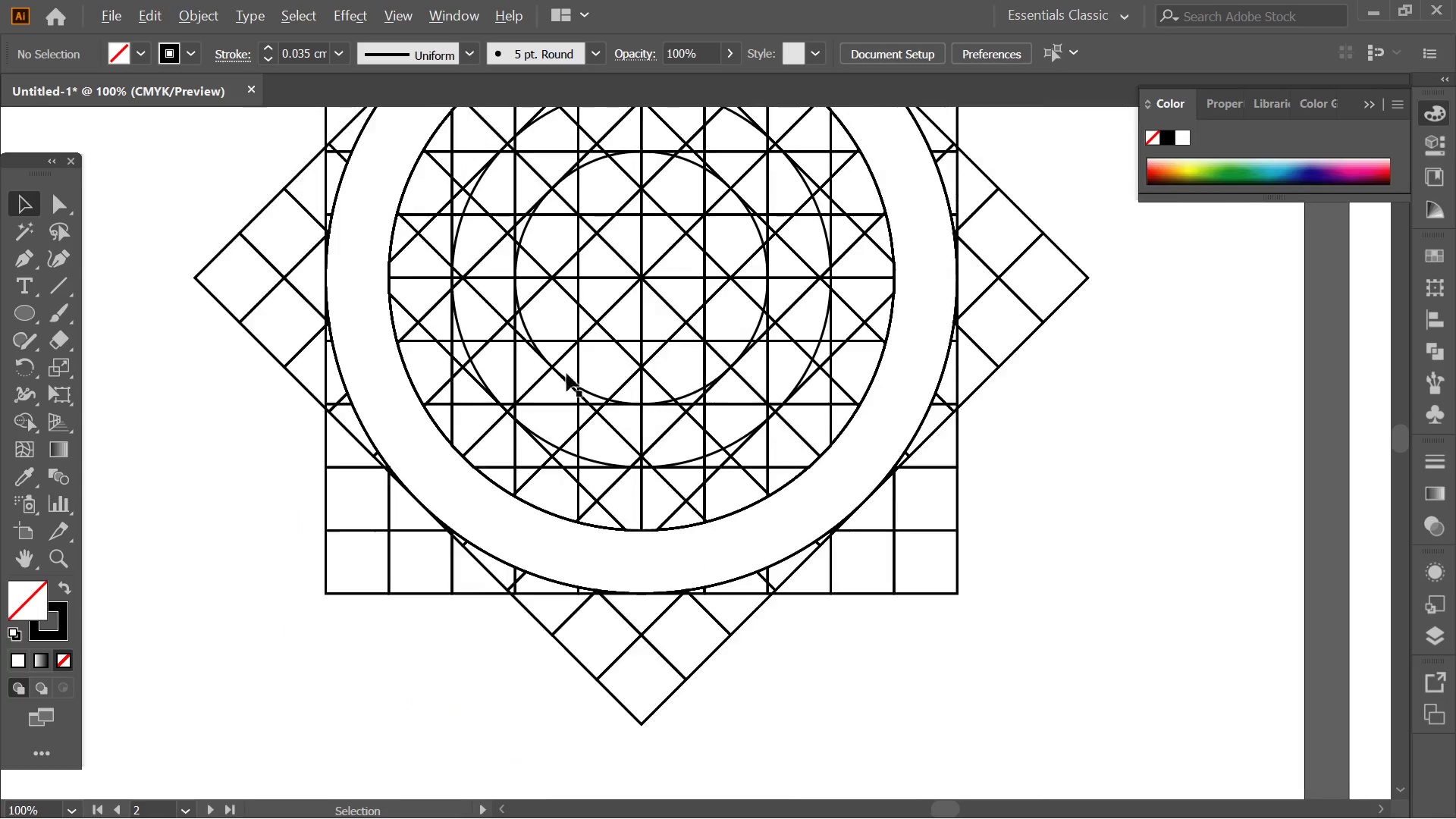 
hold_key(key=AltLeft, duration=0.58)
 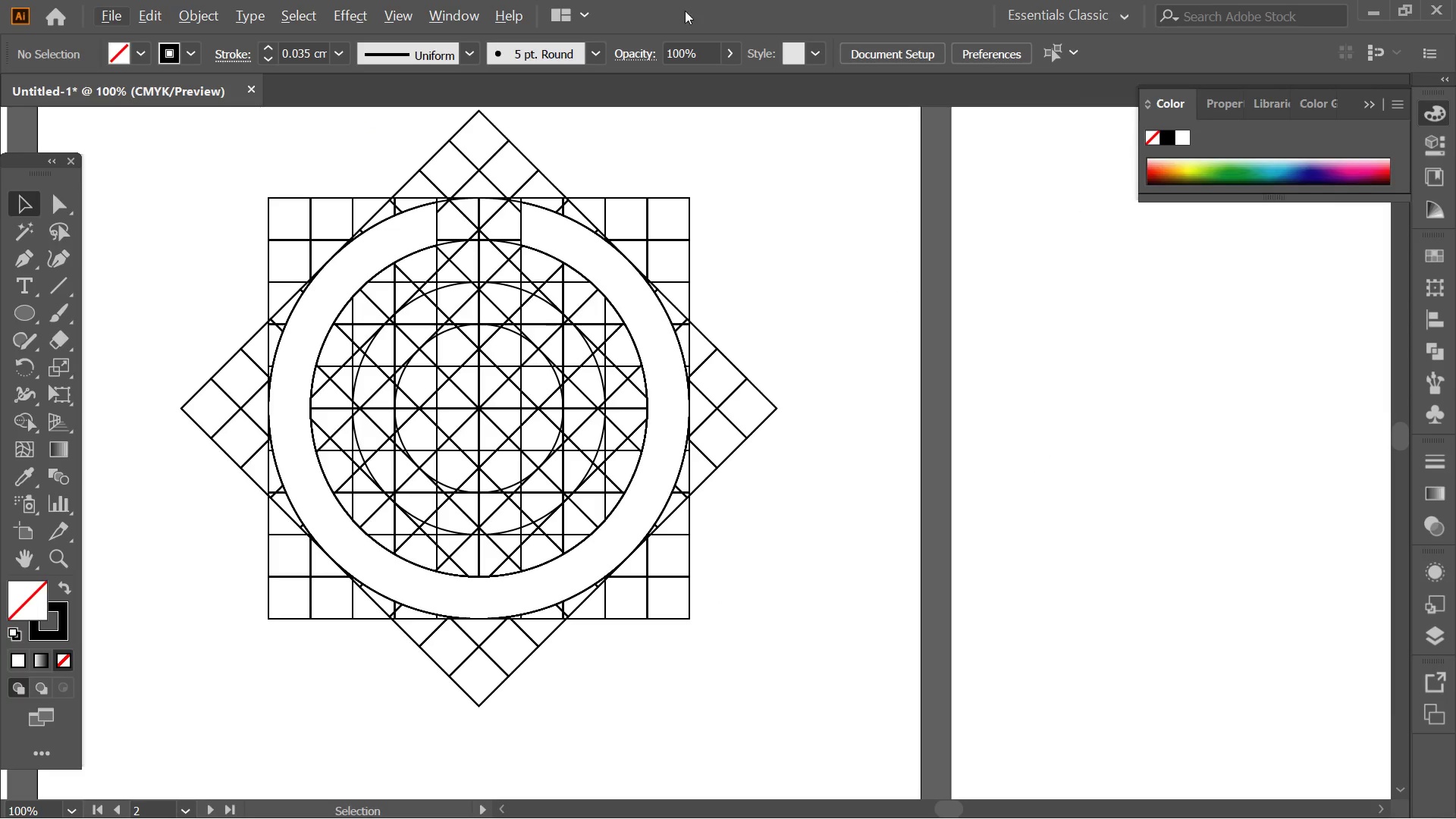 
key(Alt+AltLeft)
 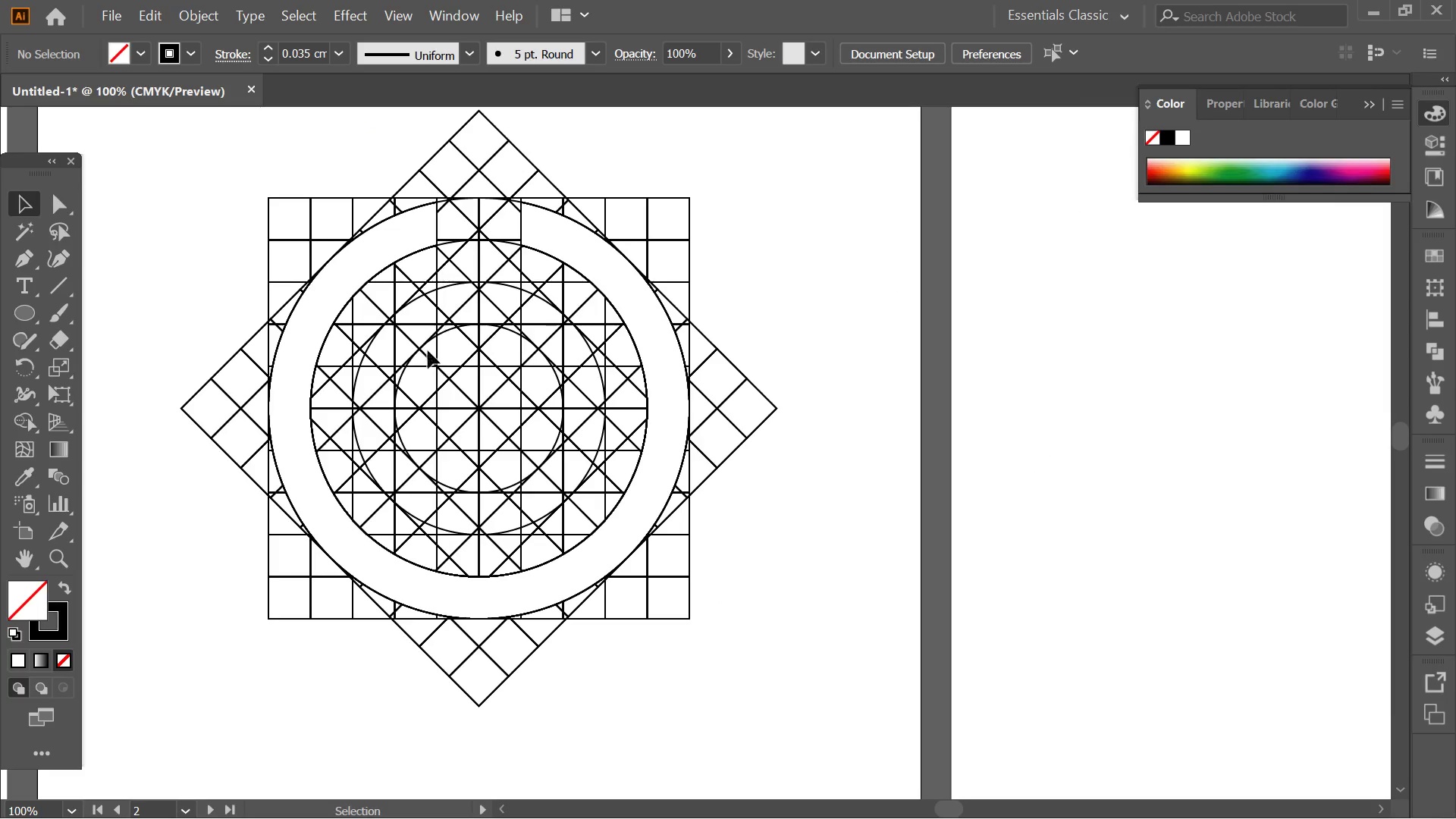 
hold_key(key=AltLeft, duration=0.83)
scroll: coordinate [479, 500], scroll_direction: up, amount: 1.0
 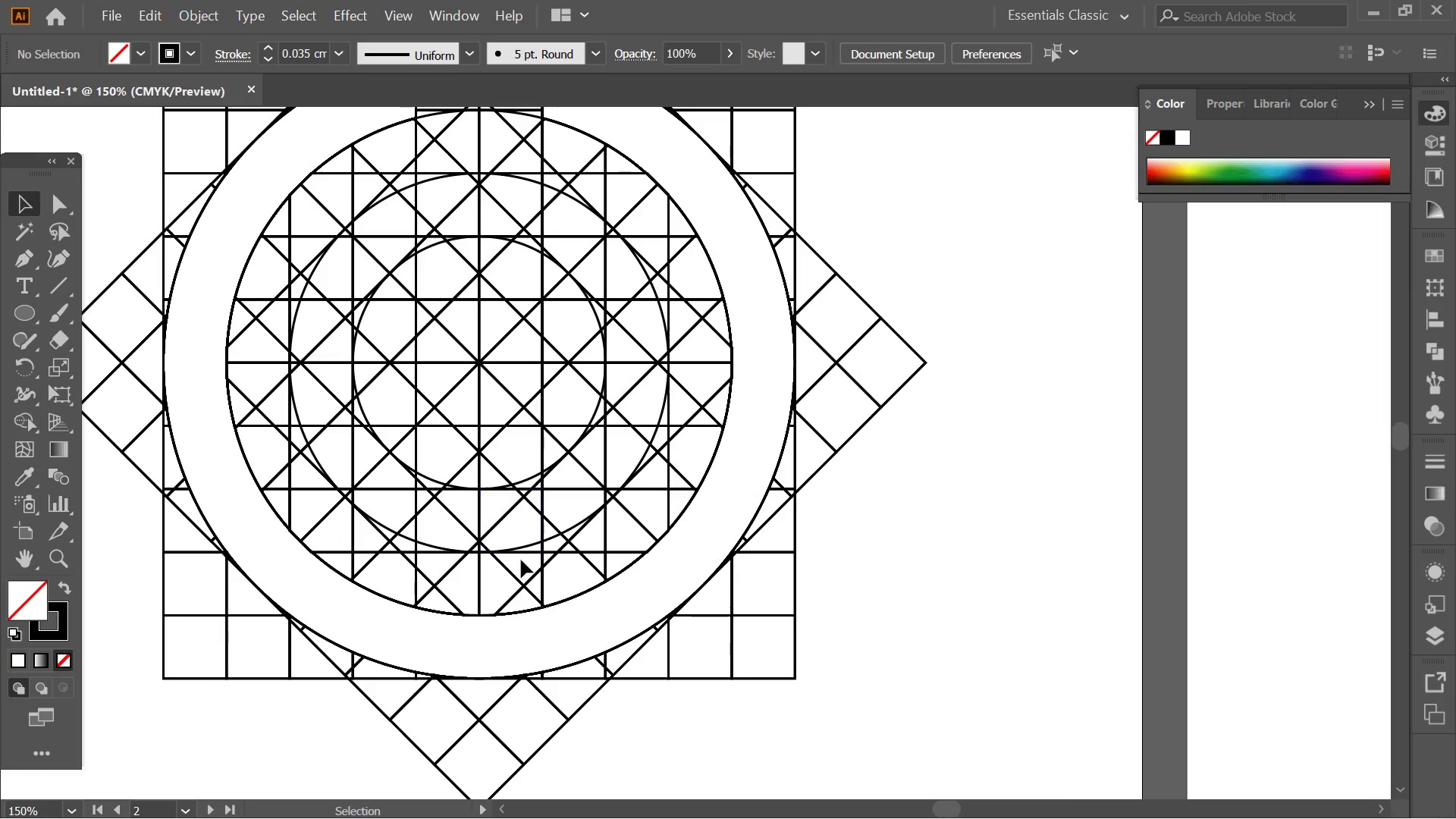 
key(Alt+AltLeft)
 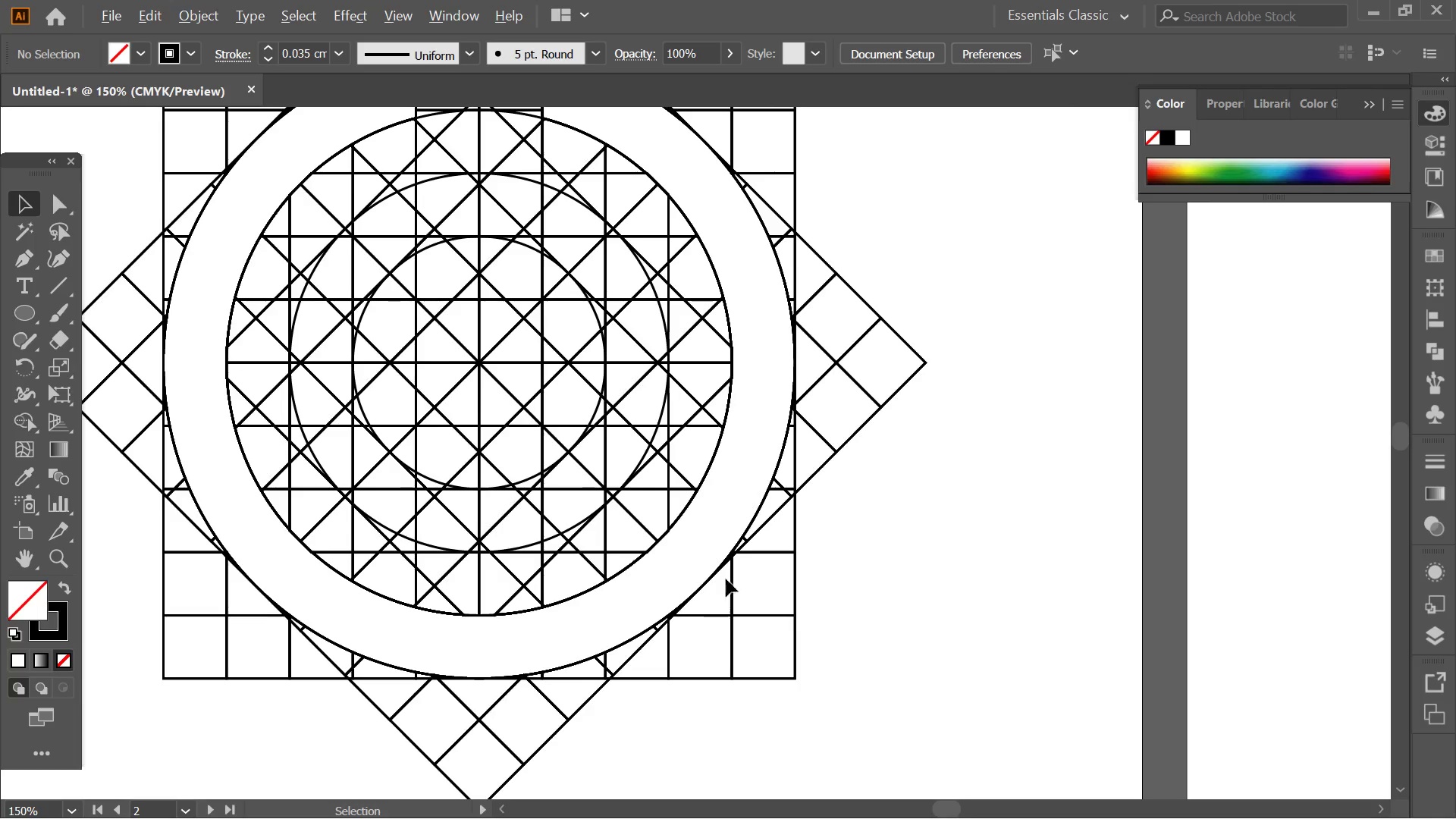 
left_click_drag(start_coordinate=[868, 726], to_coordinate=[199, 142])
 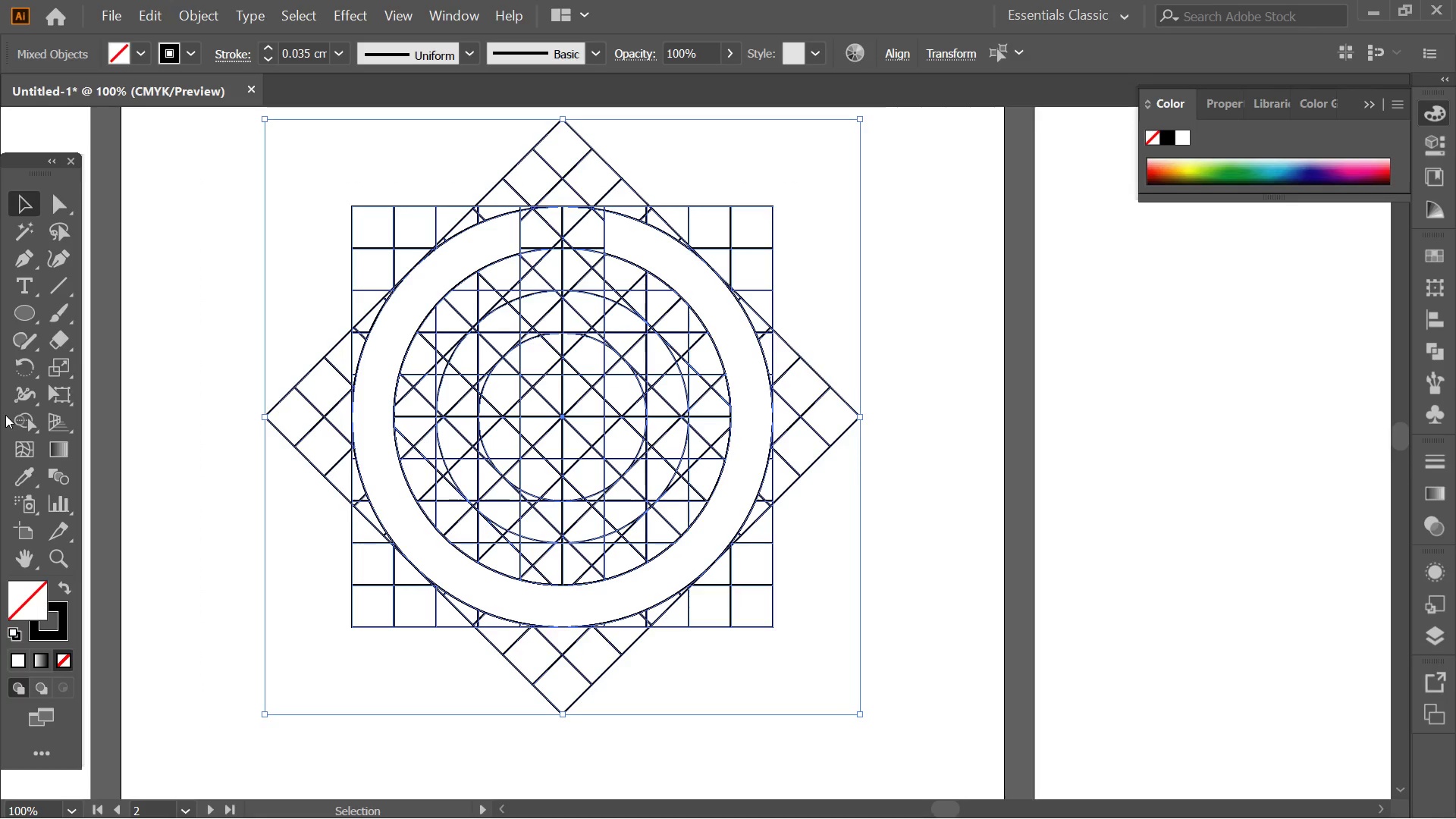 
scroll: coordinate [758, 579], scroll_direction: down, amount: 2.0
 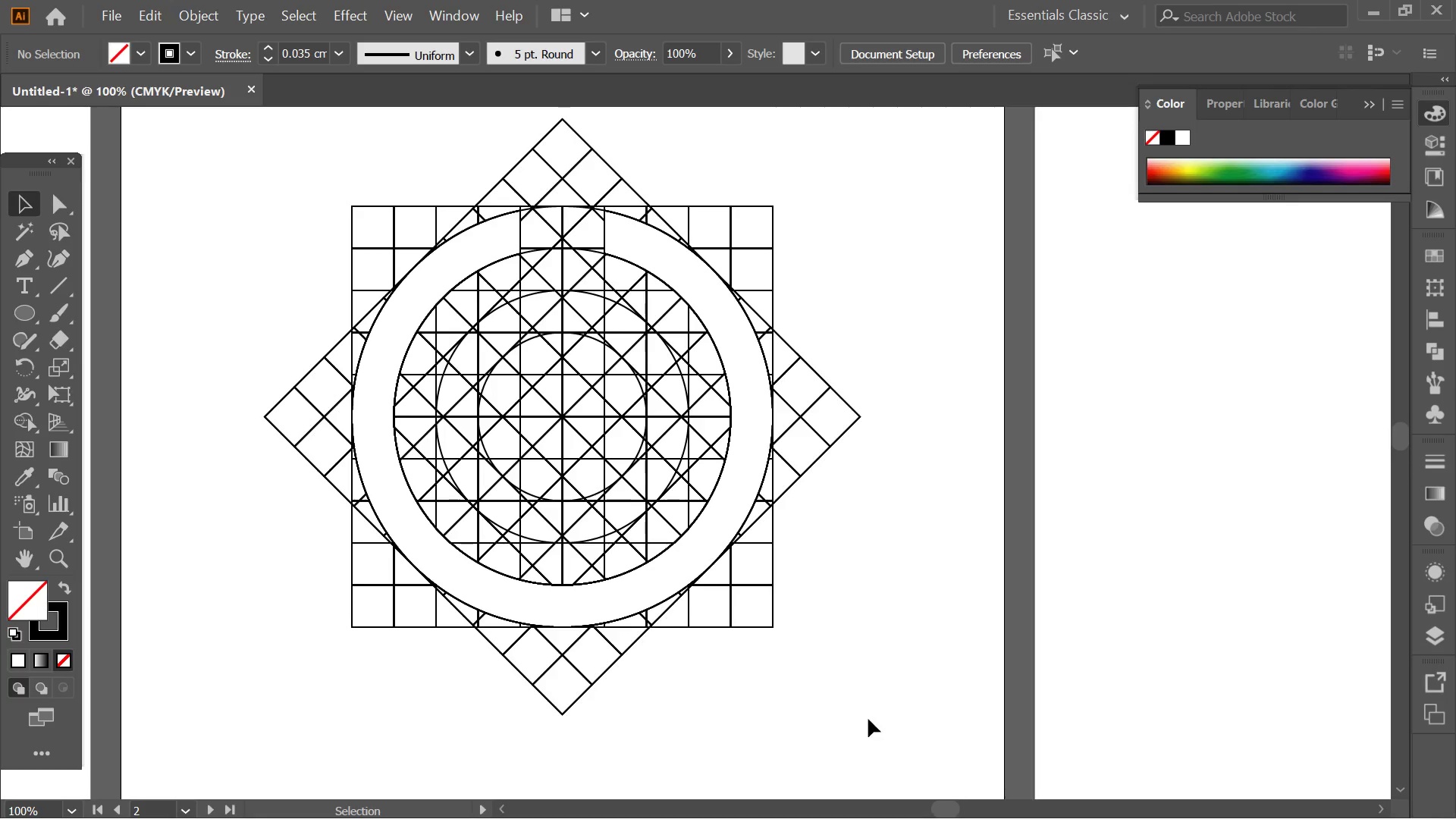 
left_click([16, 420])
 